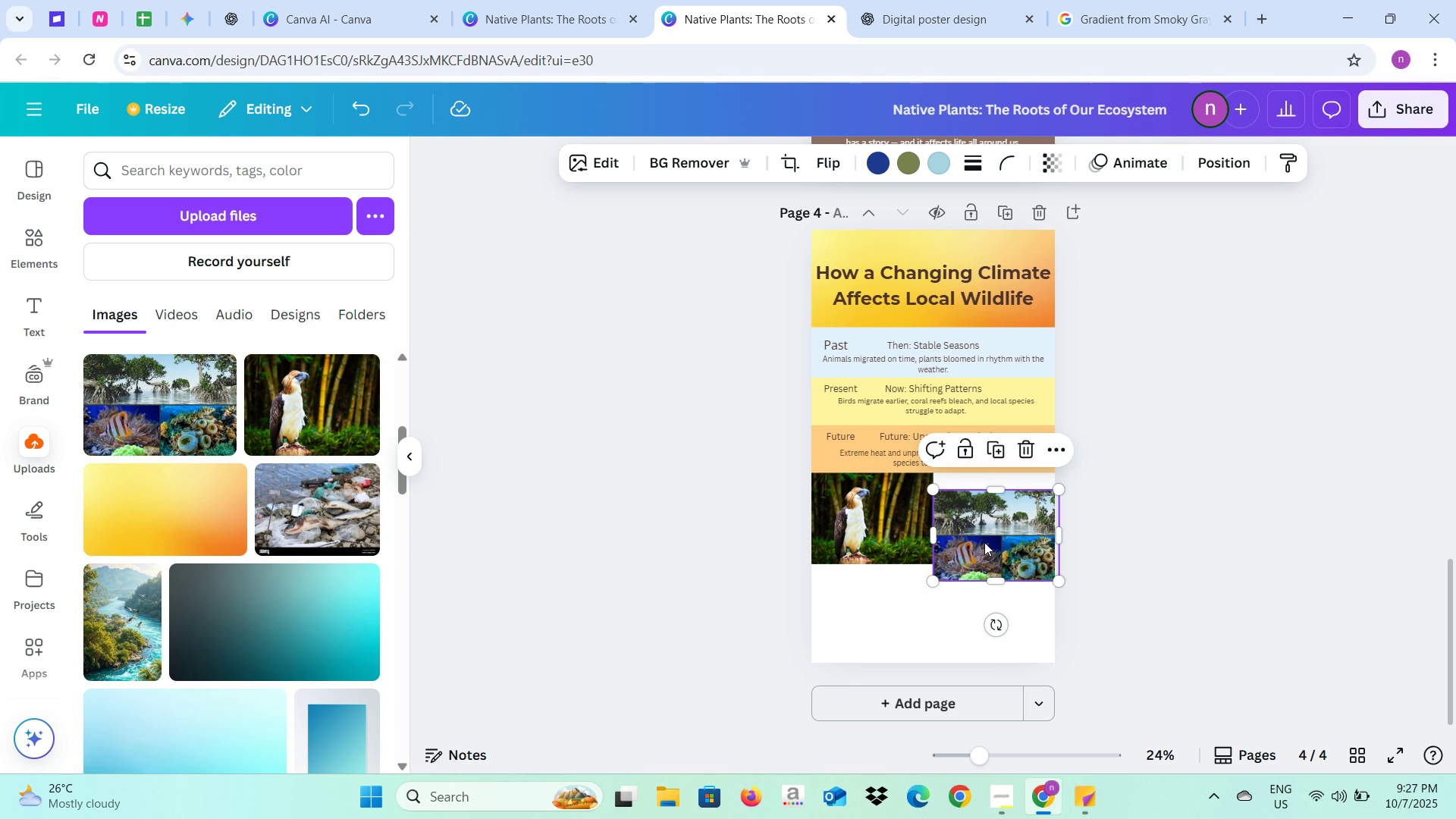 
left_click_drag(start_coordinate=[984, 542], to_coordinate=[984, 525])
 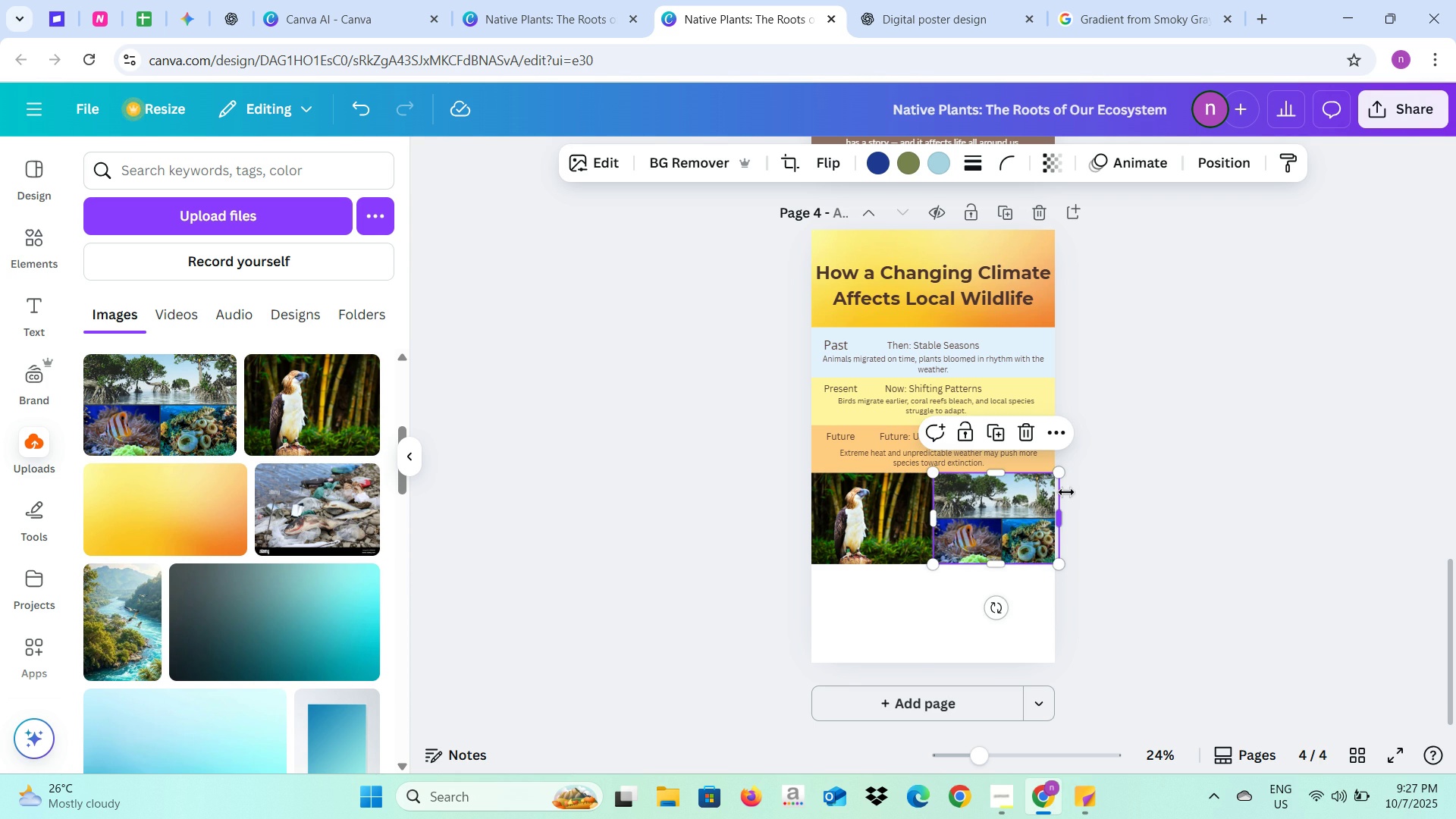 
left_click([1066, 492])
 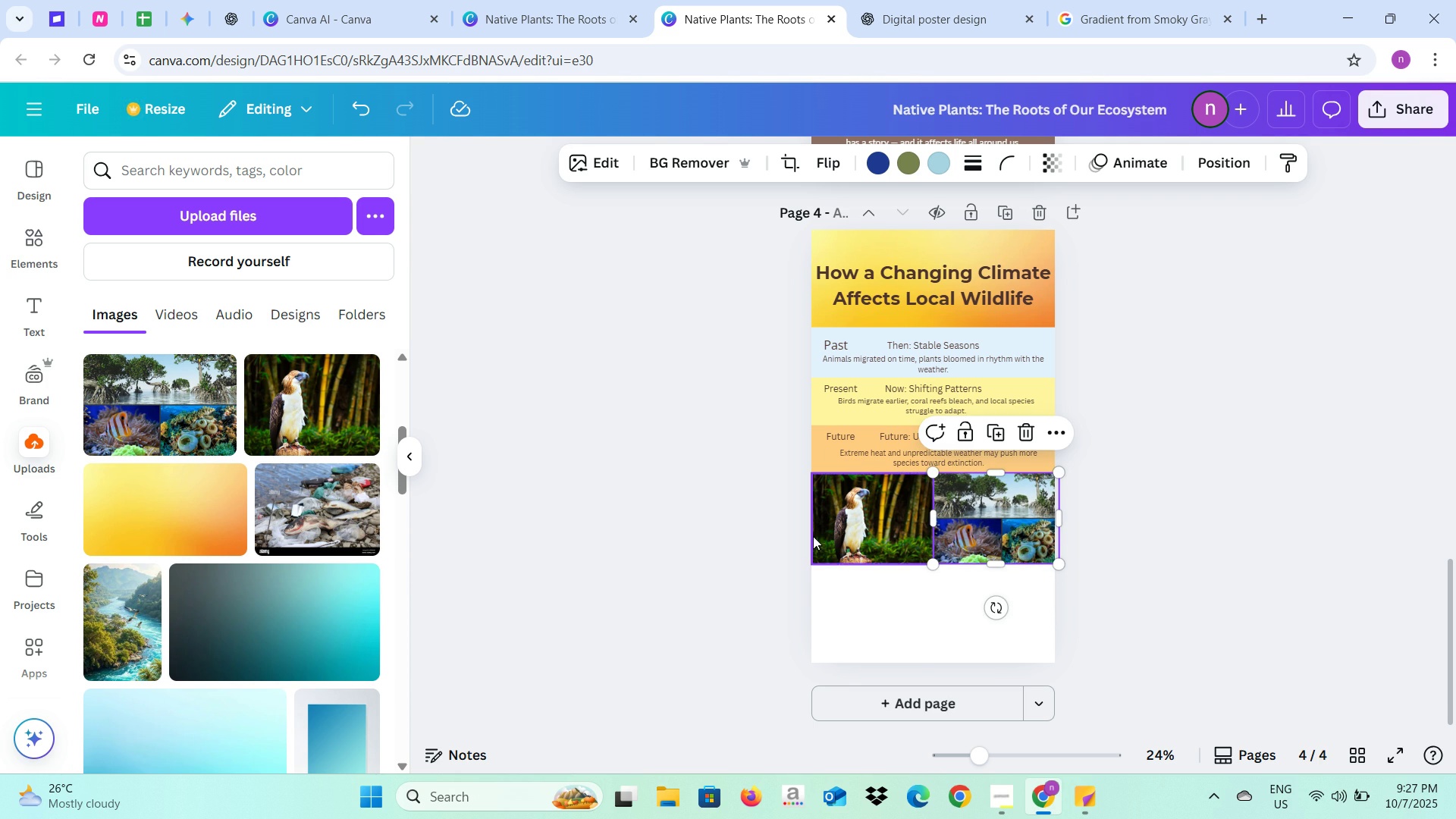 
left_click([799, 539])
 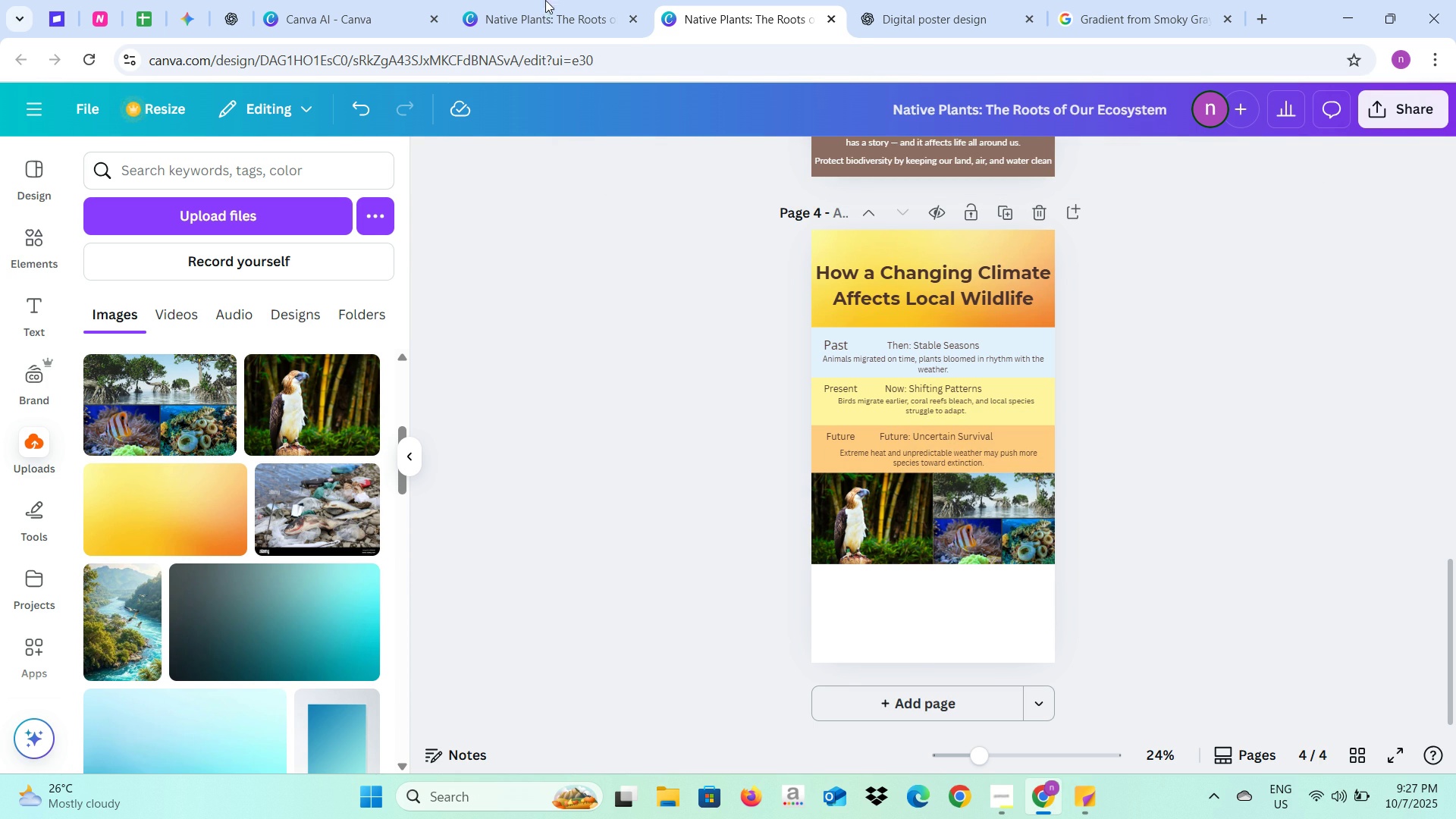 
left_click([544, 0])
 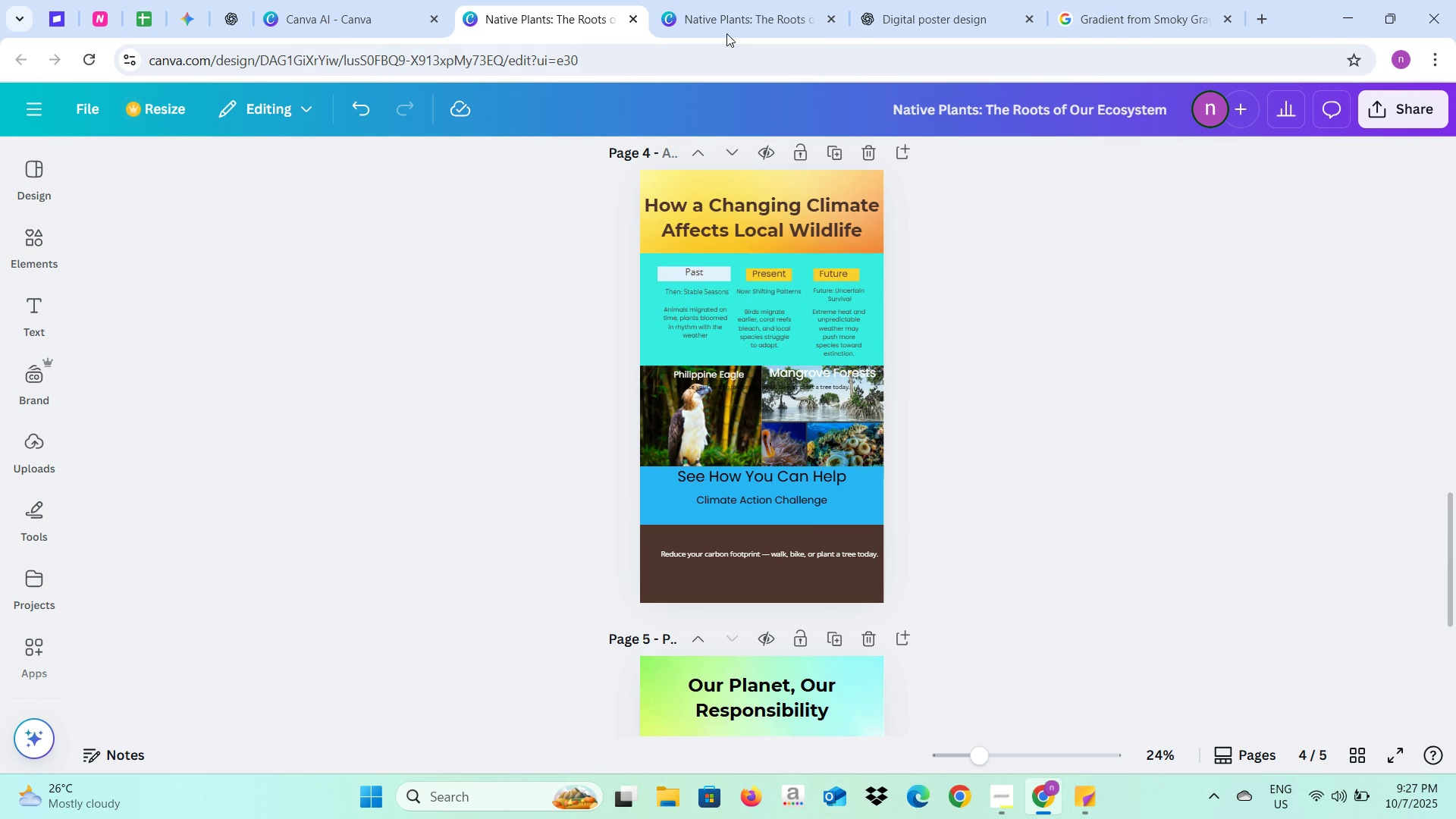 
left_click([726, 0])
 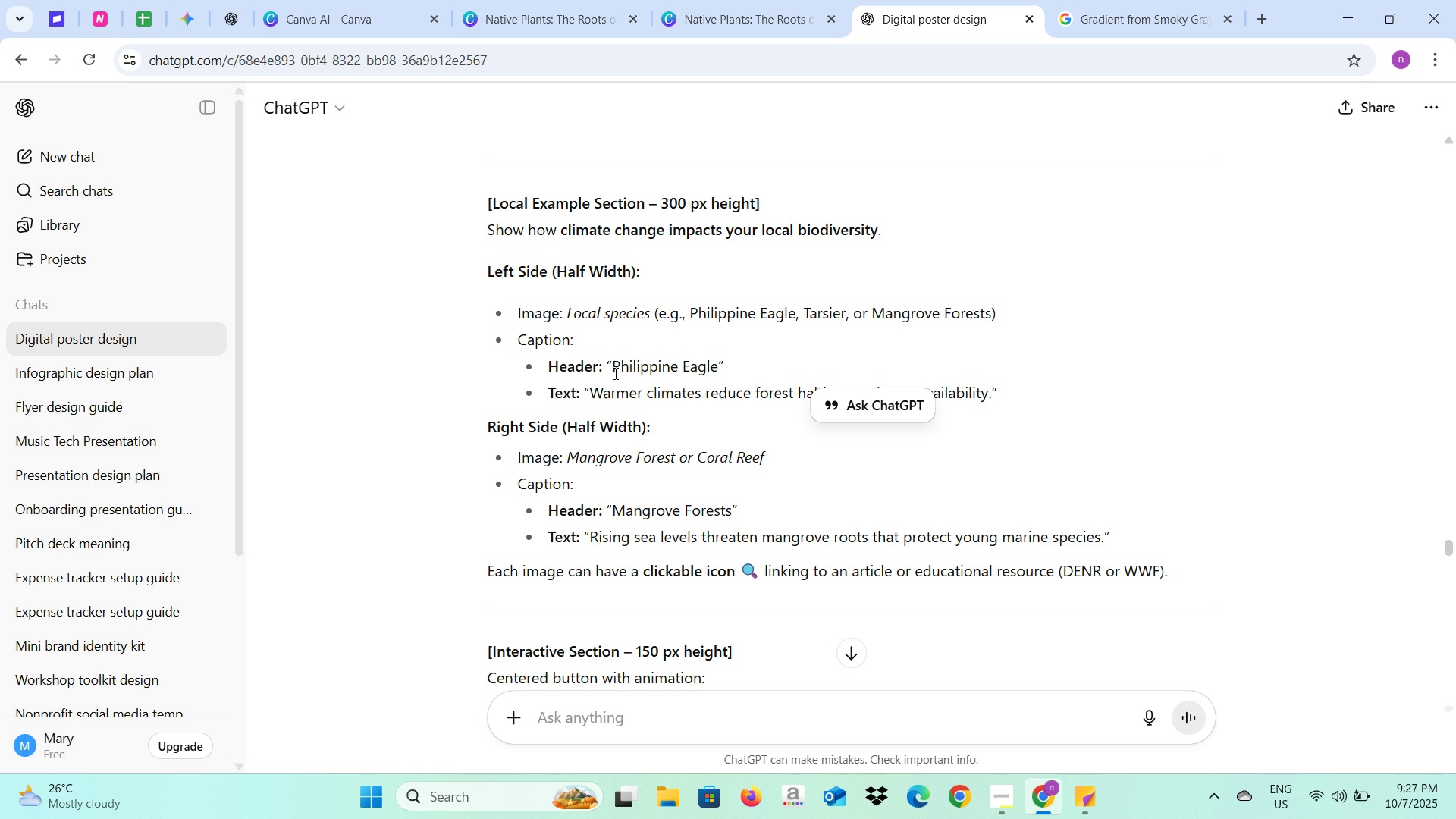 
left_click_drag(start_coordinate=[613, 368], to_coordinate=[719, 371])
 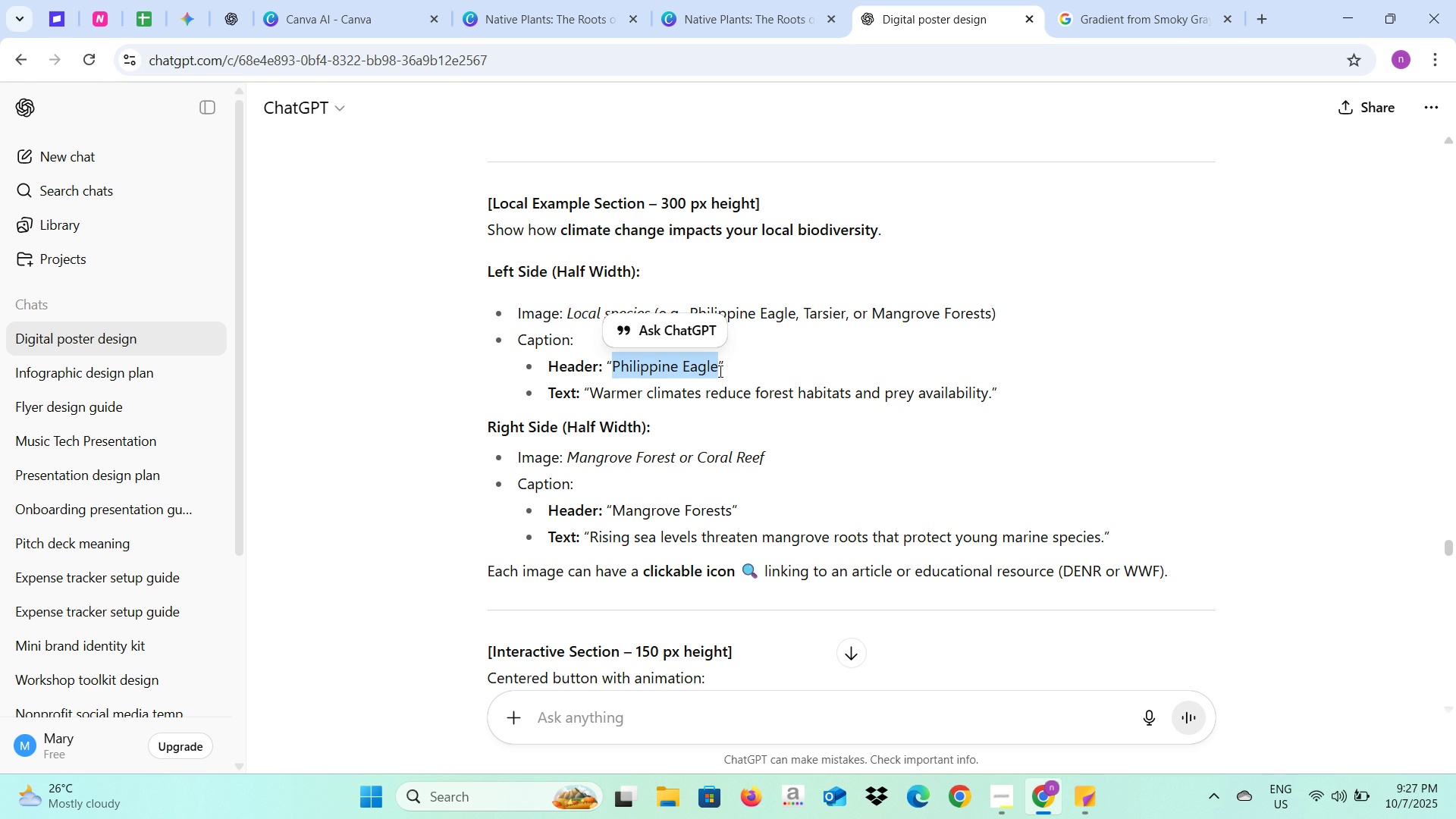 
key(Control+C)
 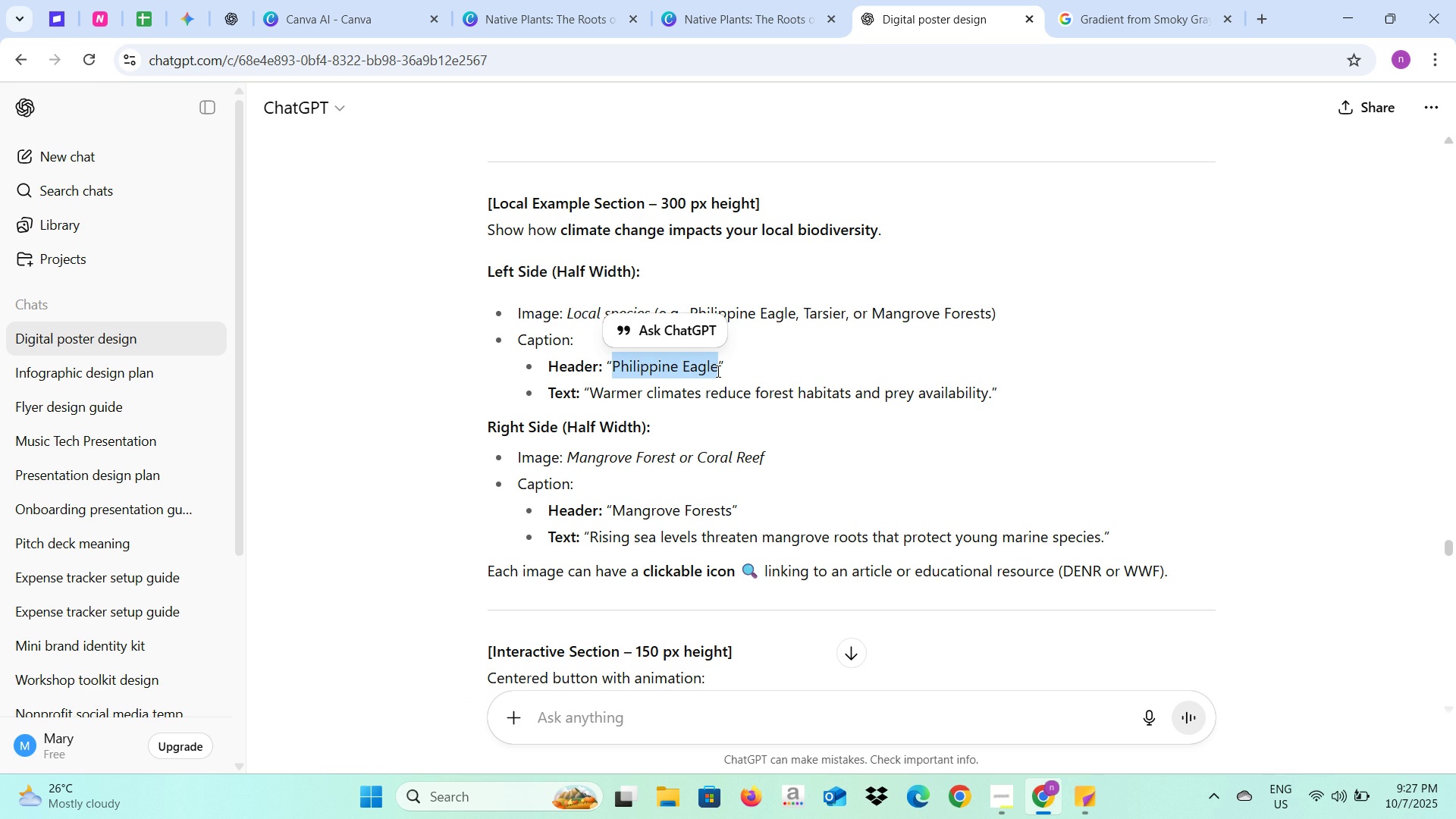 
key(Control+C)
 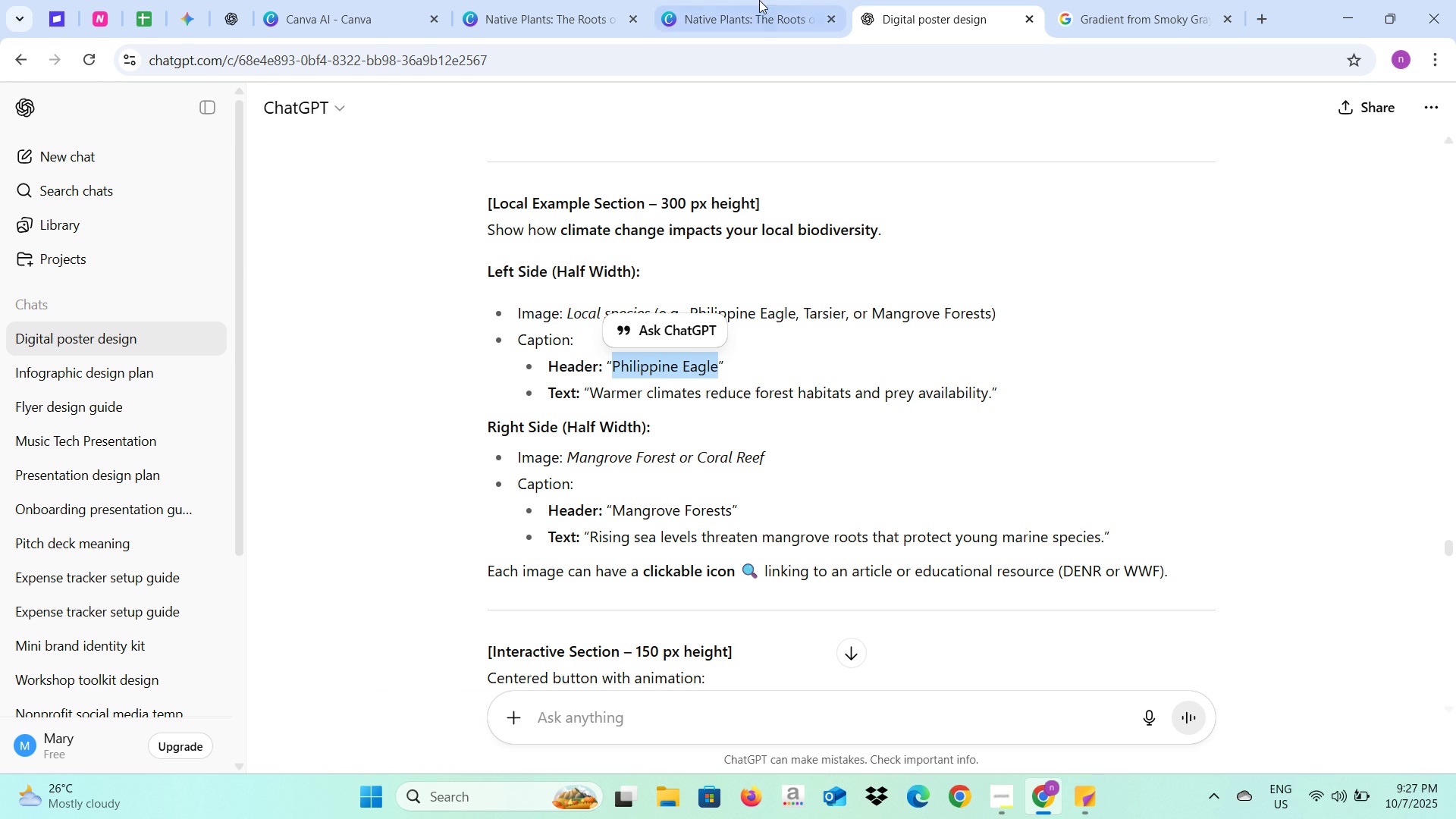 
left_click([759, 0])
 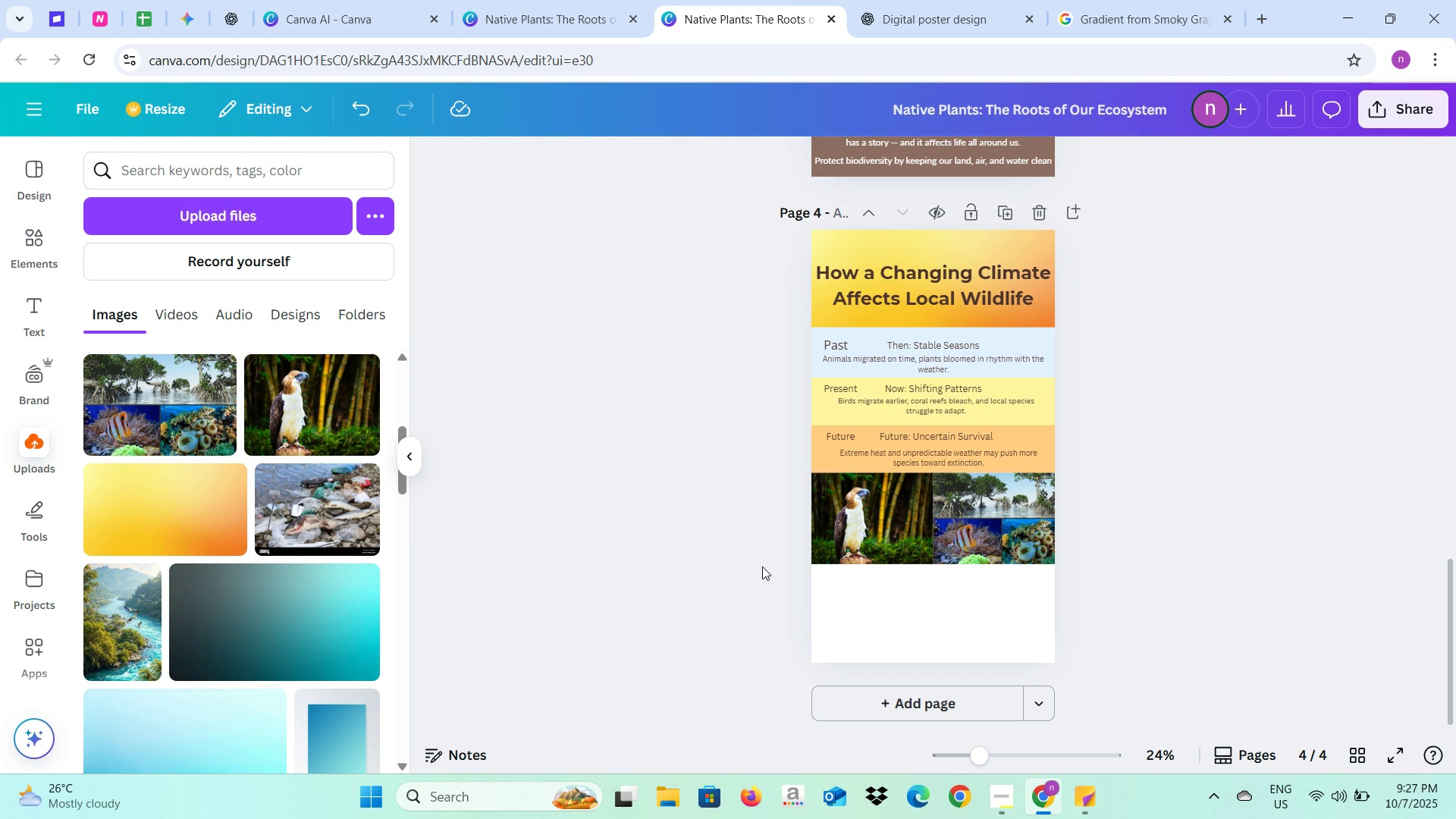 
left_click([762, 566])
 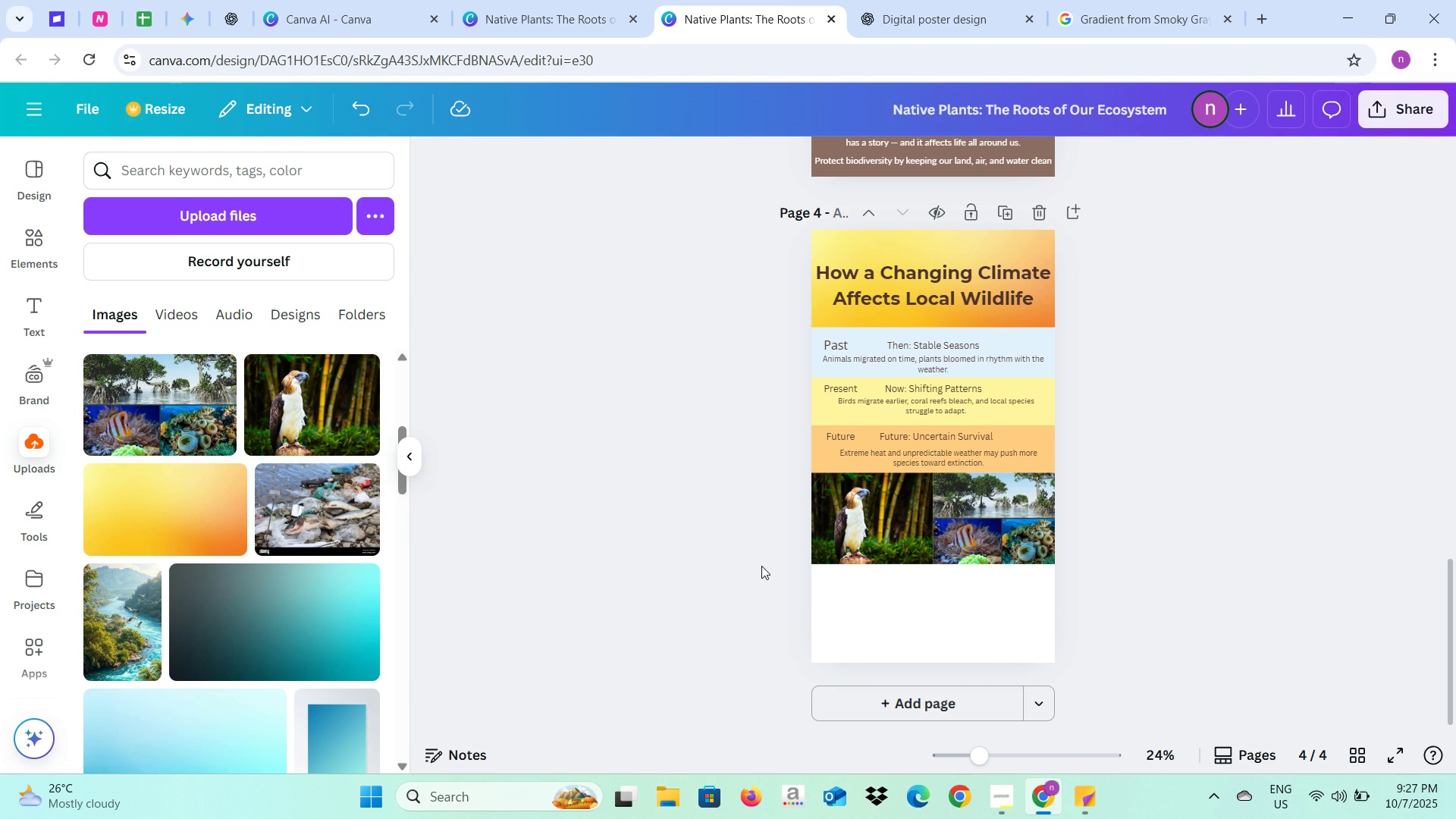 
key(Control+V)
 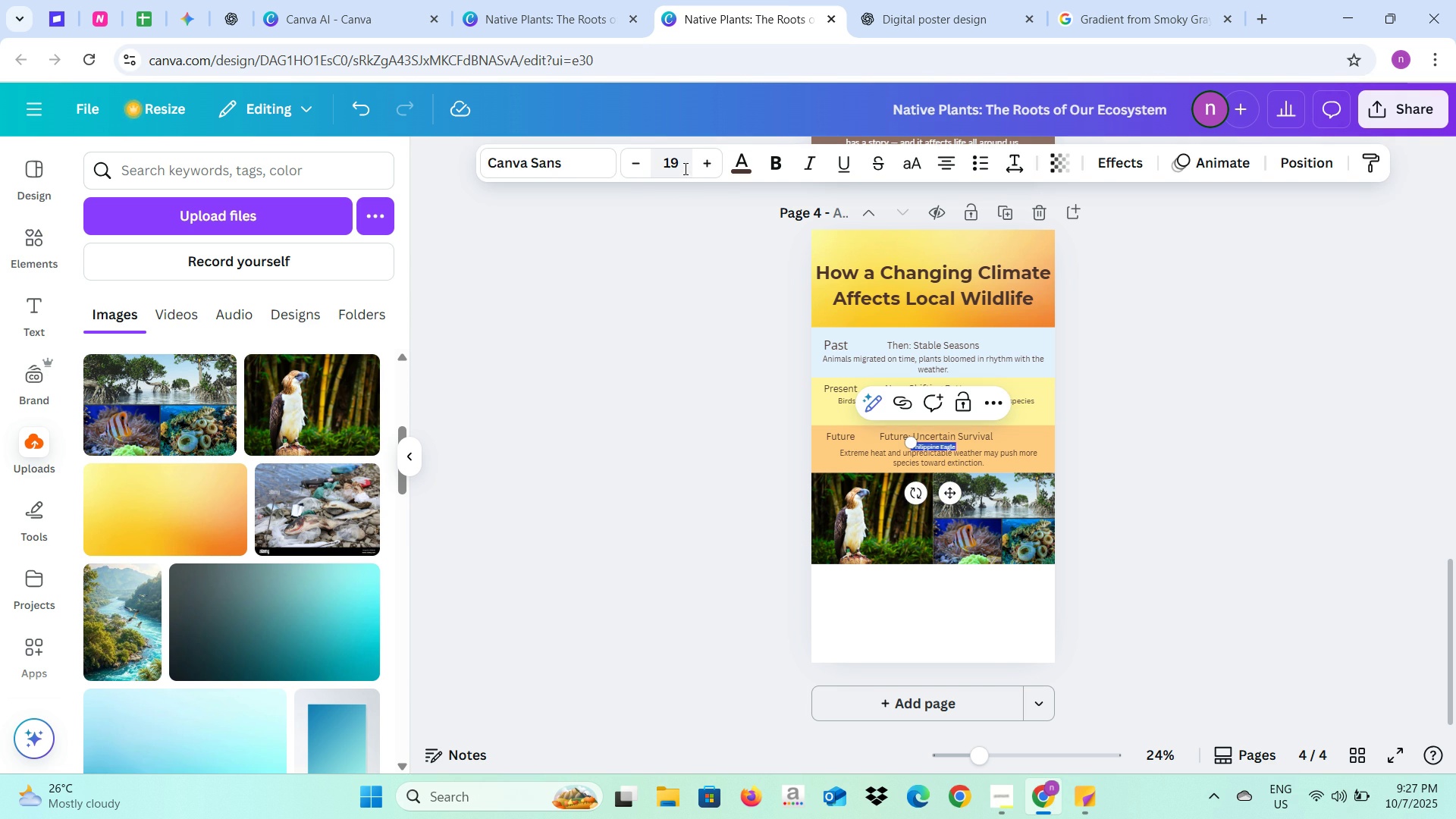 
left_click([682, 165])
 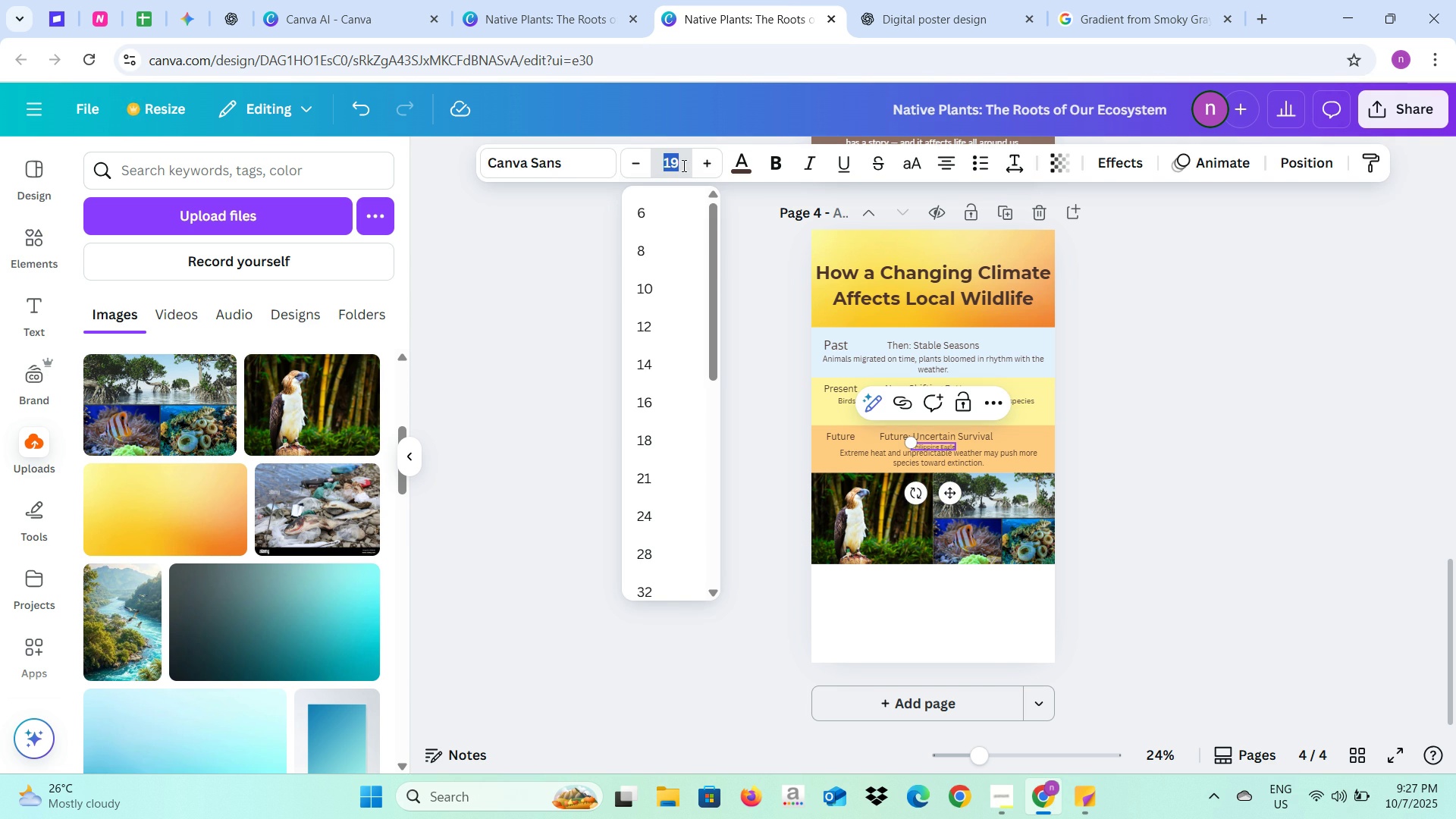 
type(30)
 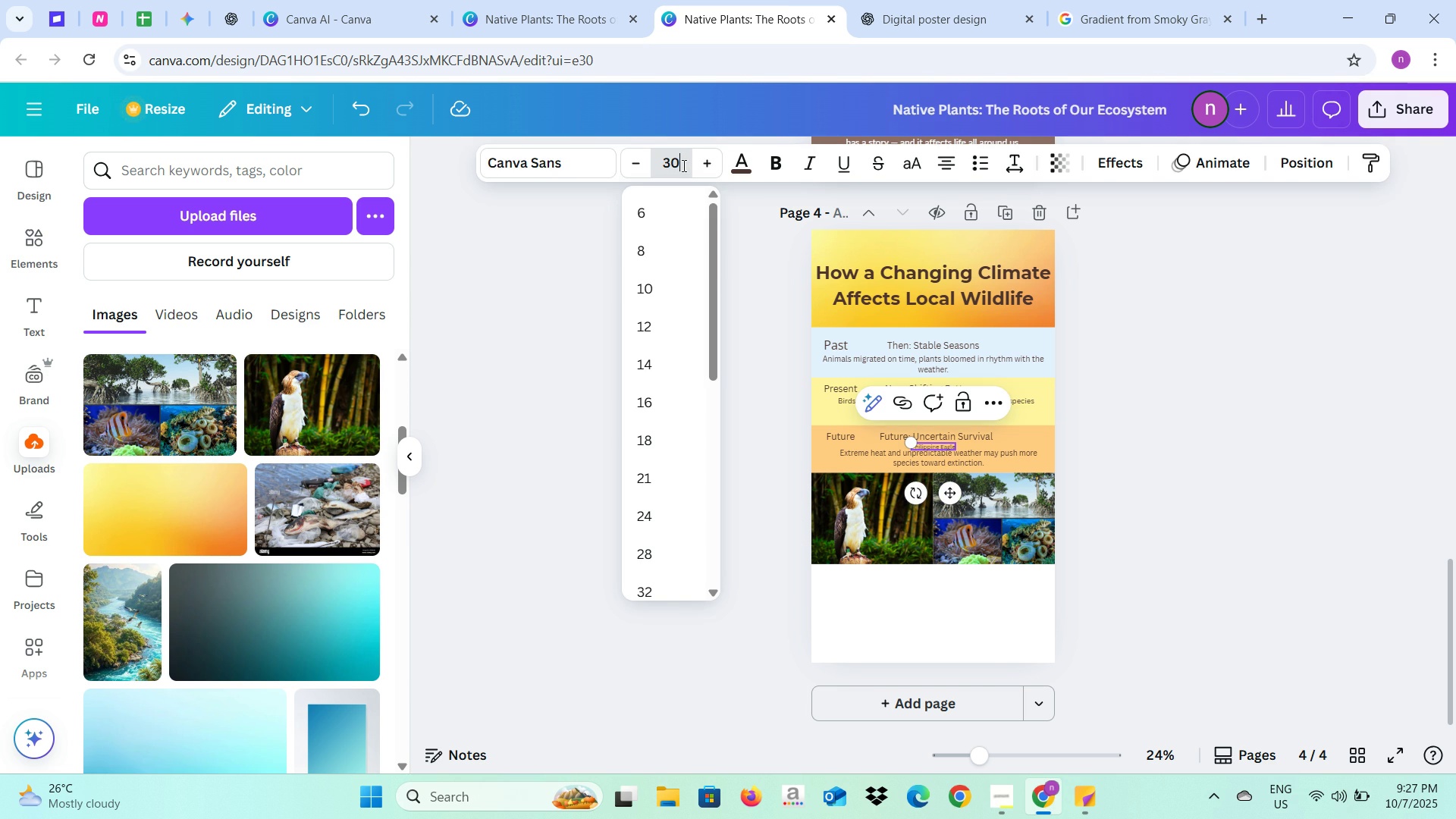 
key(Enter)
 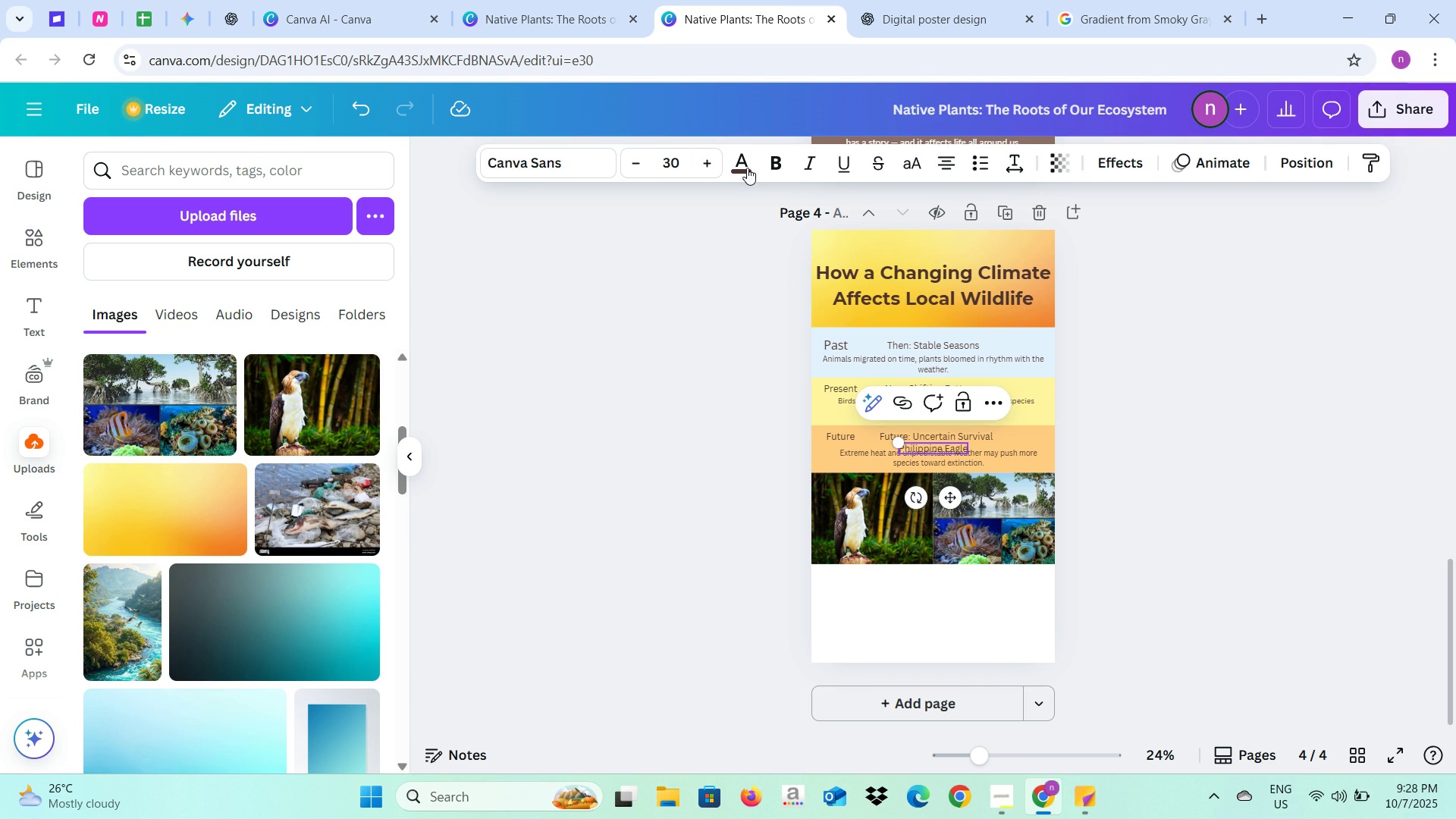 
left_click([746, 162])
 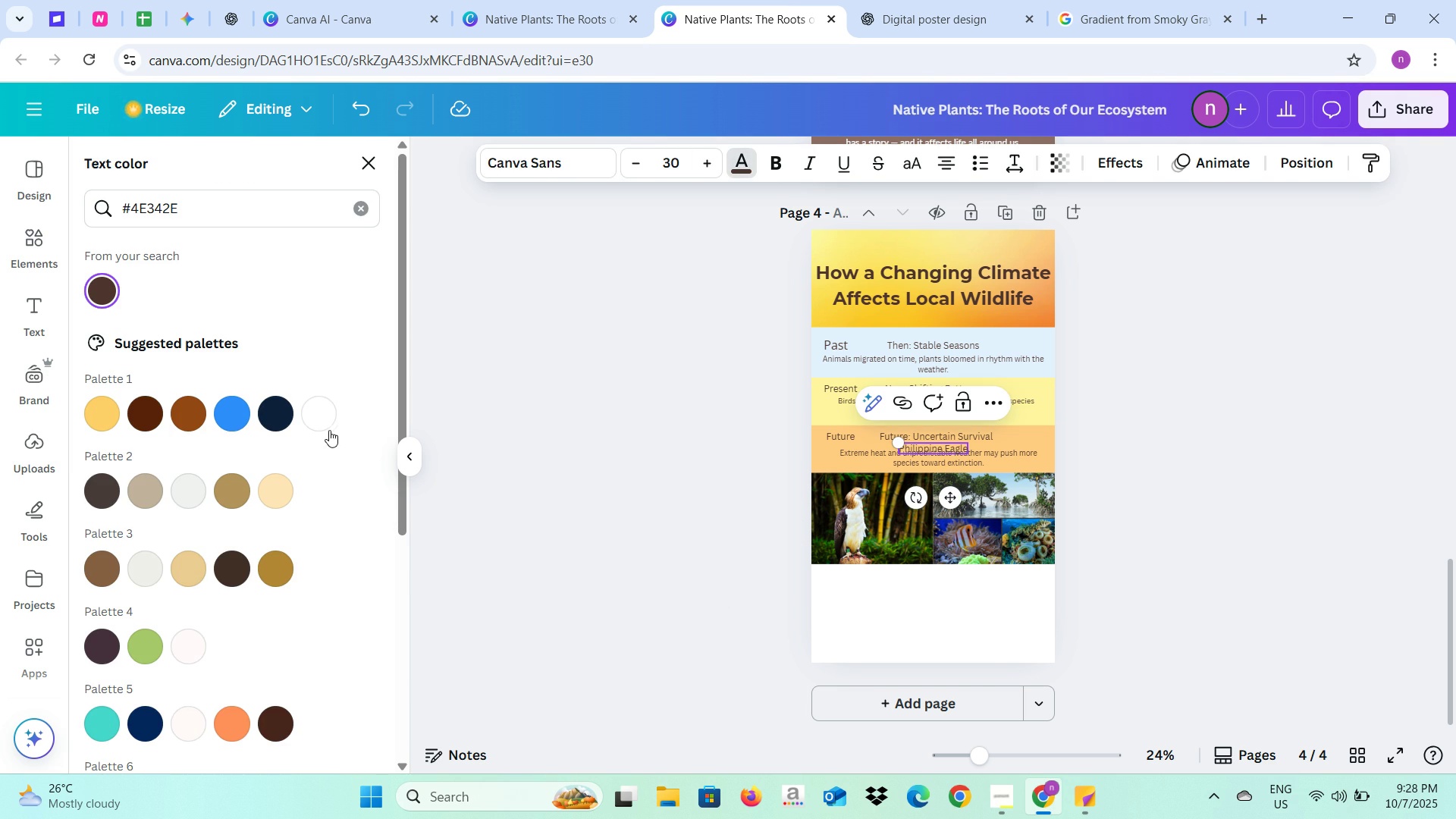 
left_click([325, 425])
 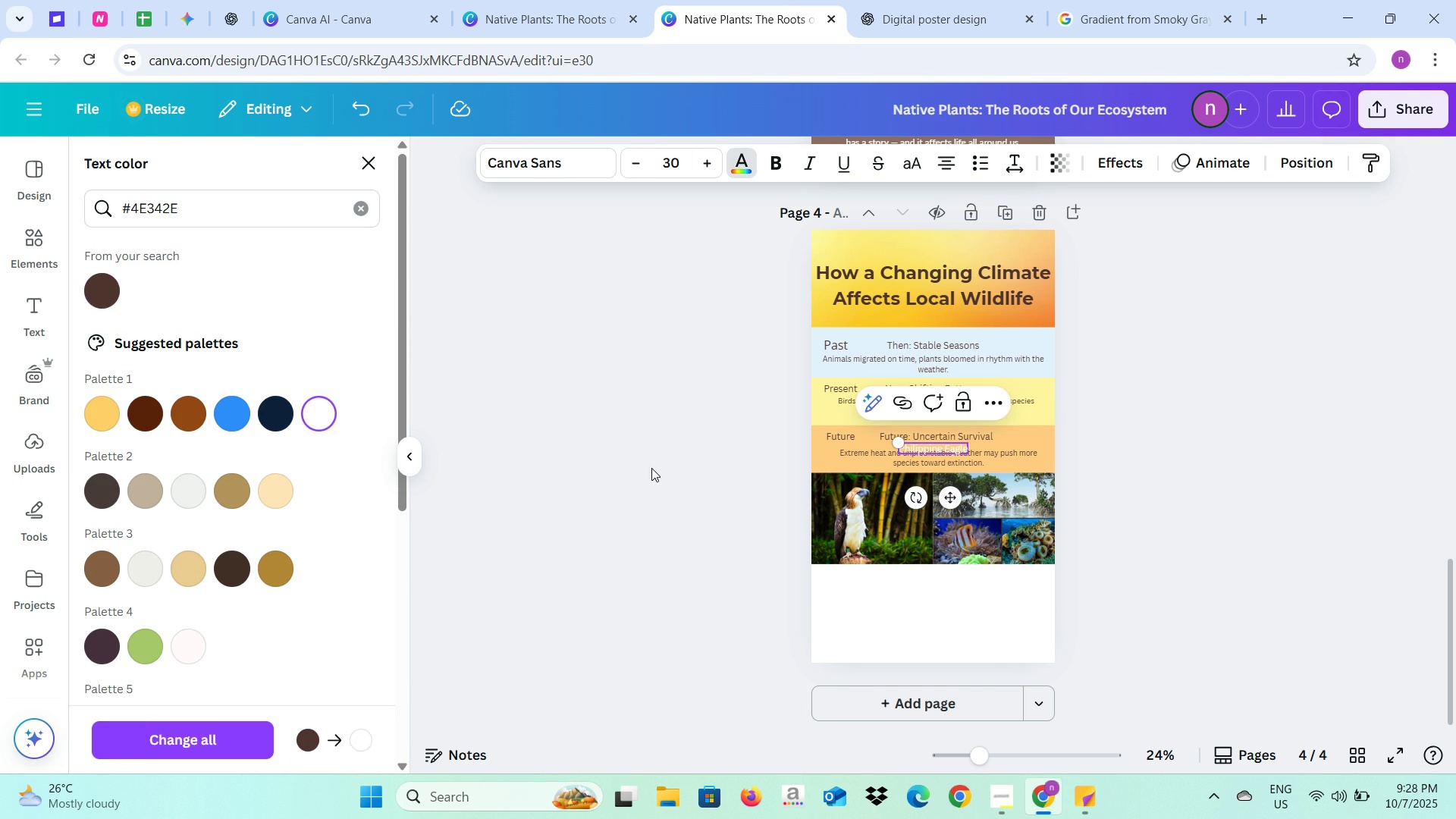 
left_click([651, 468])
 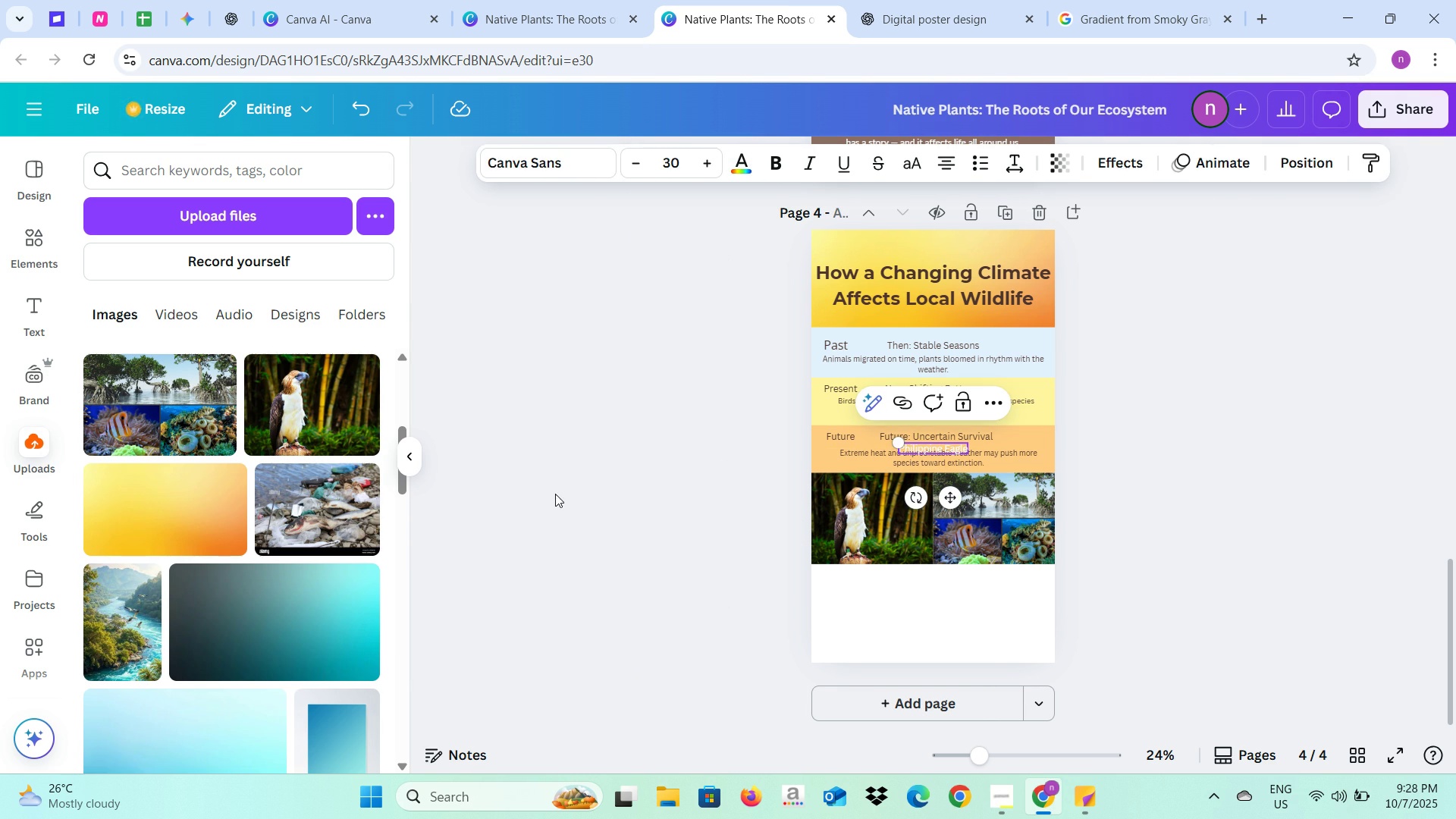 
left_click([555, 494])
 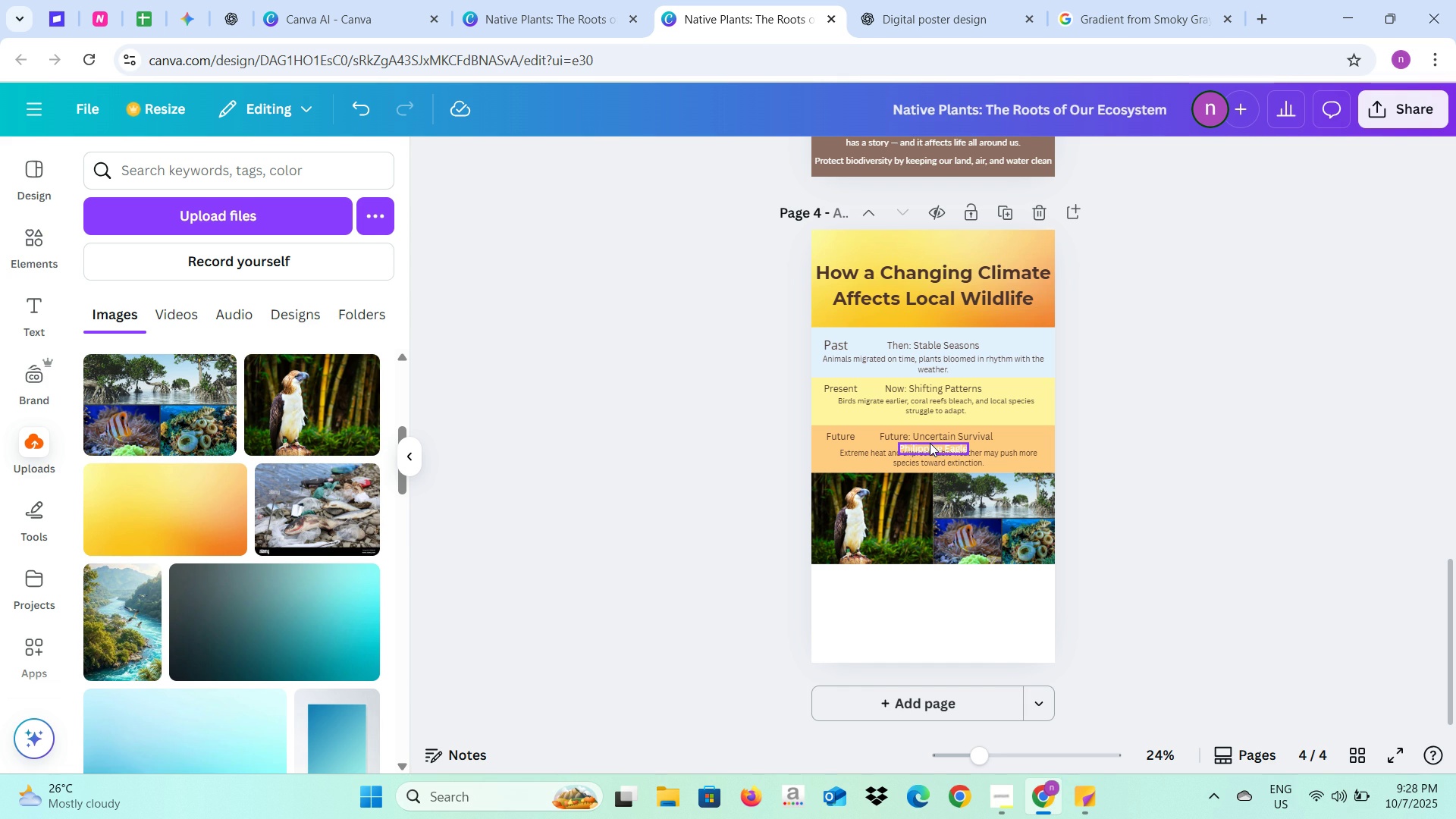 
left_click([930, 443])
 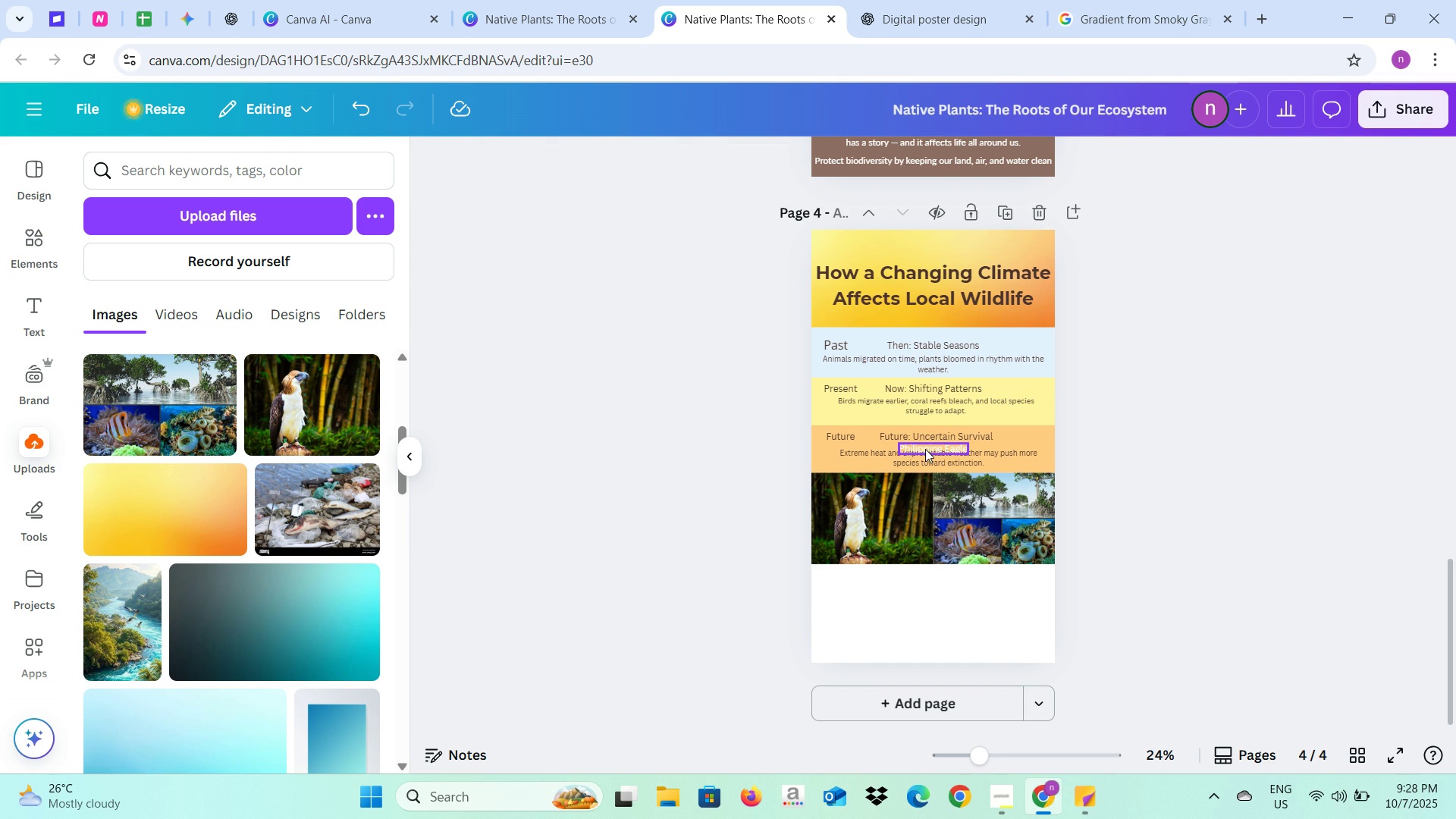 
left_click_drag(start_coordinate=[925, 449], to_coordinate=[862, 485])
 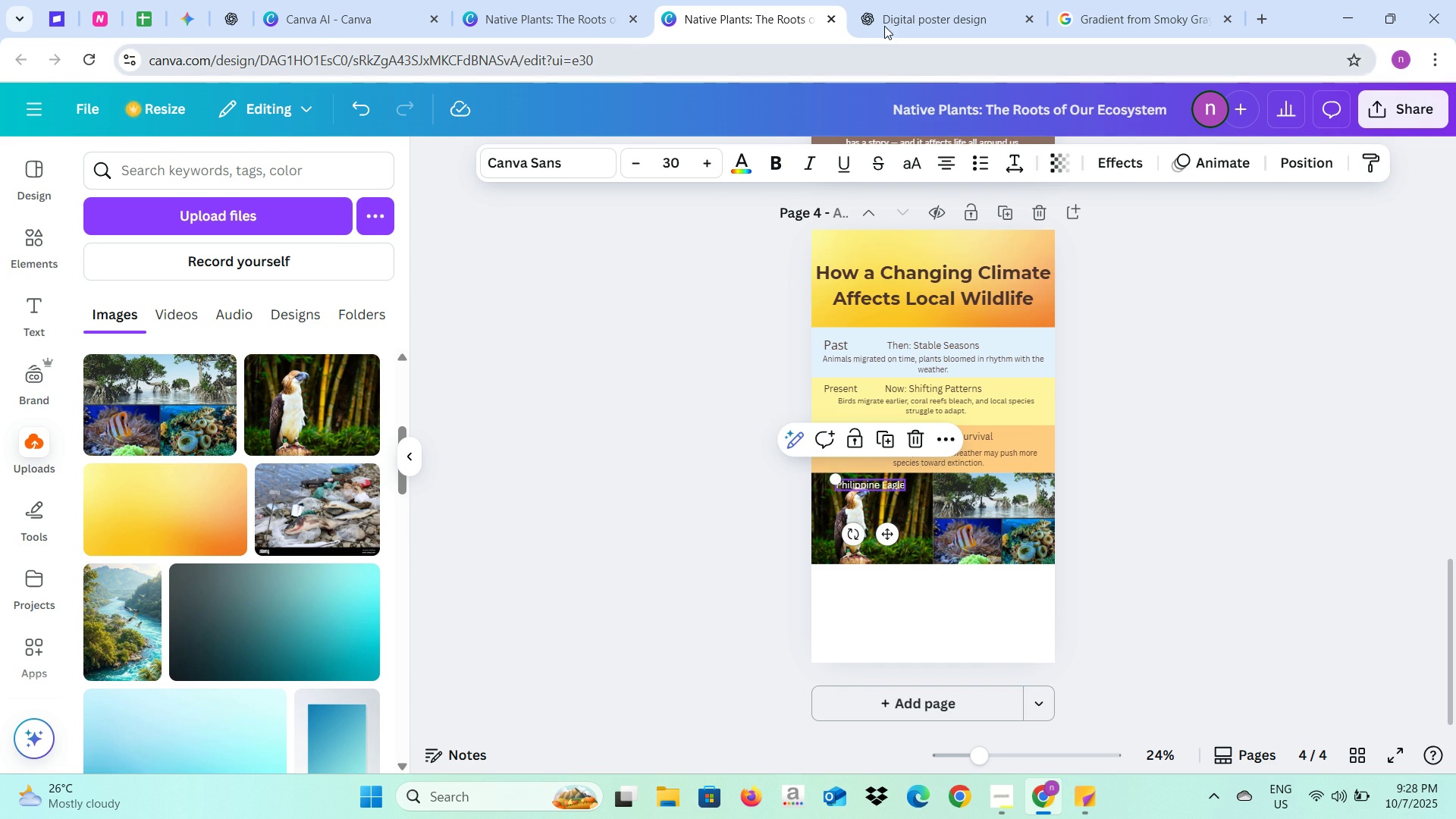 
left_click([886, 20])
 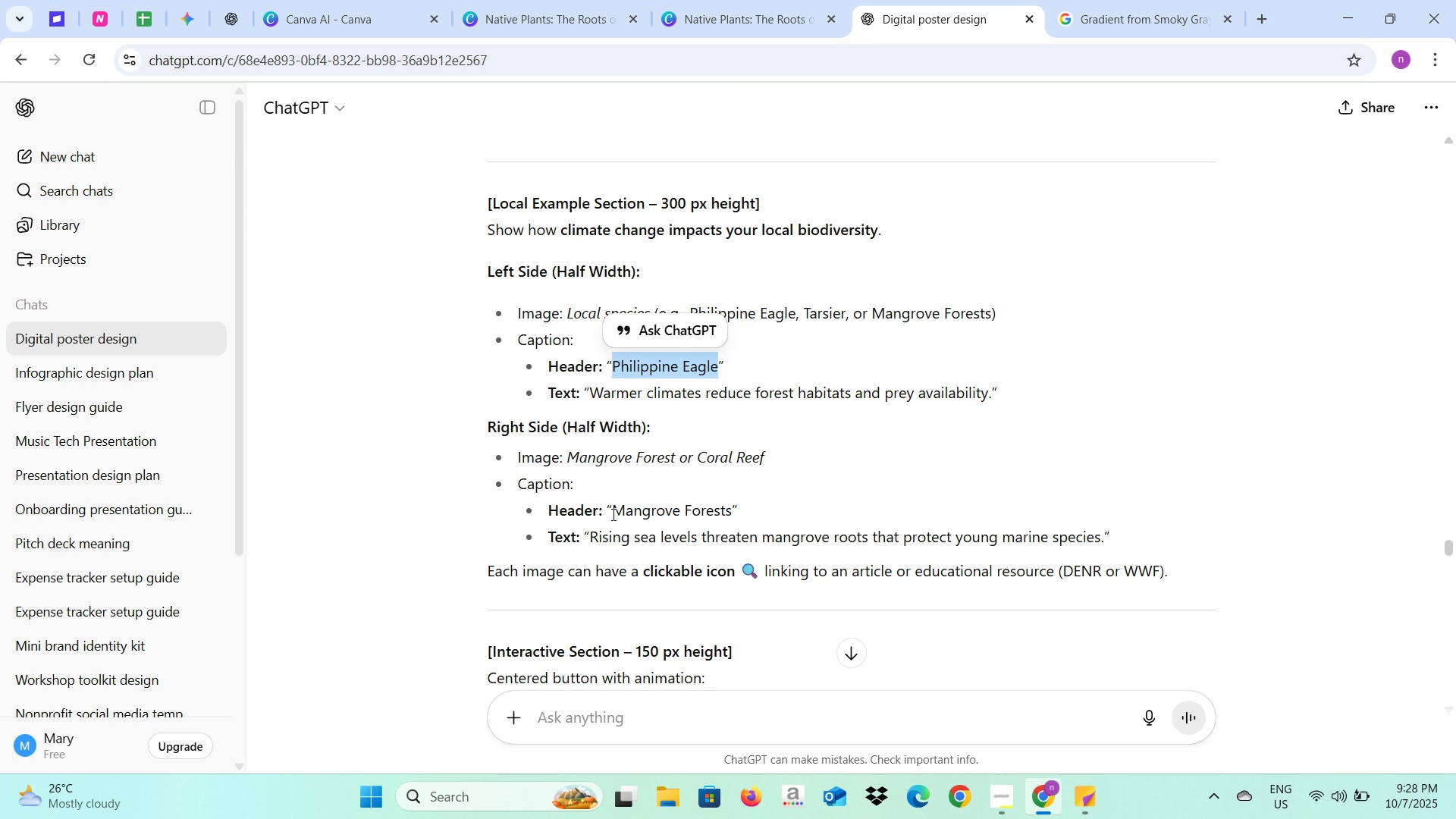 
left_click_drag(start_coordinate=[612, 514], to_coordinate=[732, 514])
 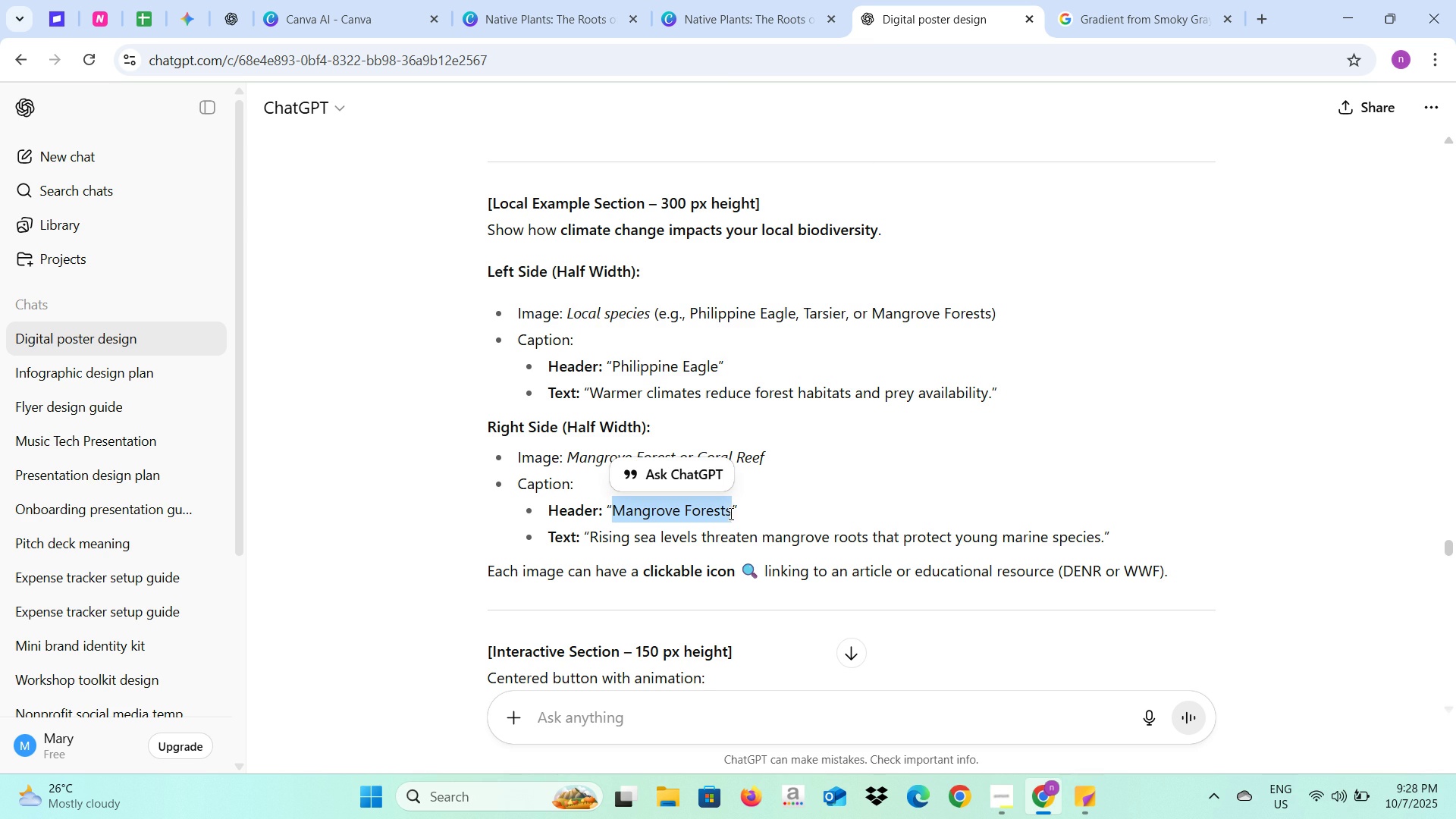 
key(Control+C)
 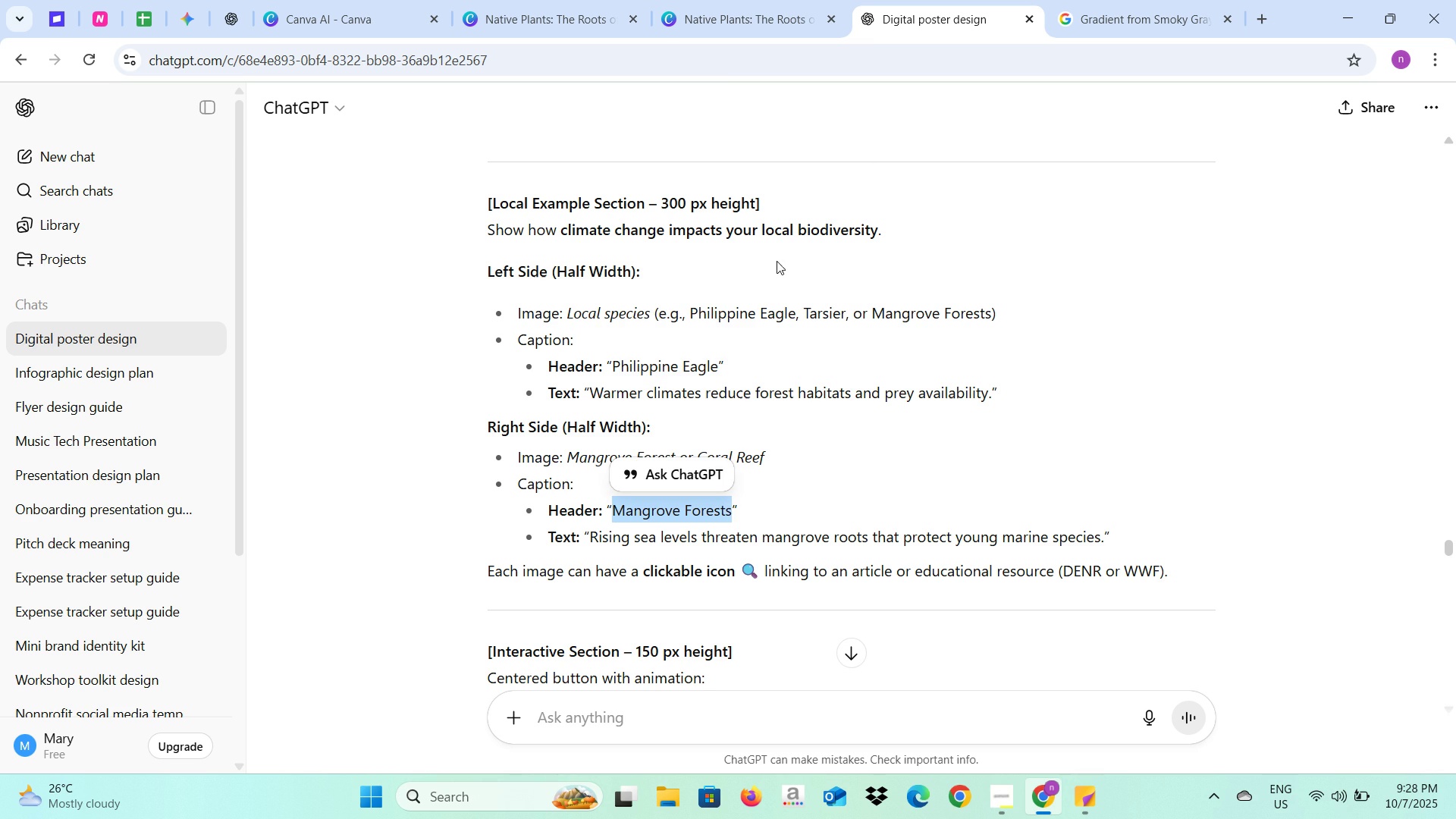 
key(Control+C)
 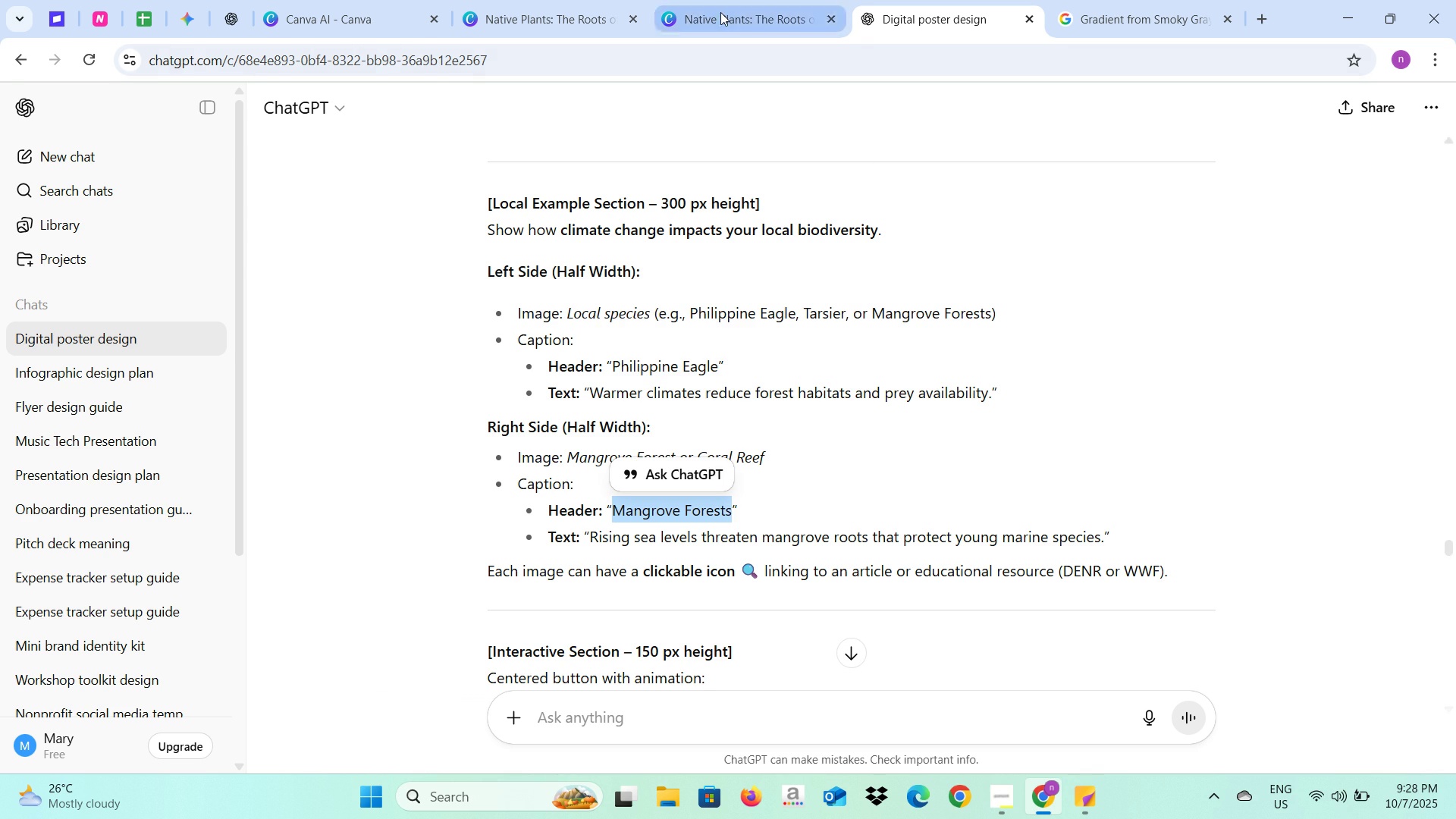 
left_click([720, 12])
 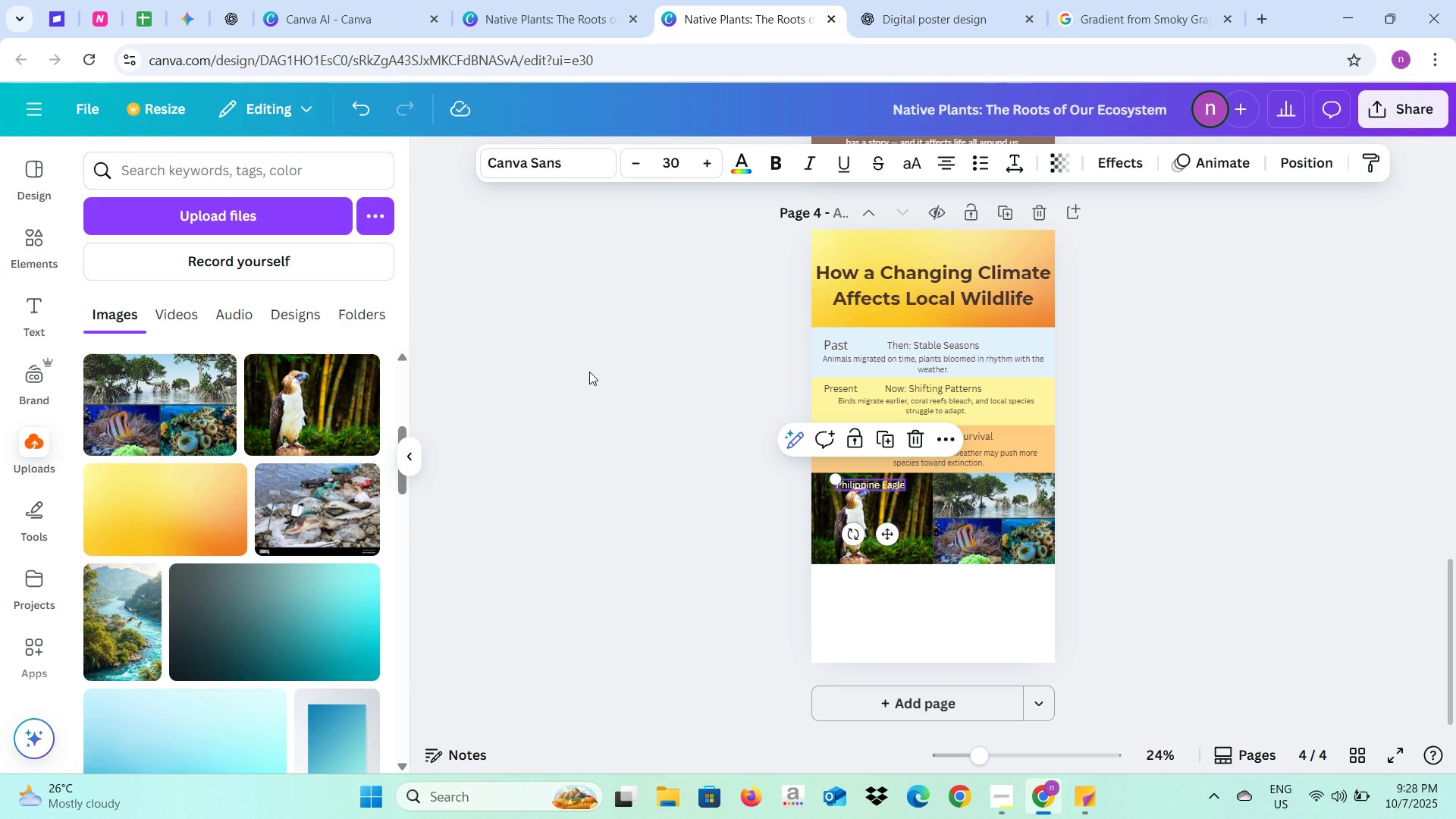 
left_click([589, 372])
 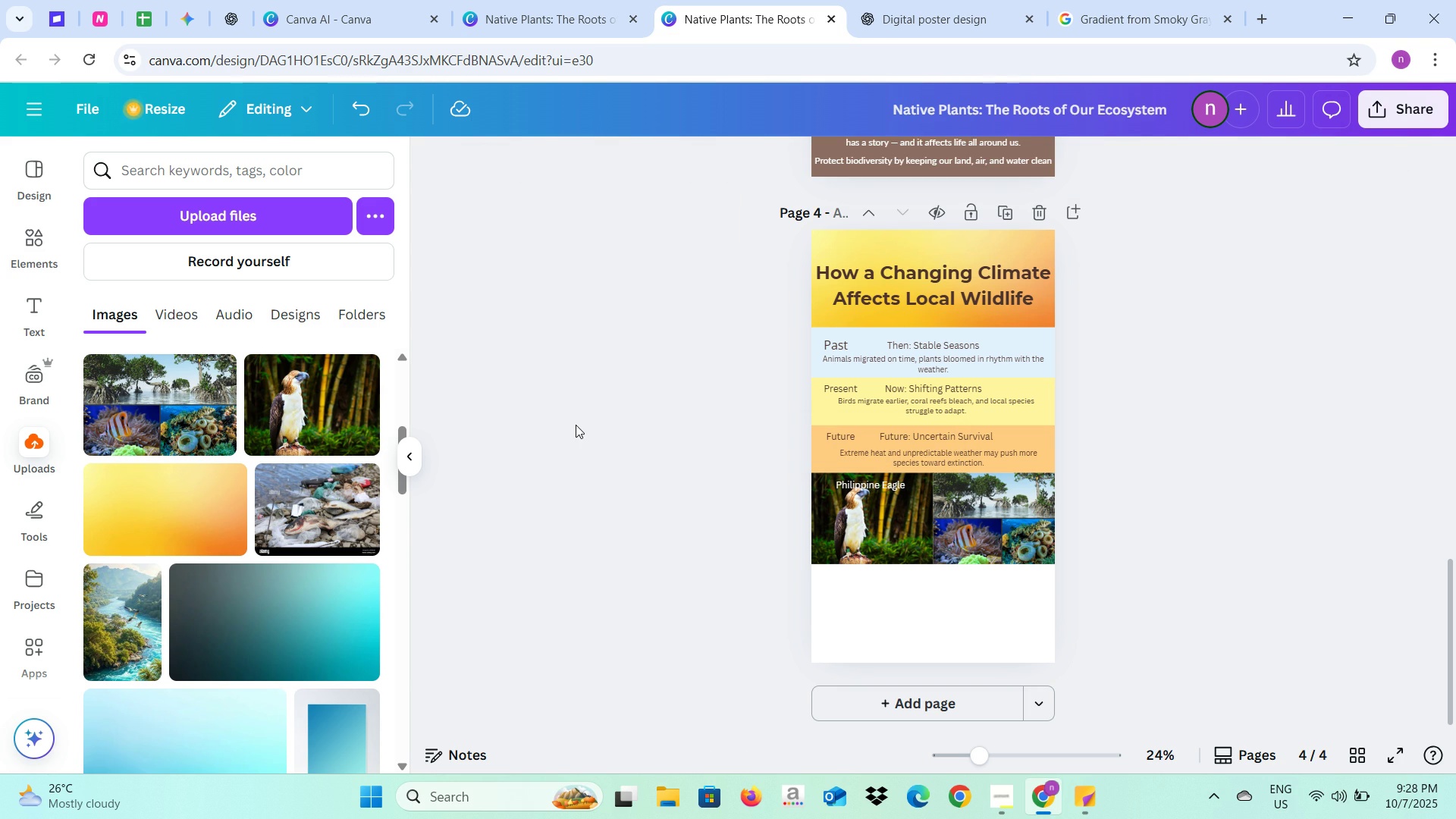 
key(Control+V)
 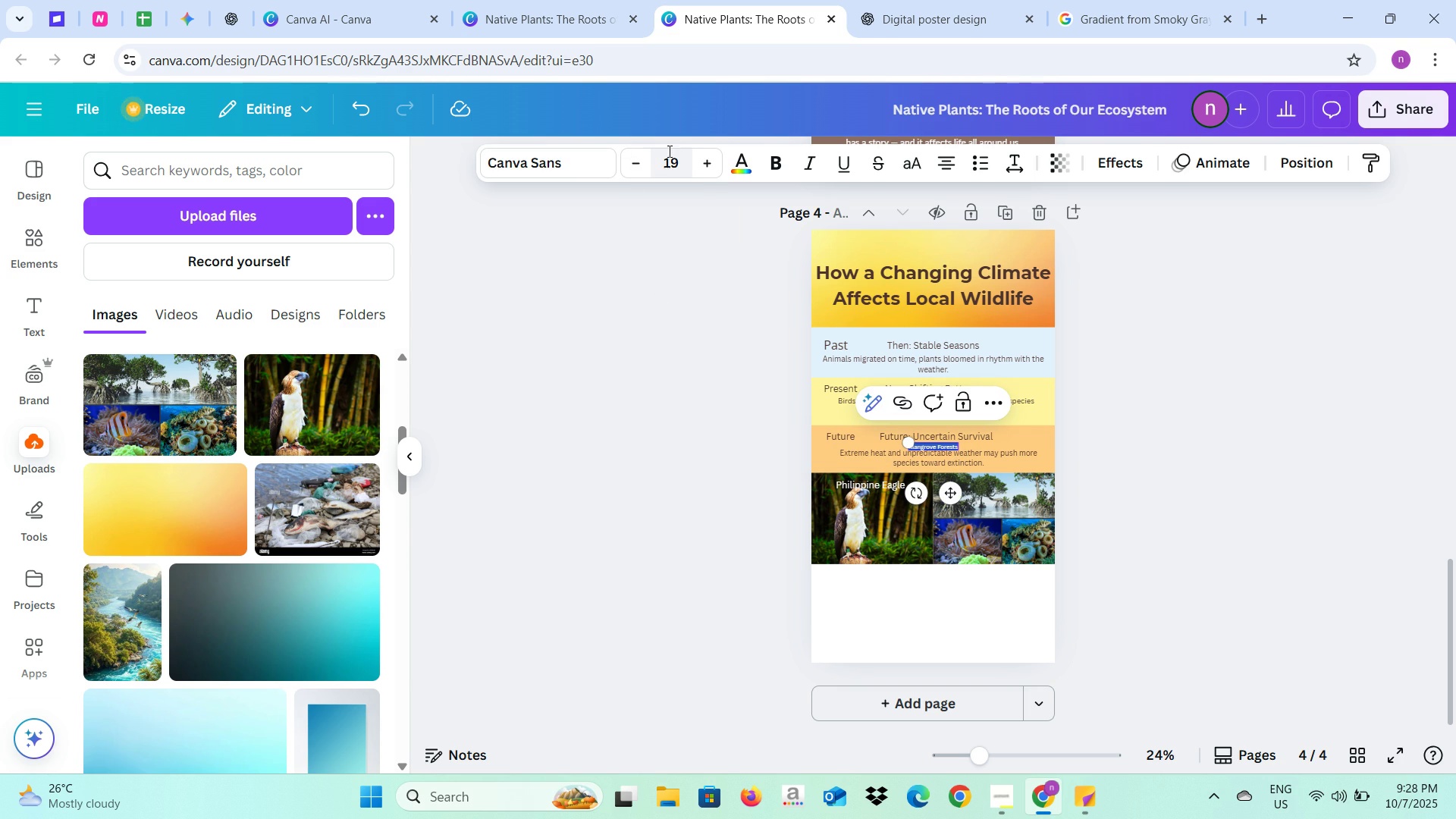 
left_click([679, 161])
 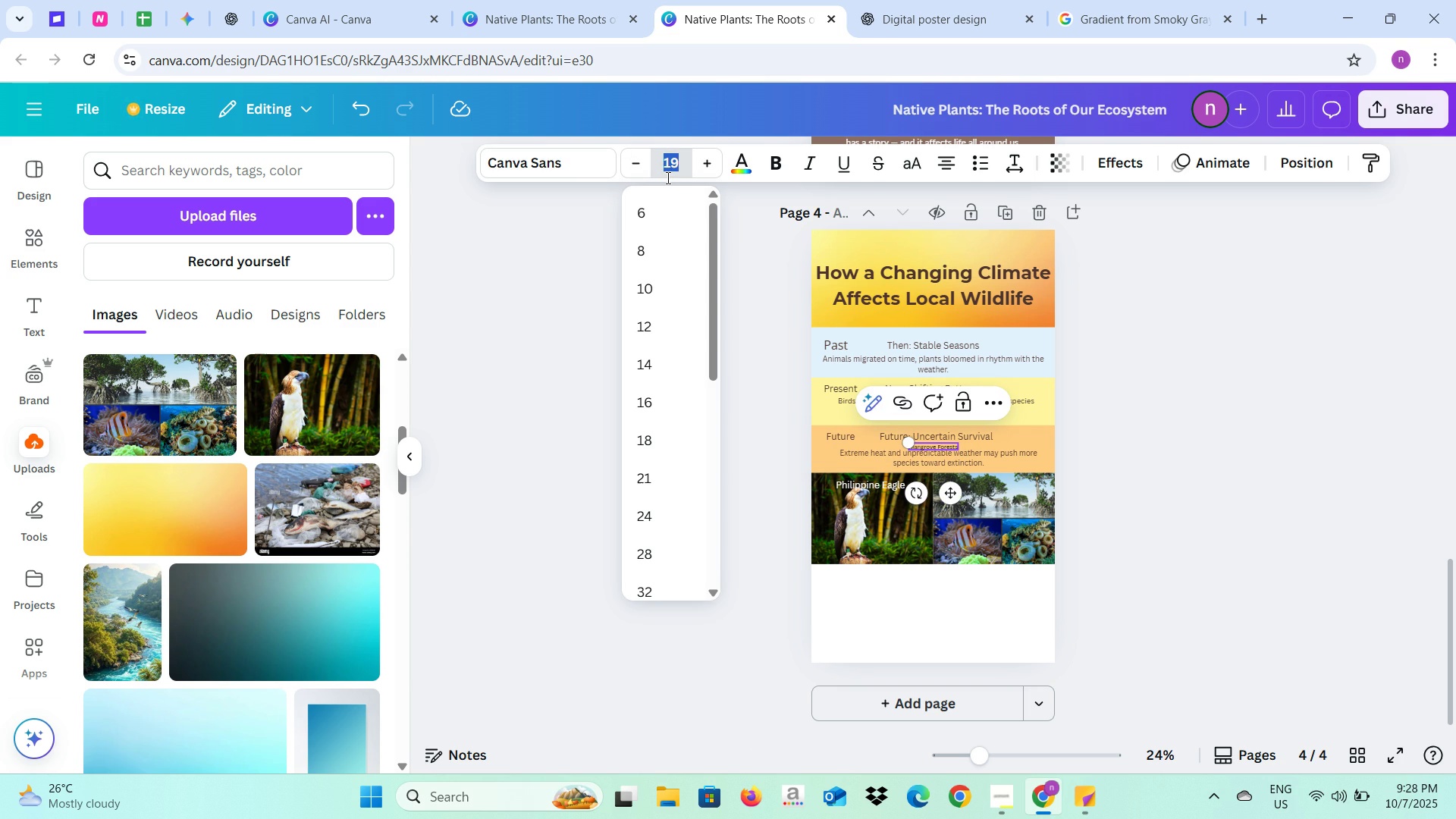 
type(30)
 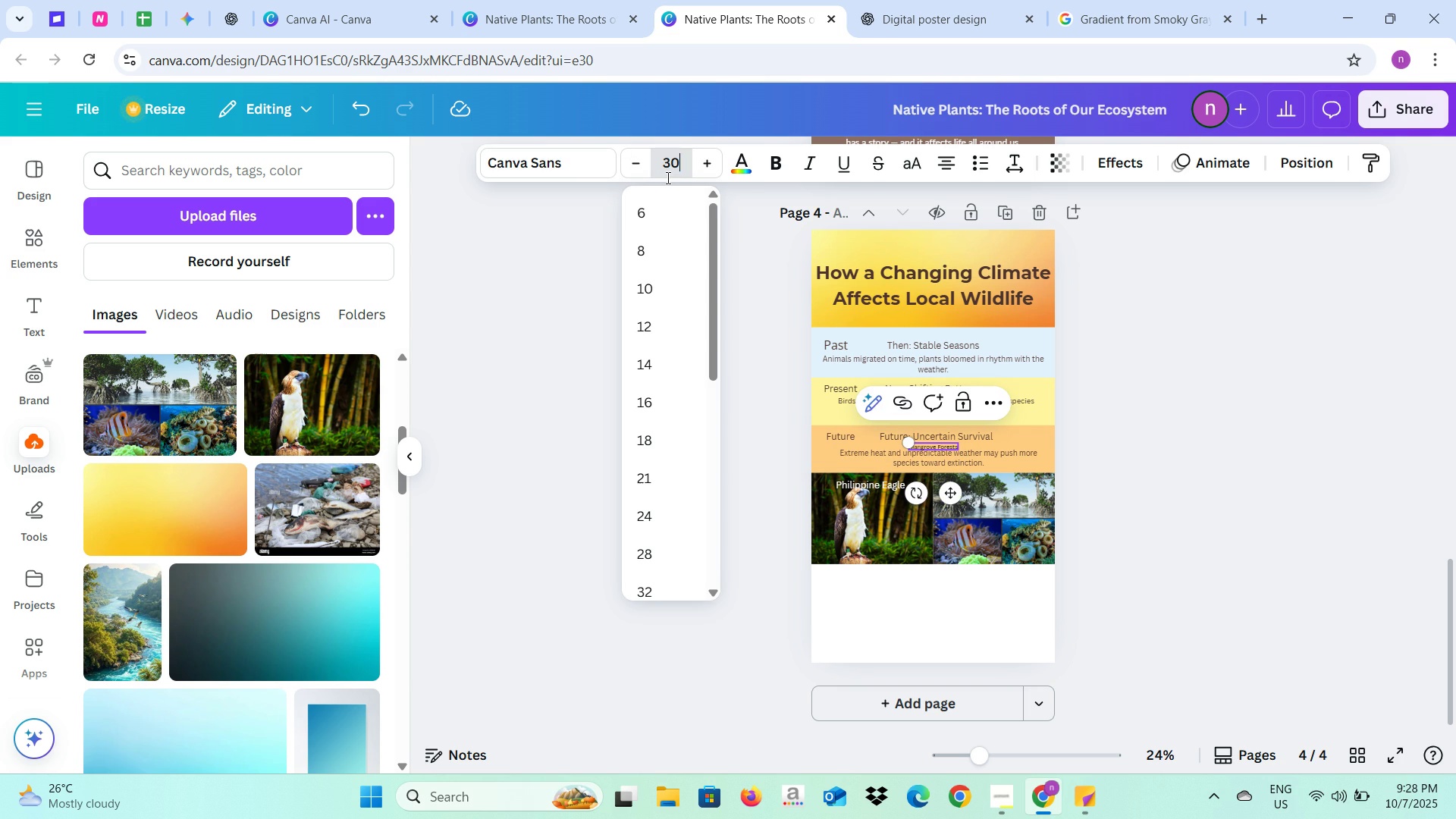 
key(Enter)
 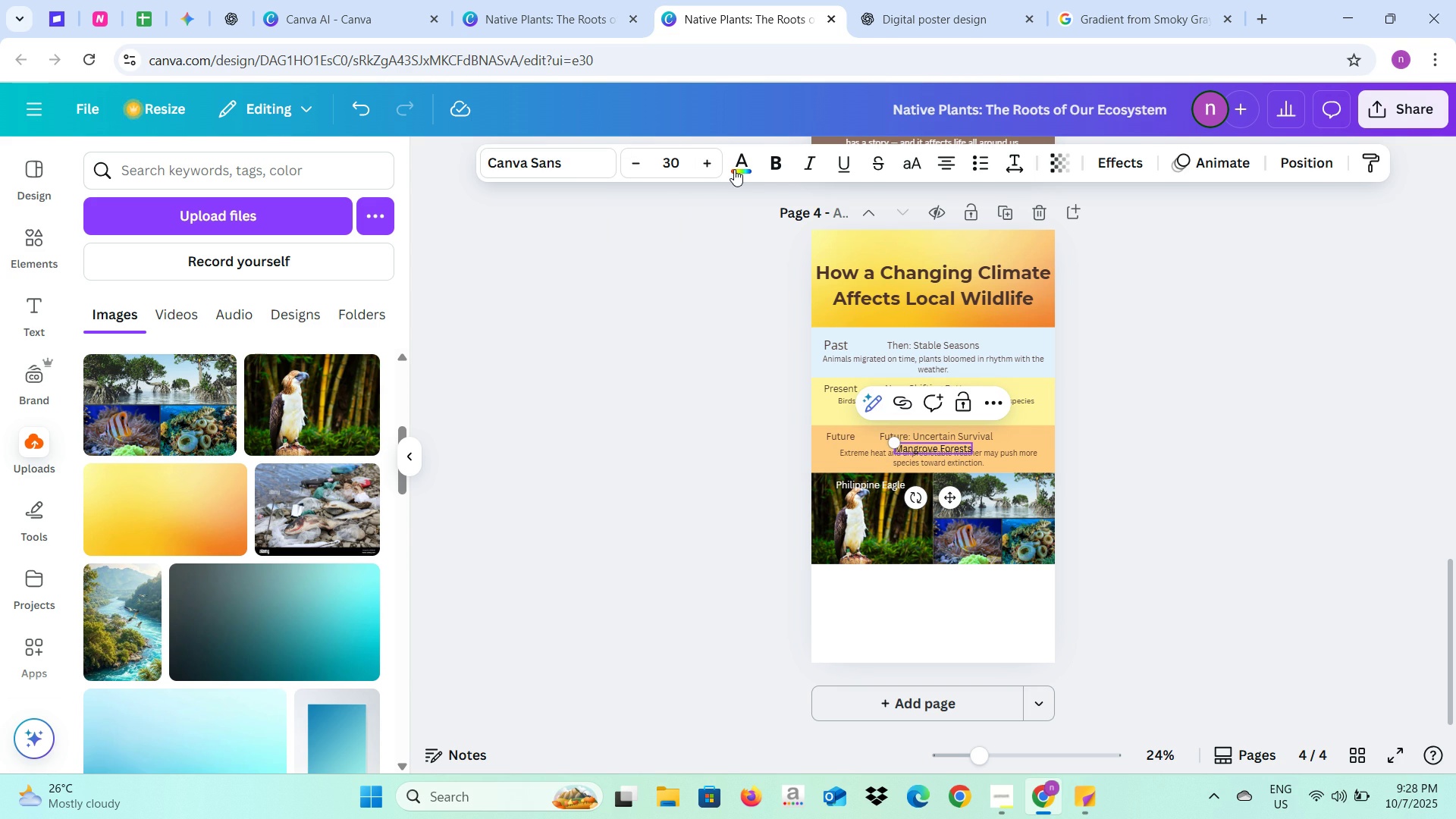 
left_click([734, 171])
 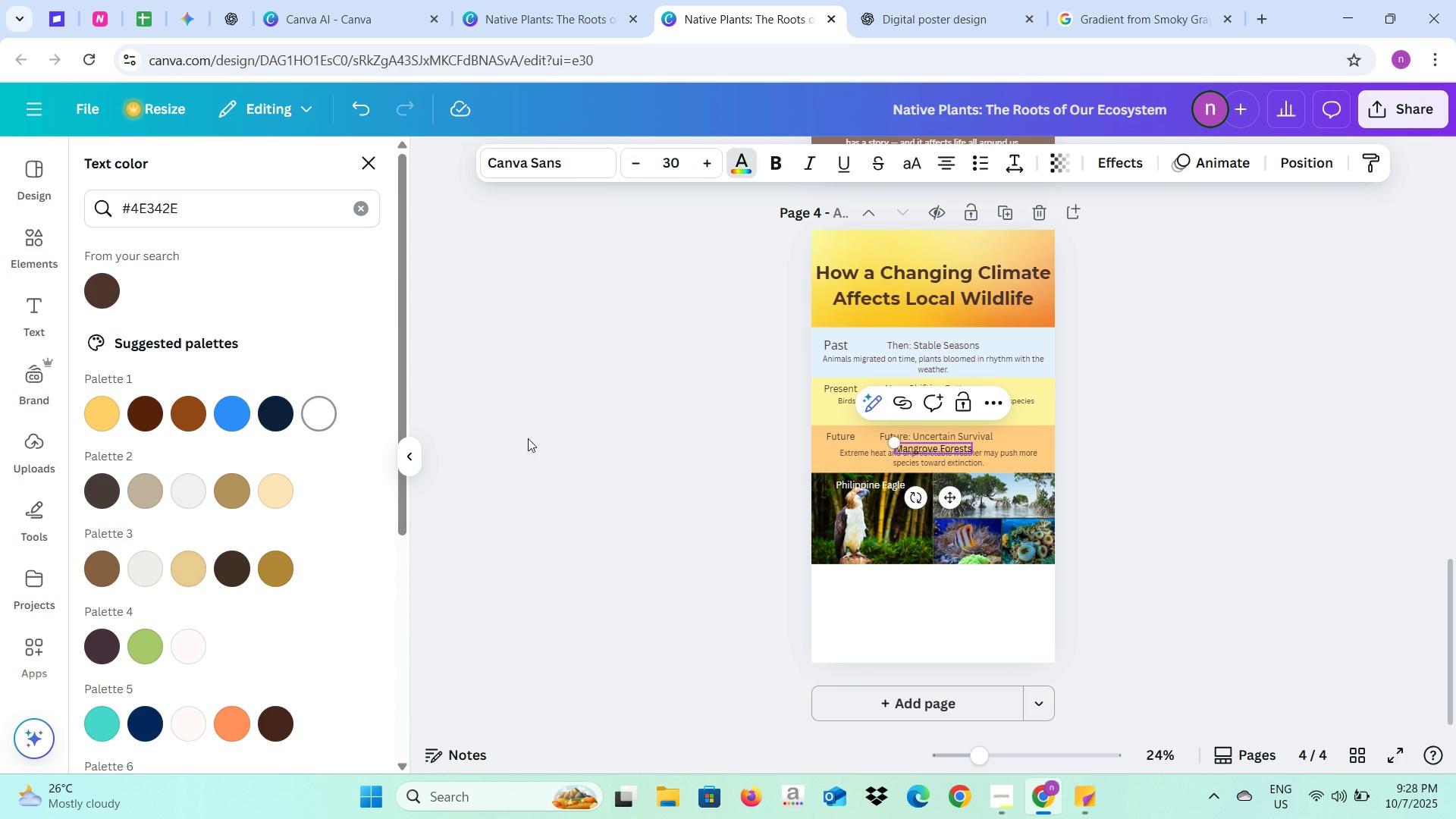 
left_click([598, 455])
 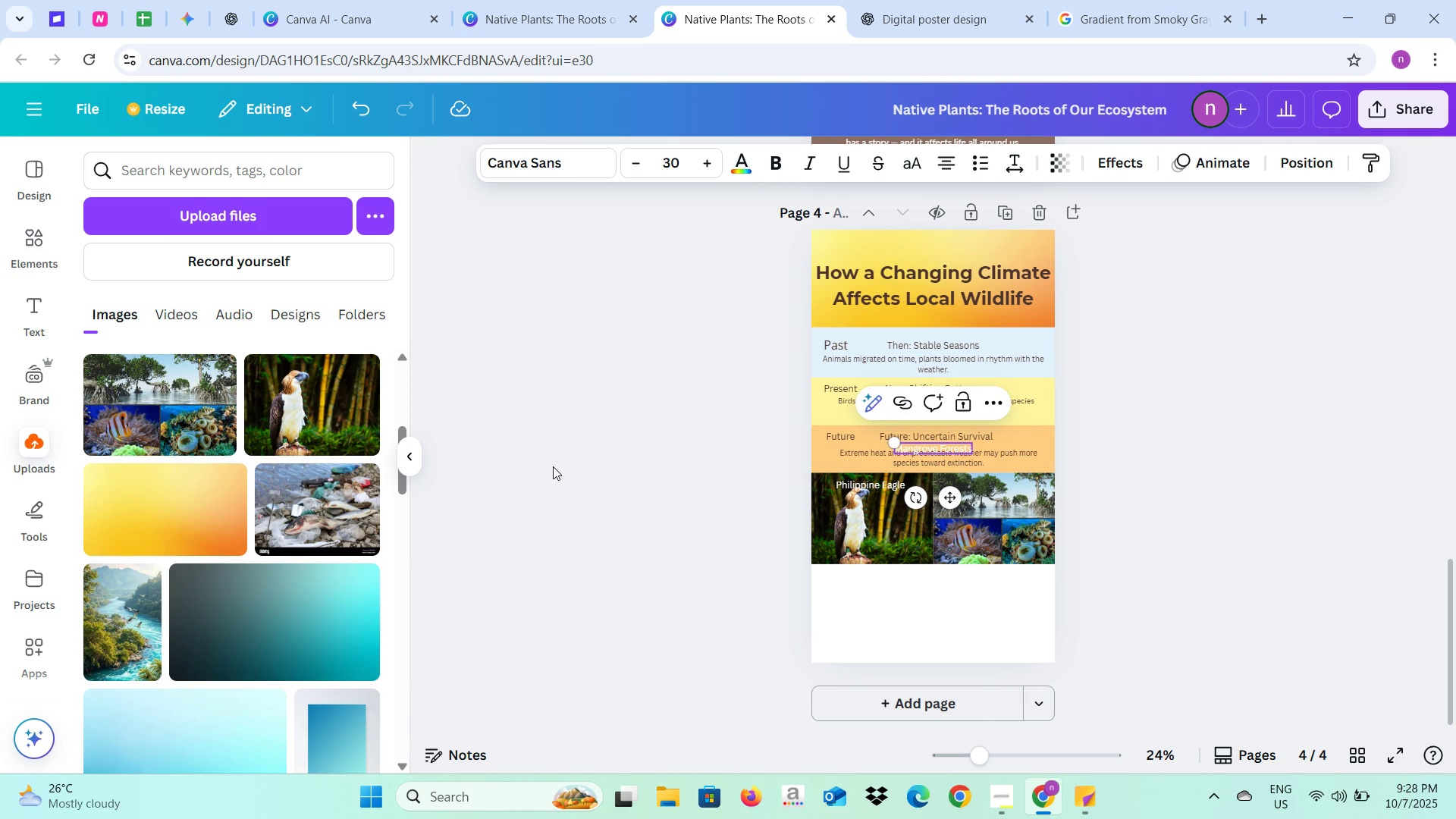 
left_click([553, 466])
 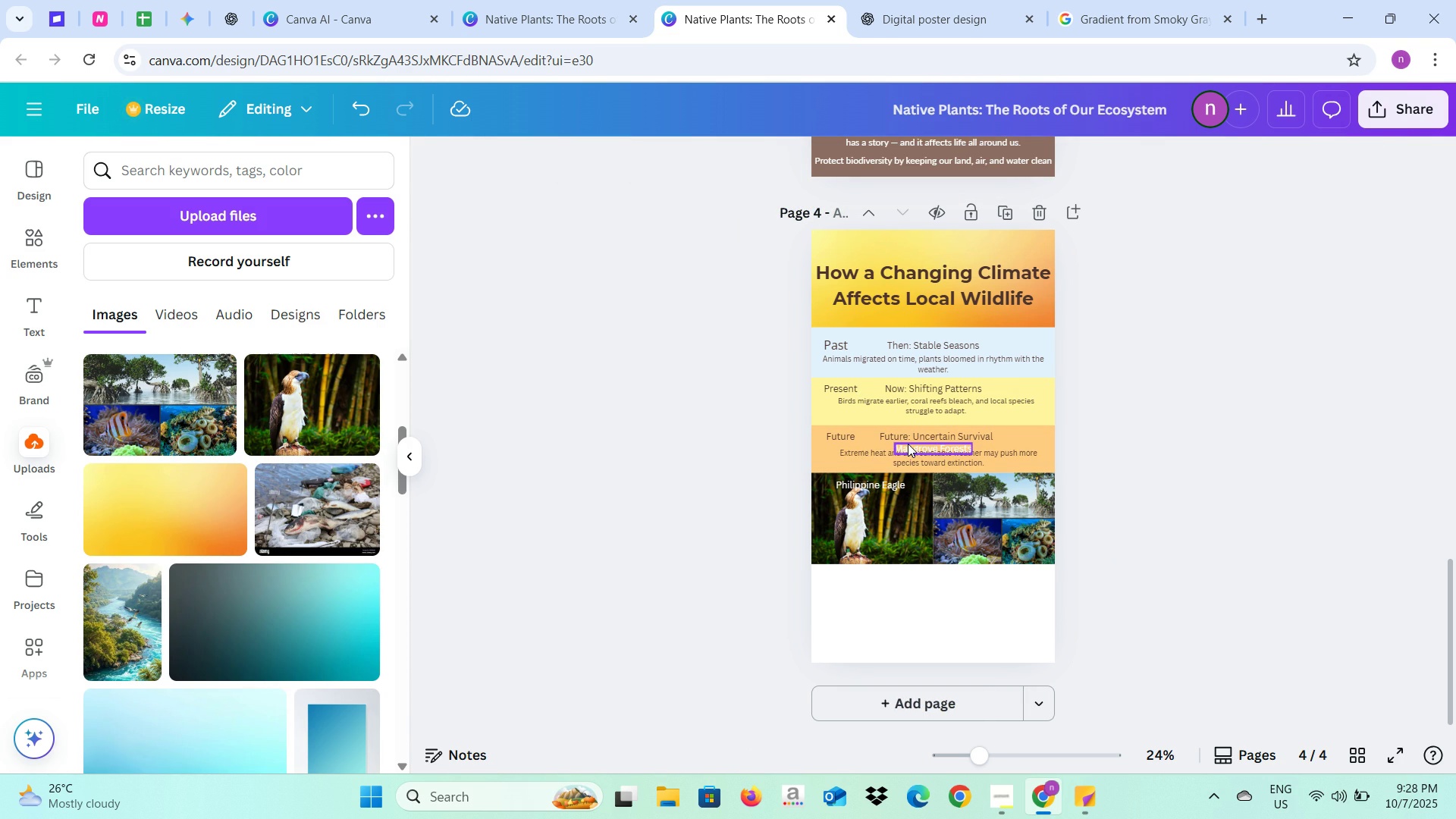 
left_click([908, 444])
 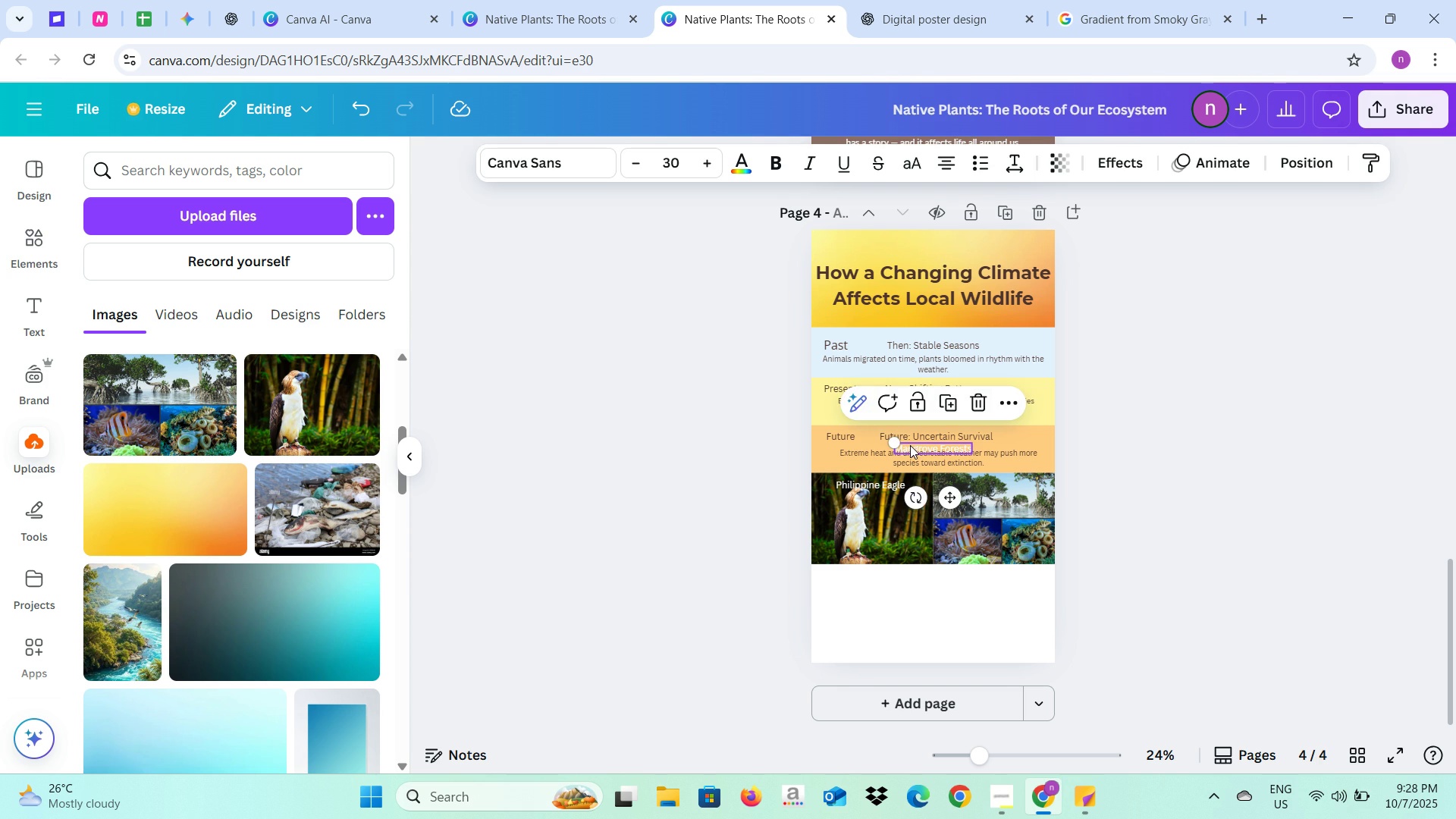 
left_click_drag(start_coordinate=[910, 445], to_coordinate=[978, 482])
 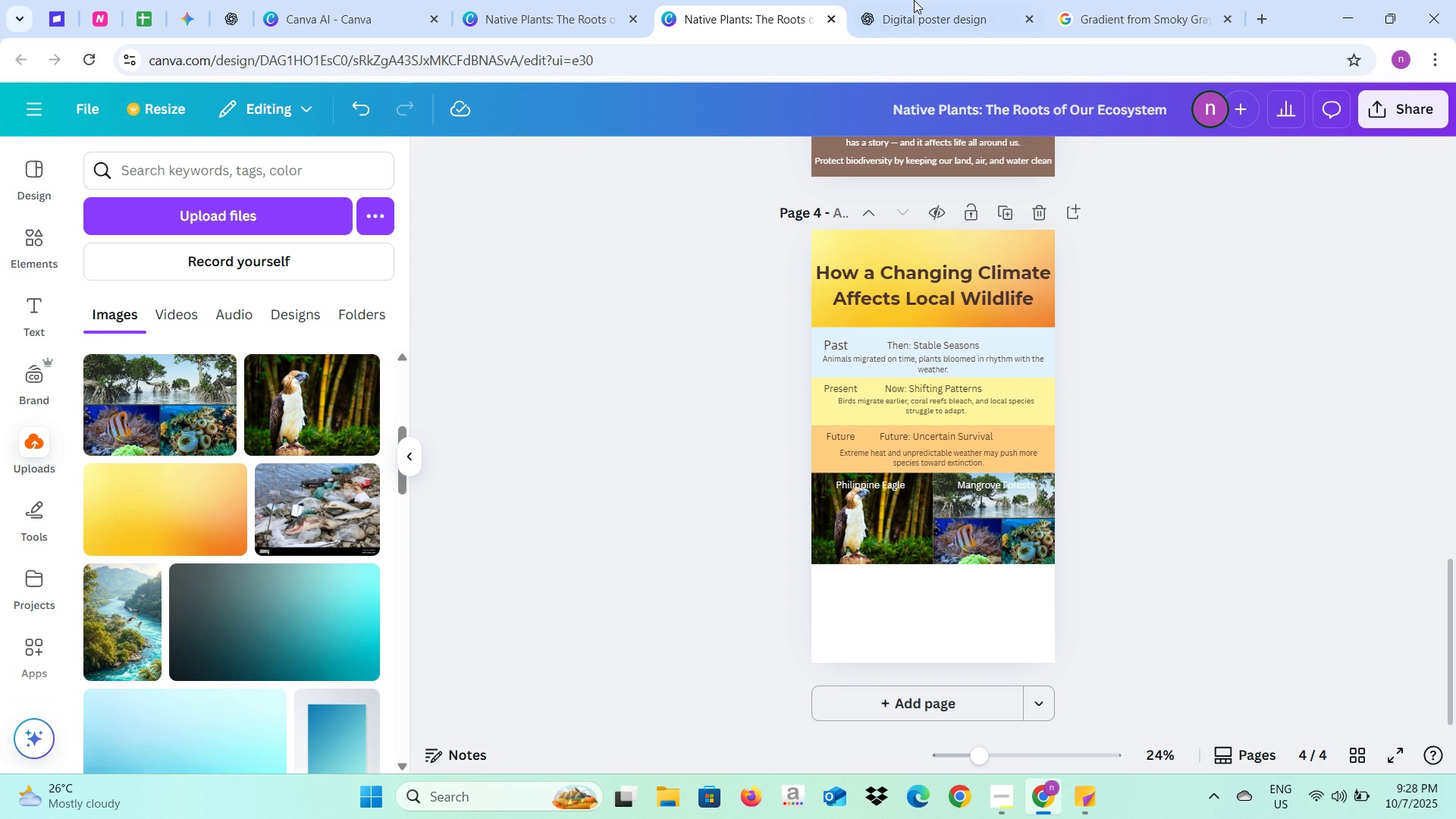 
mouse_move([726, 564])
 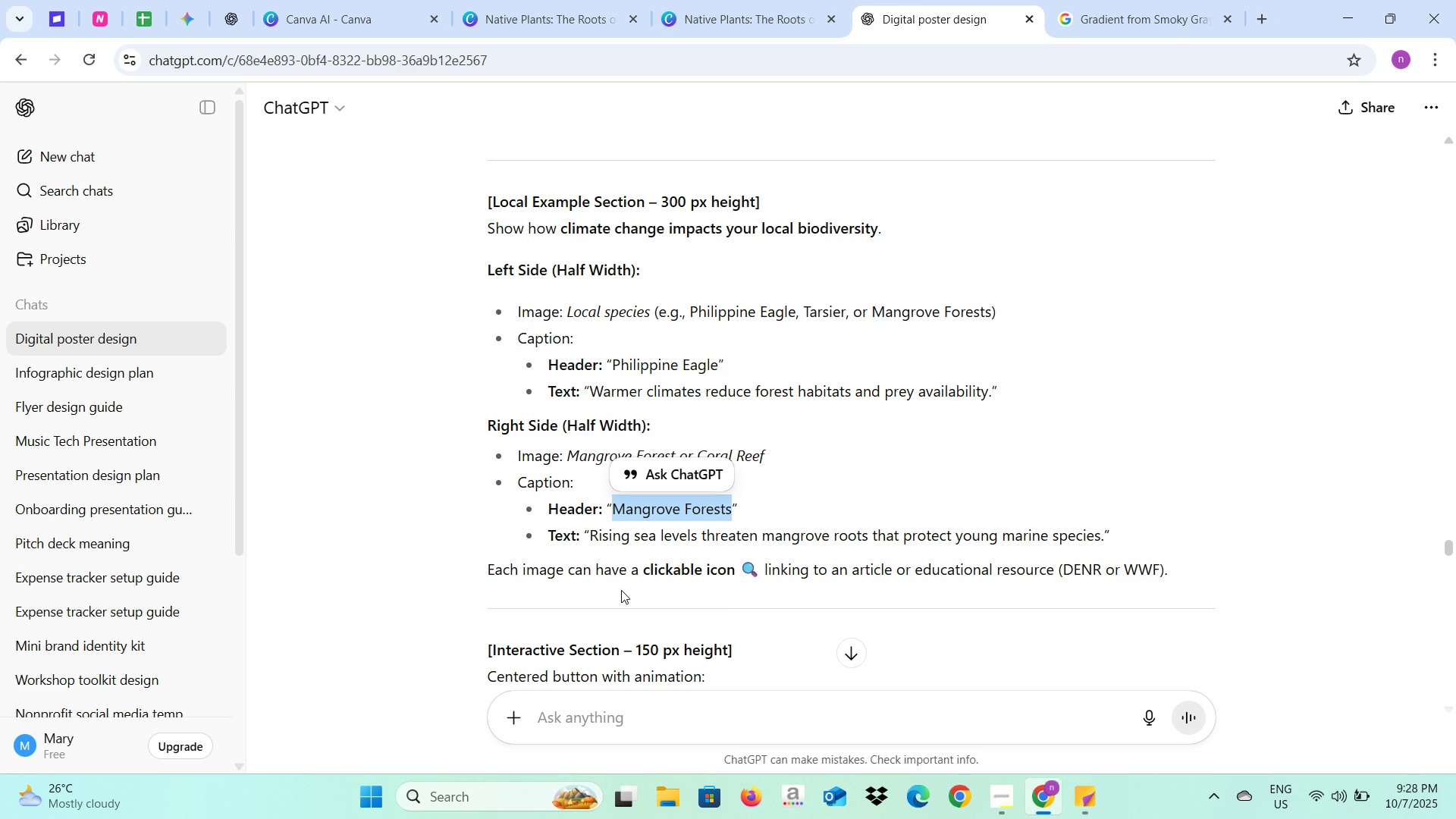 
scroll: coordinate [621, 590], scroll_direction: down, amount: 2.0
 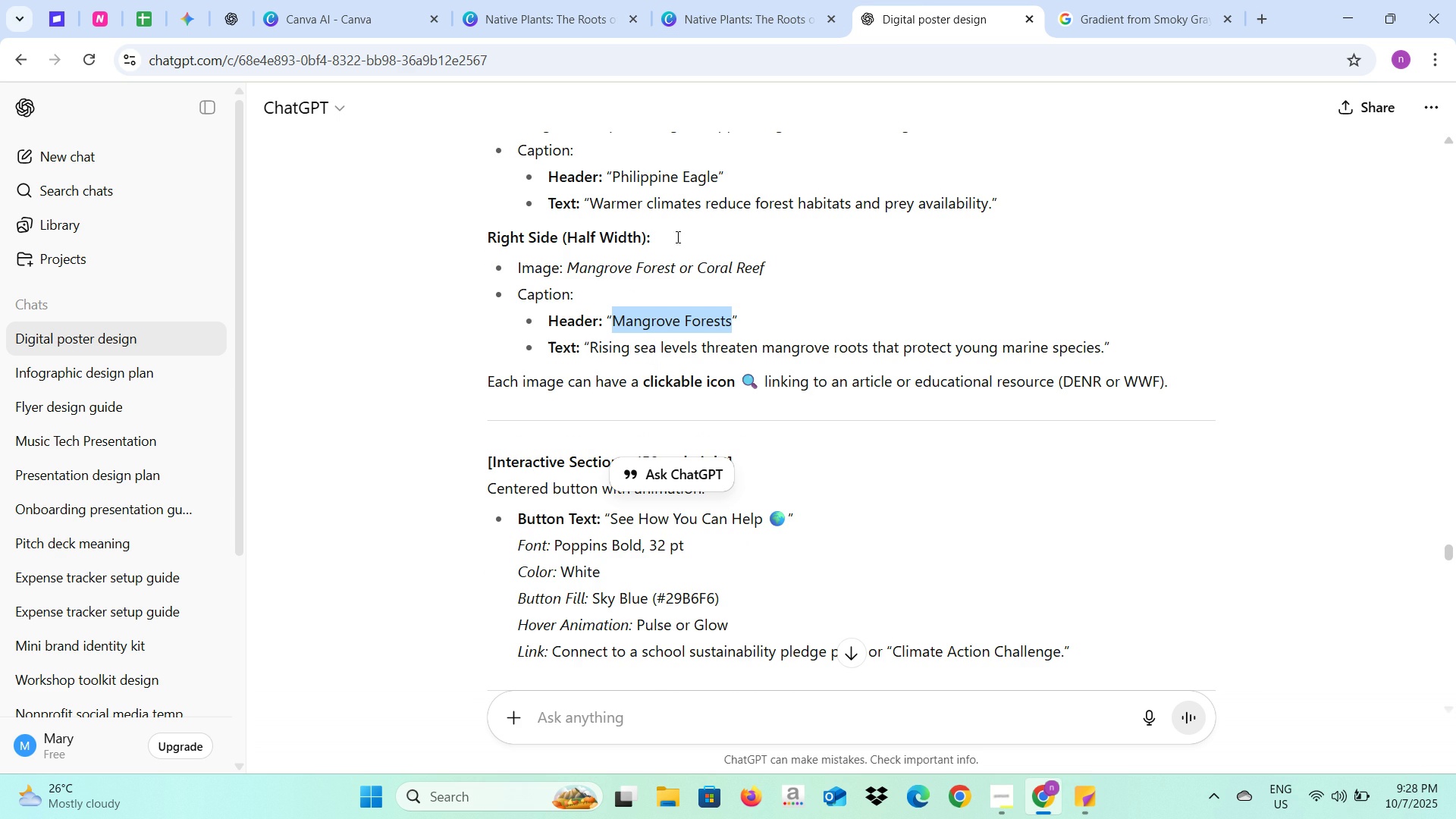 
left_click([714, 0])
 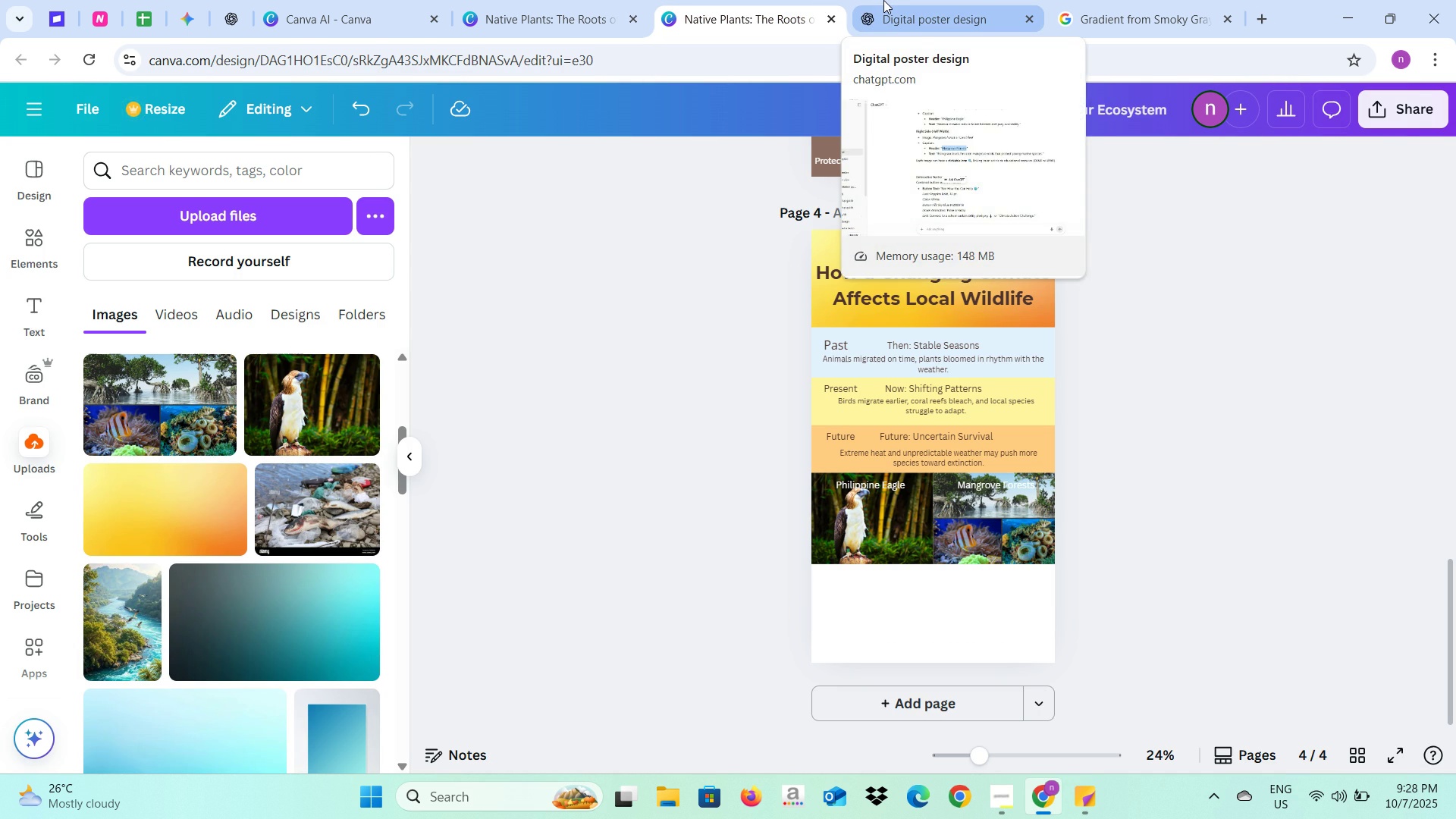 
left_click([889, 0])
 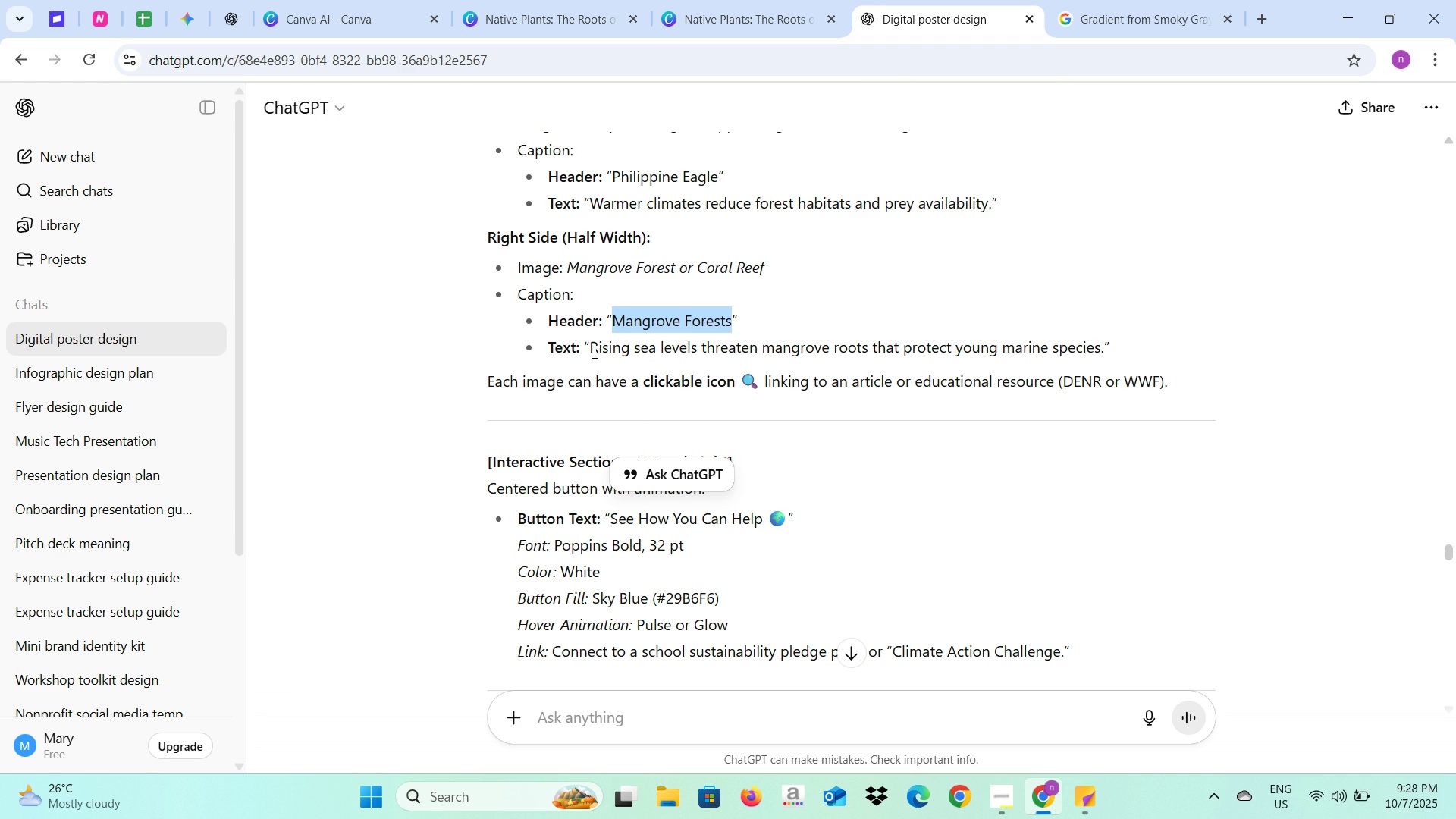 
left_click_drag(start_coordinate=[592, 349], to_coordinate=[676, 339])
 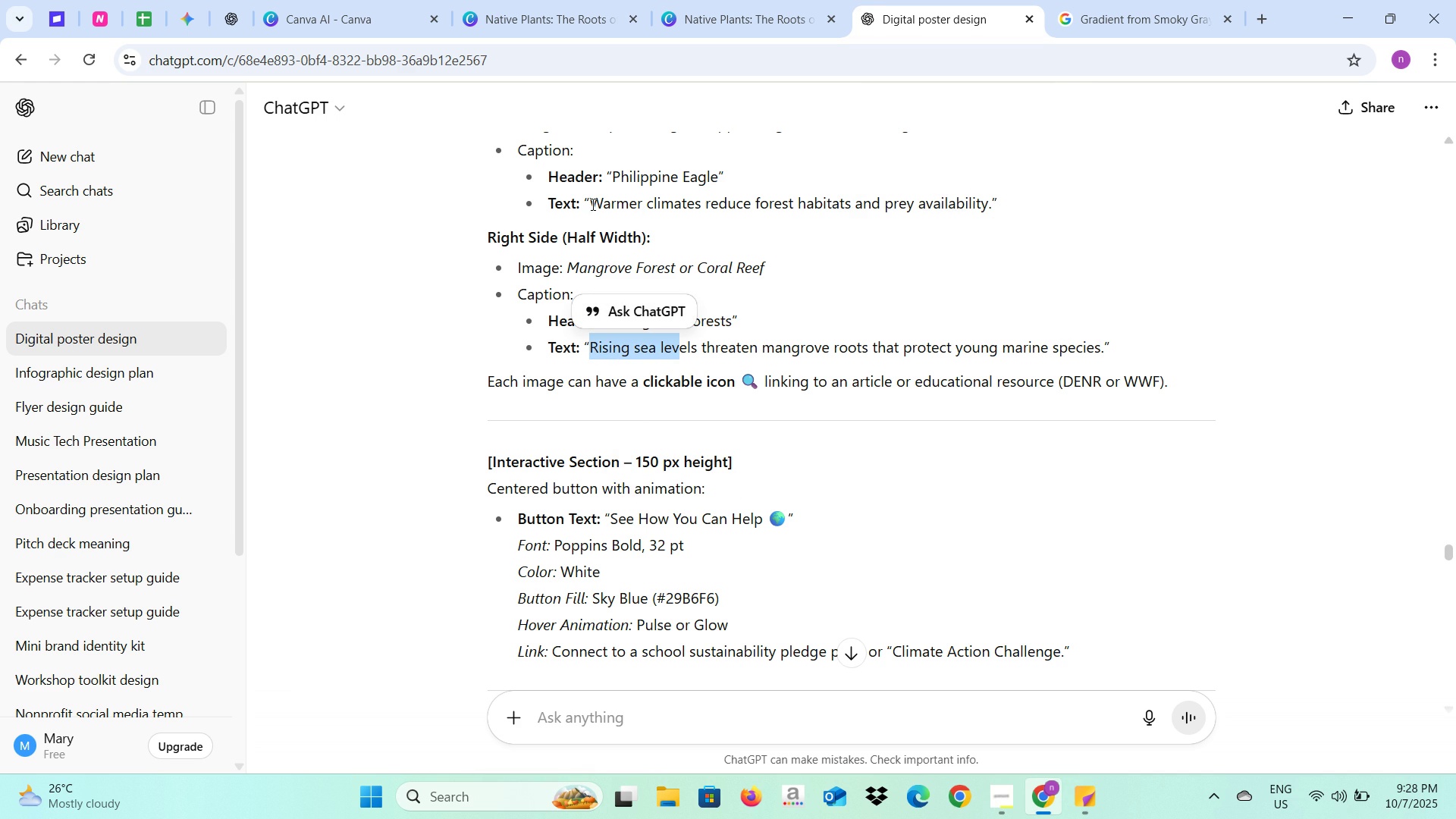 
left_click_drag(start_coordinate=[591, 204], to_coordinate=[989, 204])
 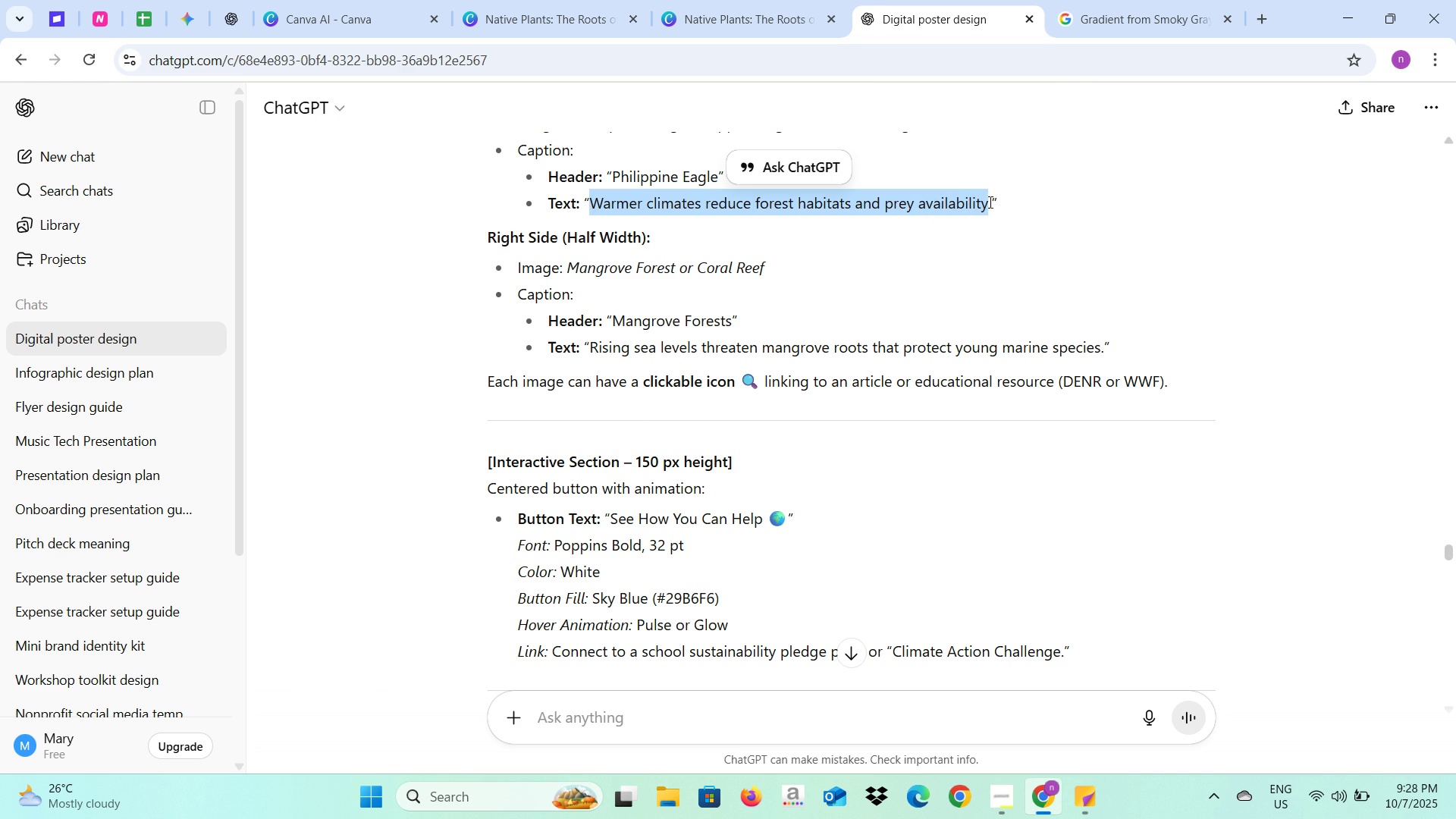 
key(Control+C)
 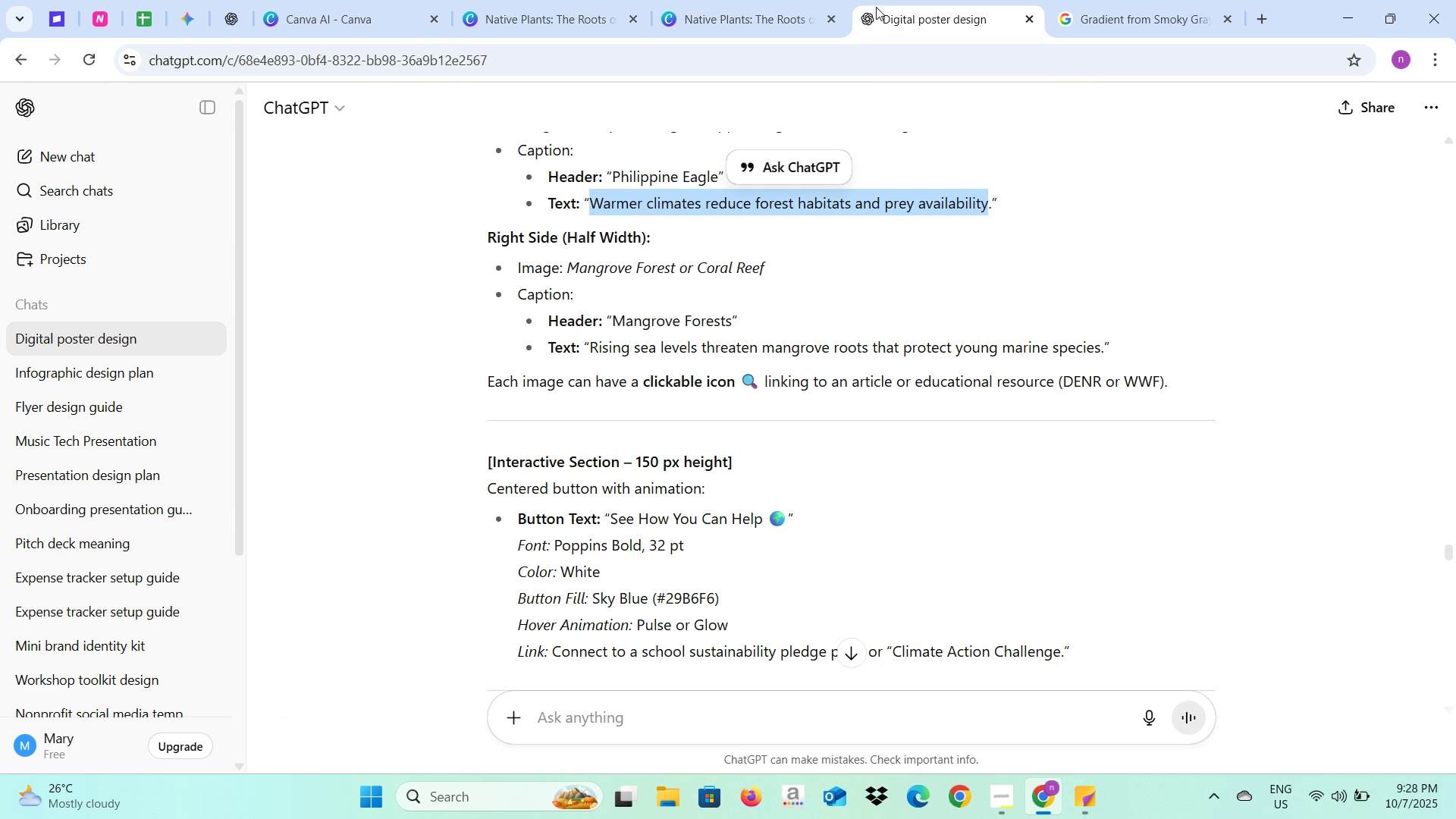 
key(Control+C)
 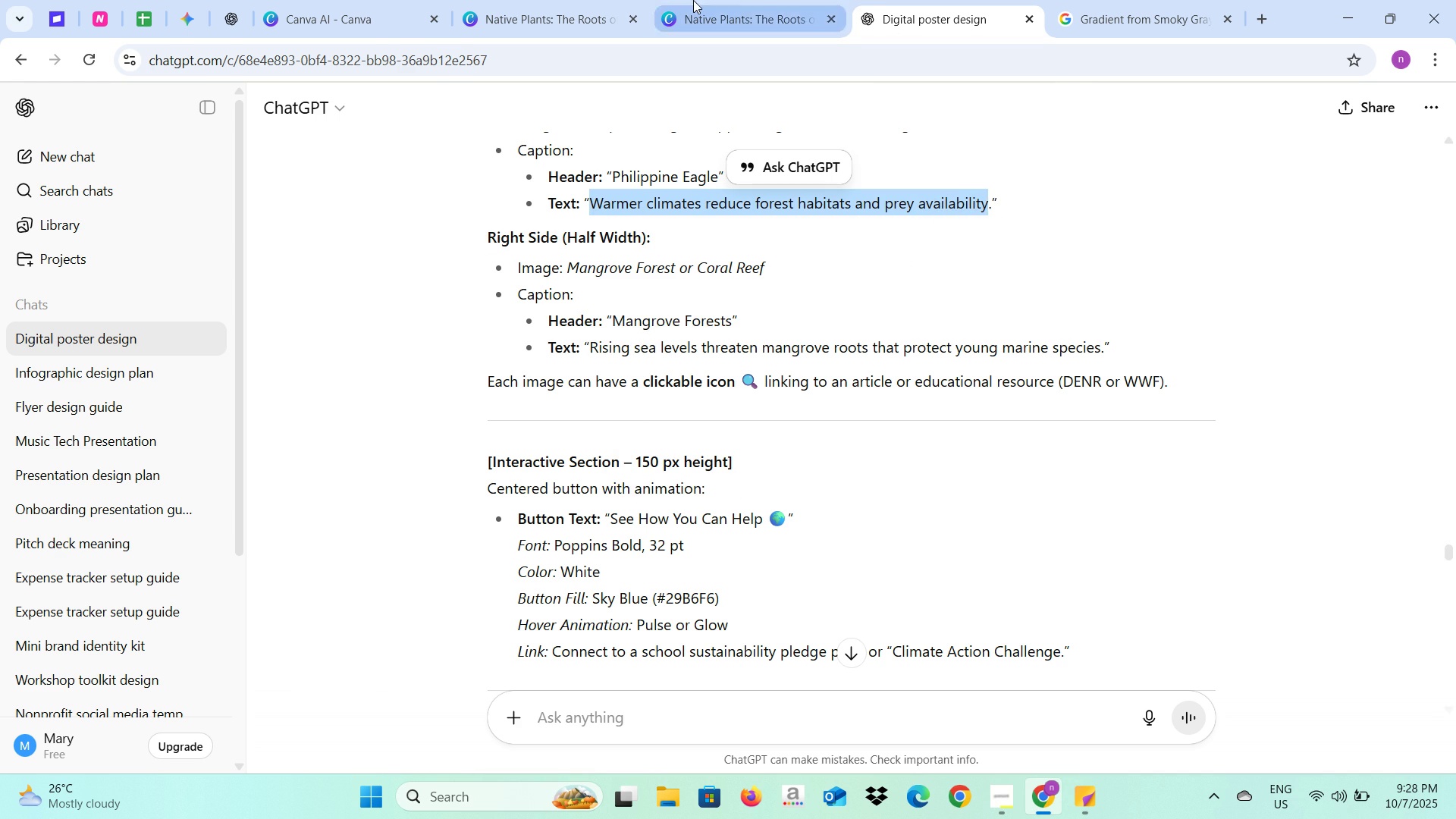 
left_click([693, 0])
 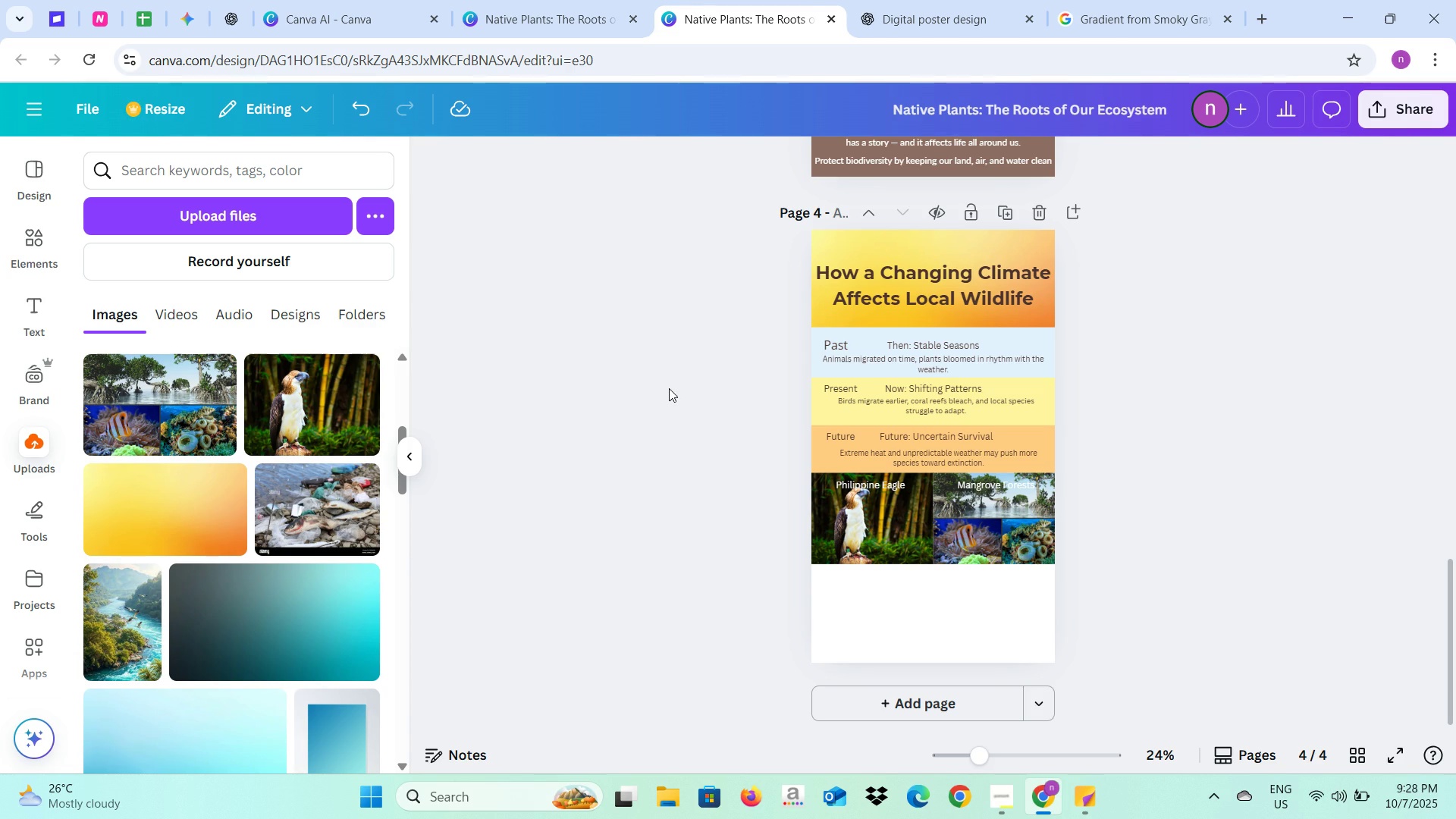 
left_click([669, 388])
 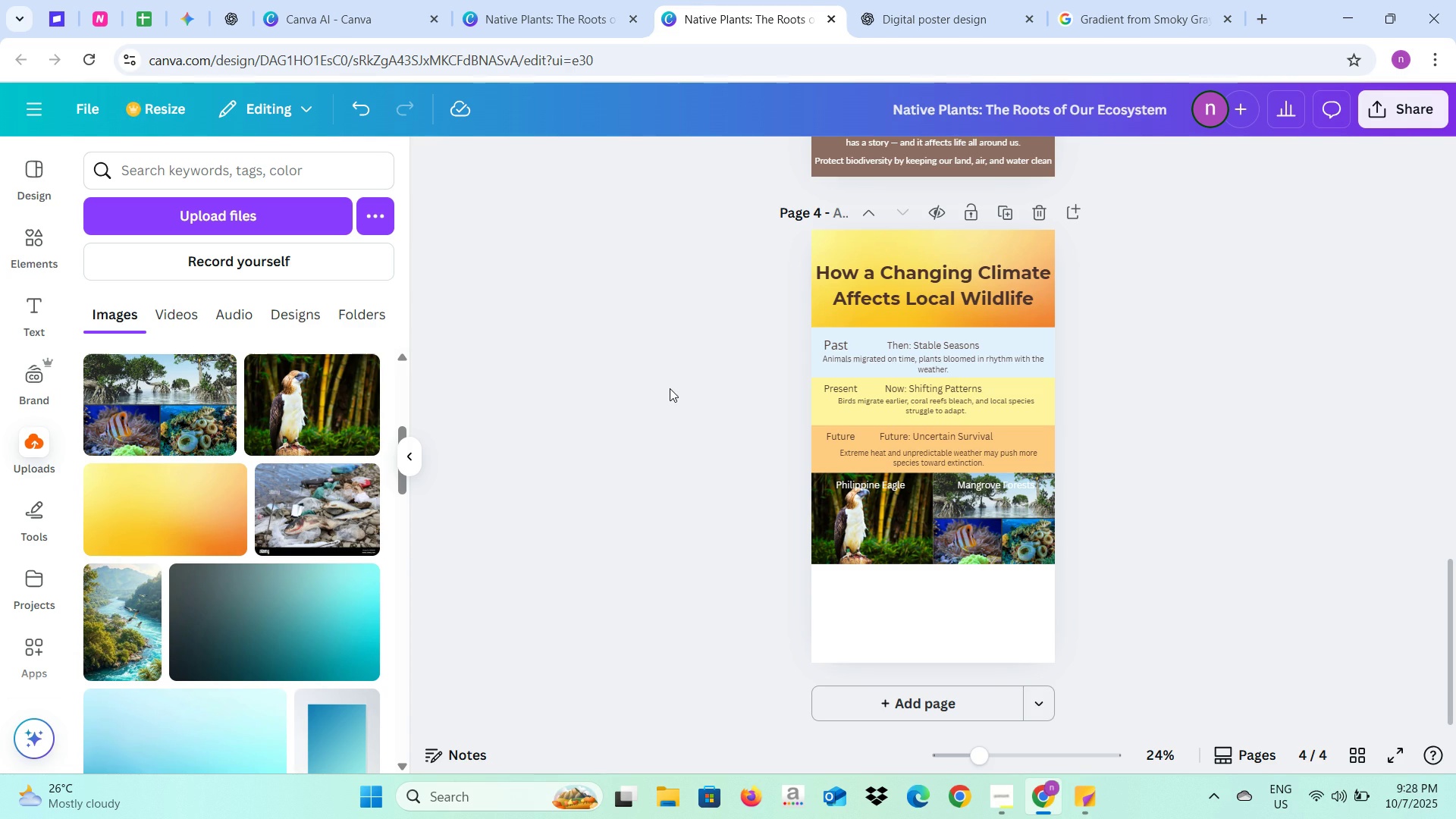 
key(Control+V)
 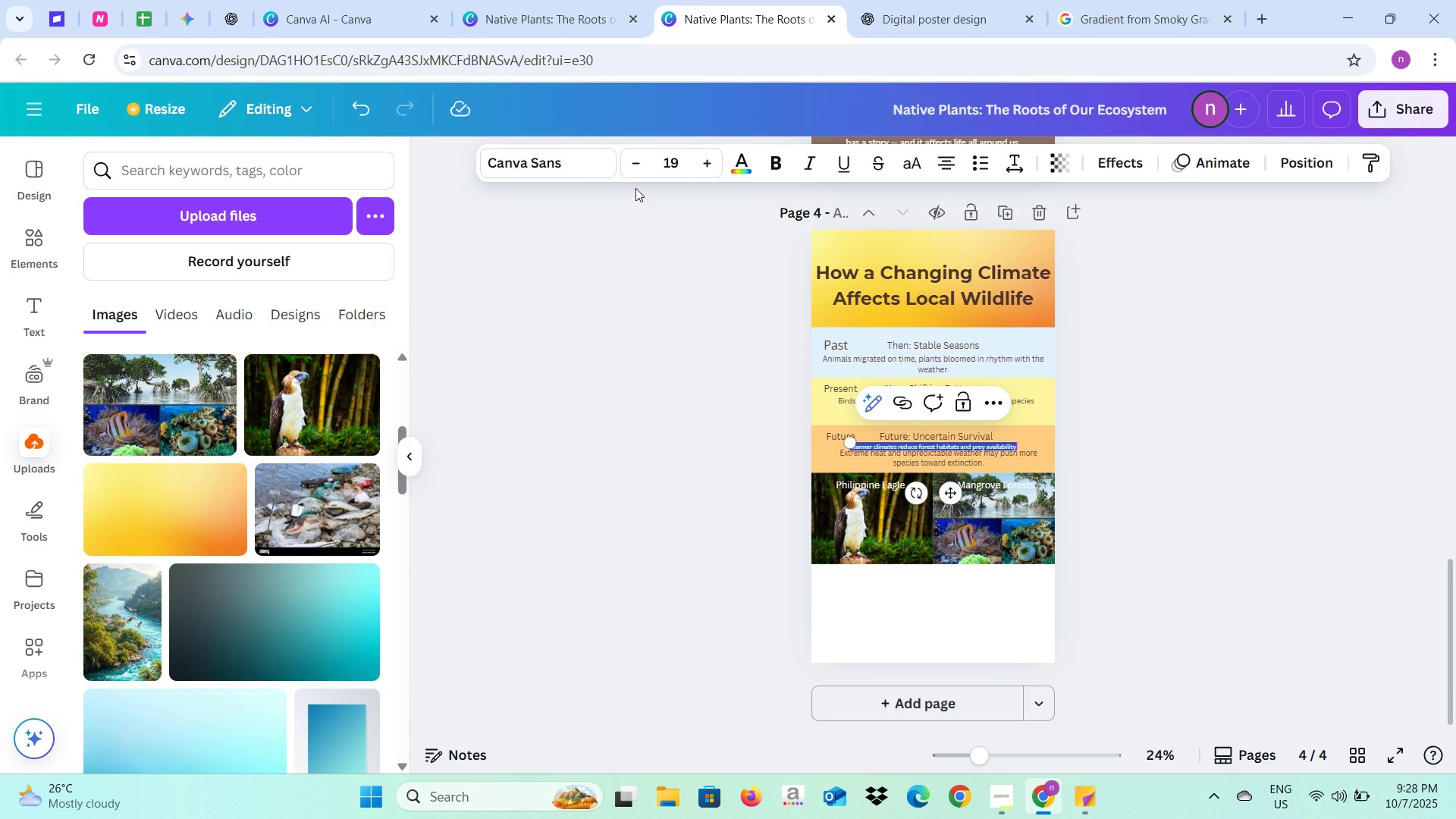 
left_click([668, 158])
 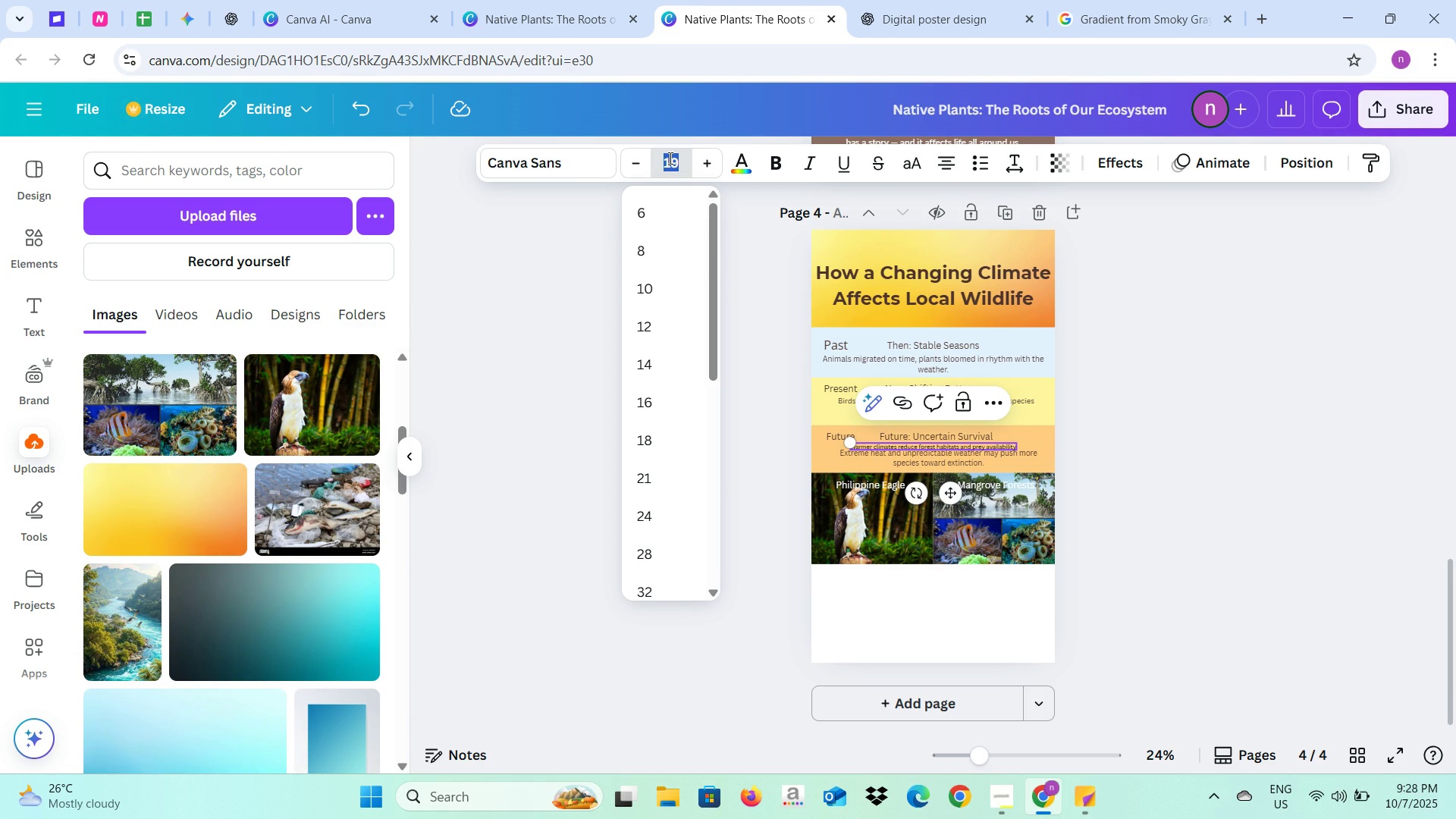 
type(25)
 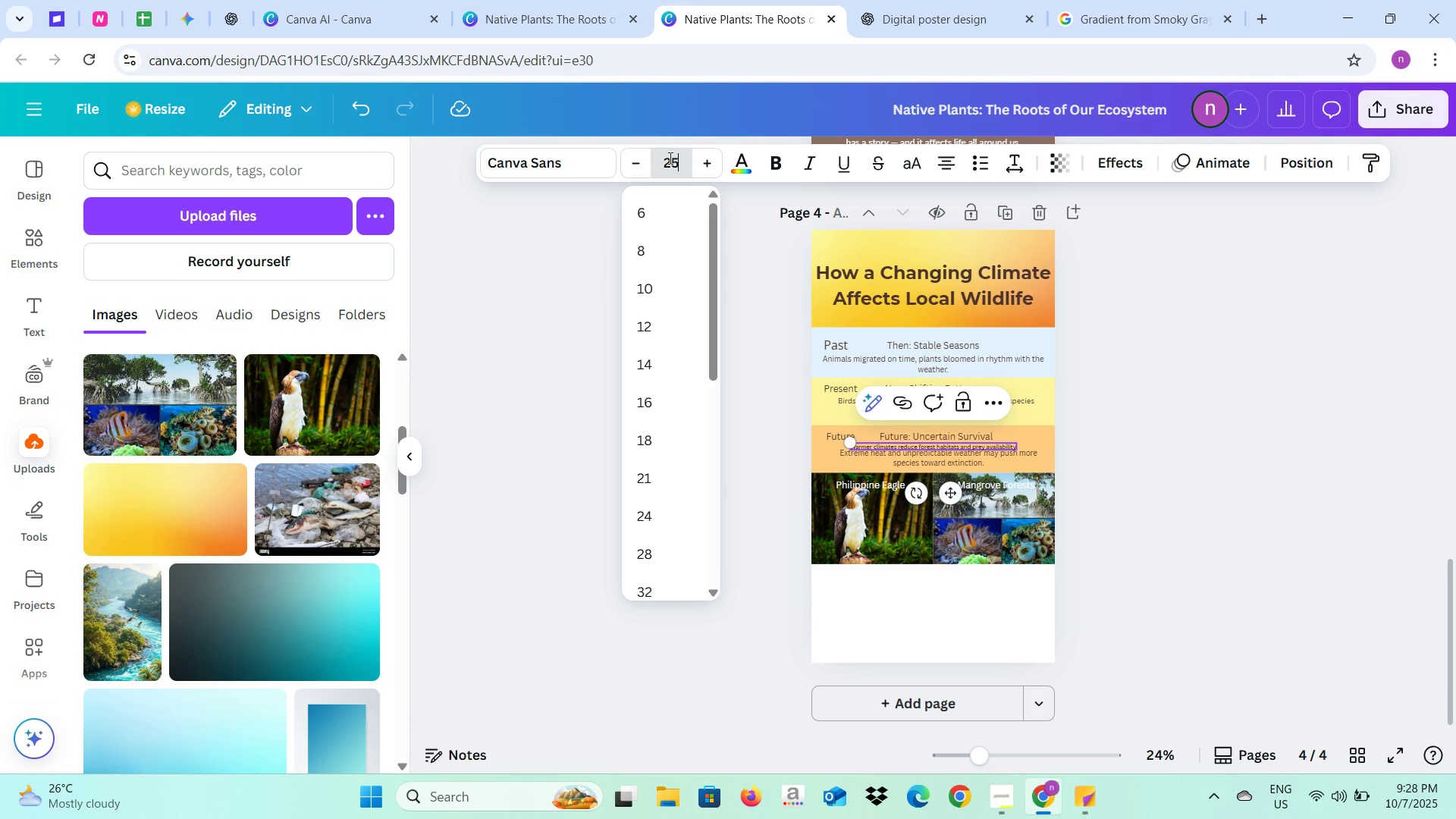 
key(Enter)
 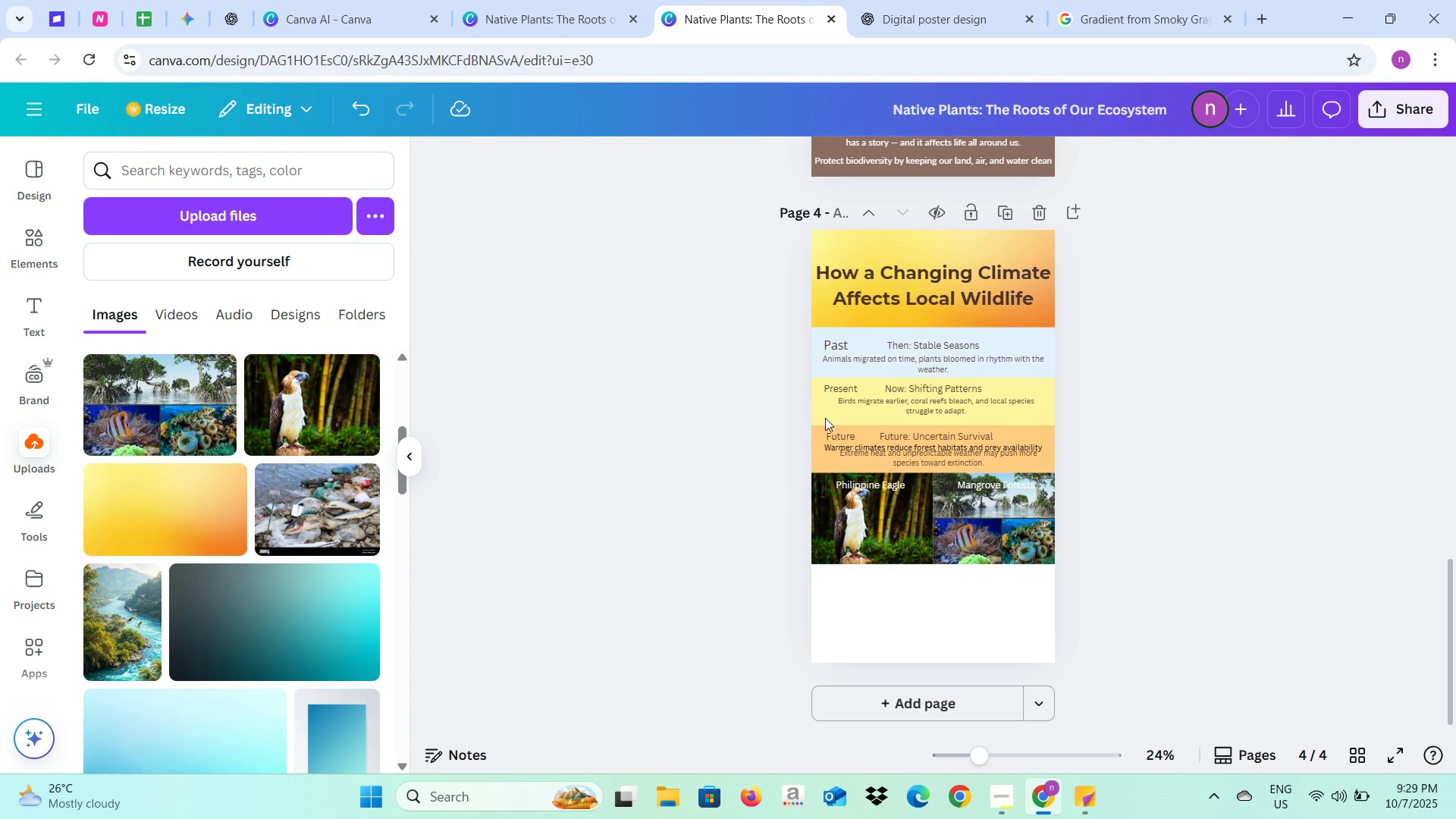 
left_click([830, 444])
 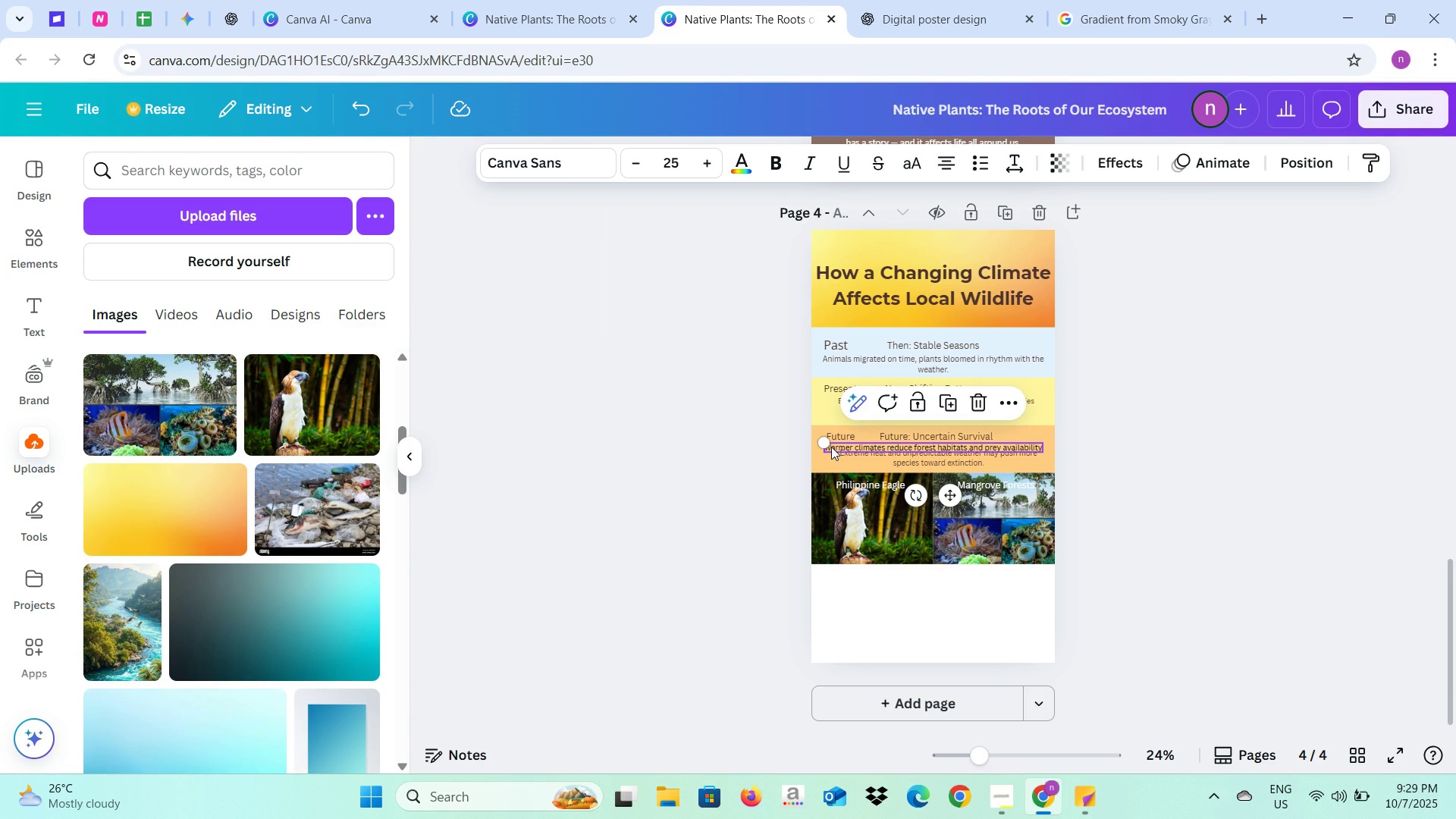 
left_click_drag(start_coordinate=[831, 447], to_coordinate=[837, 514])
 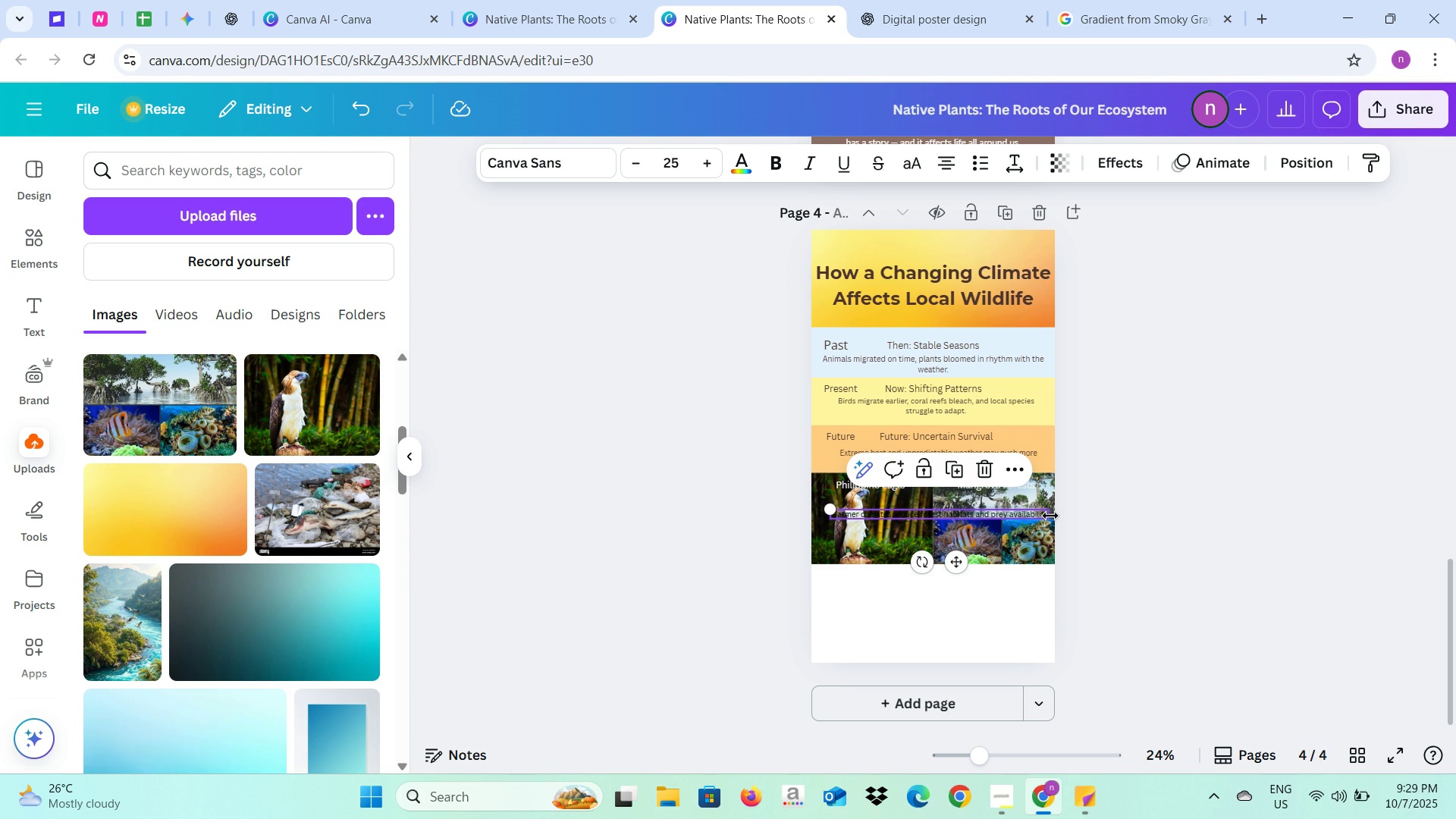 
left_click_drag(start_coordinate=[1050, 516], to_coordinate=[911, 517])
 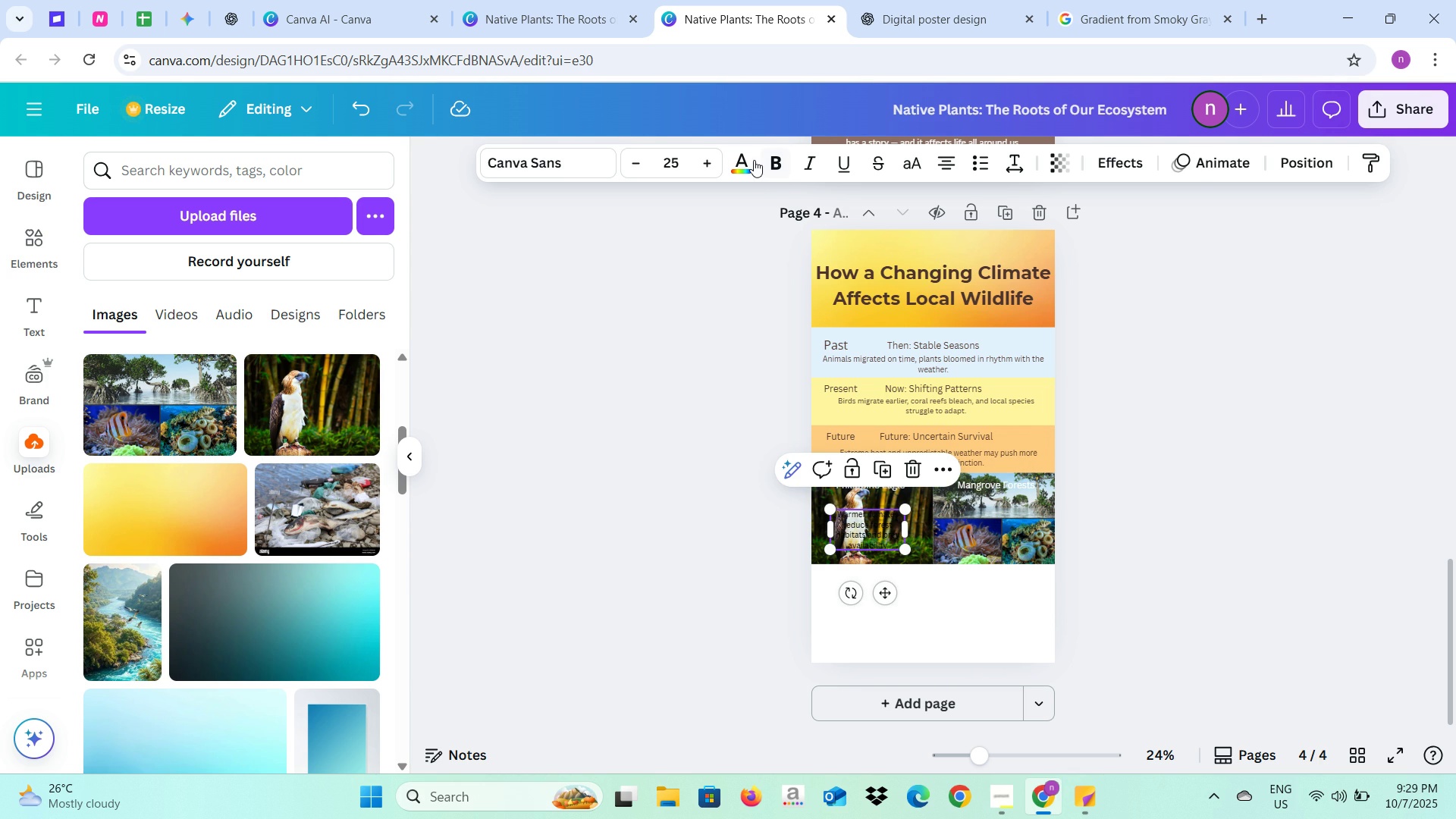 
left_click([751, 162])
 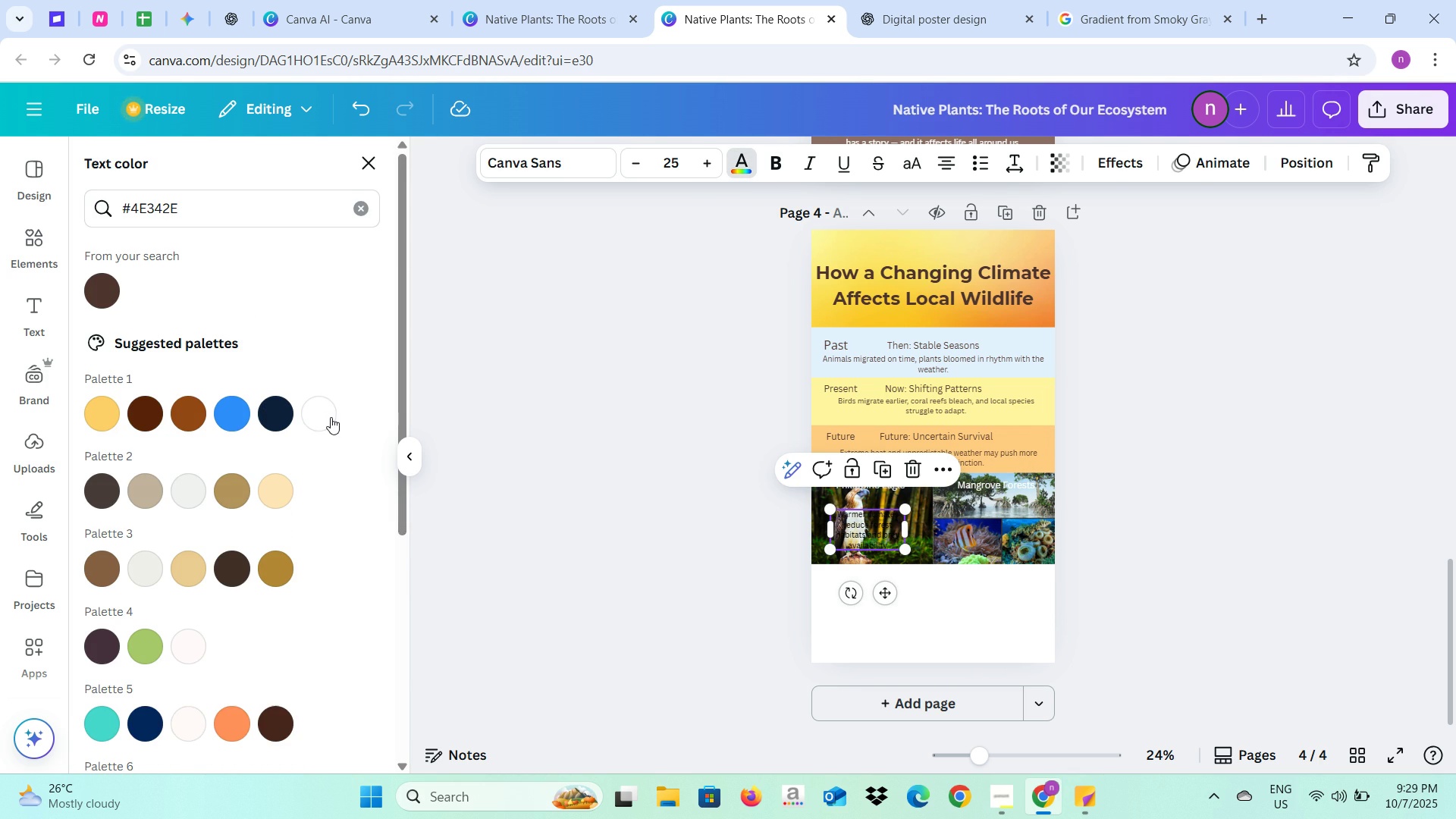 
left_click([326, 416])
 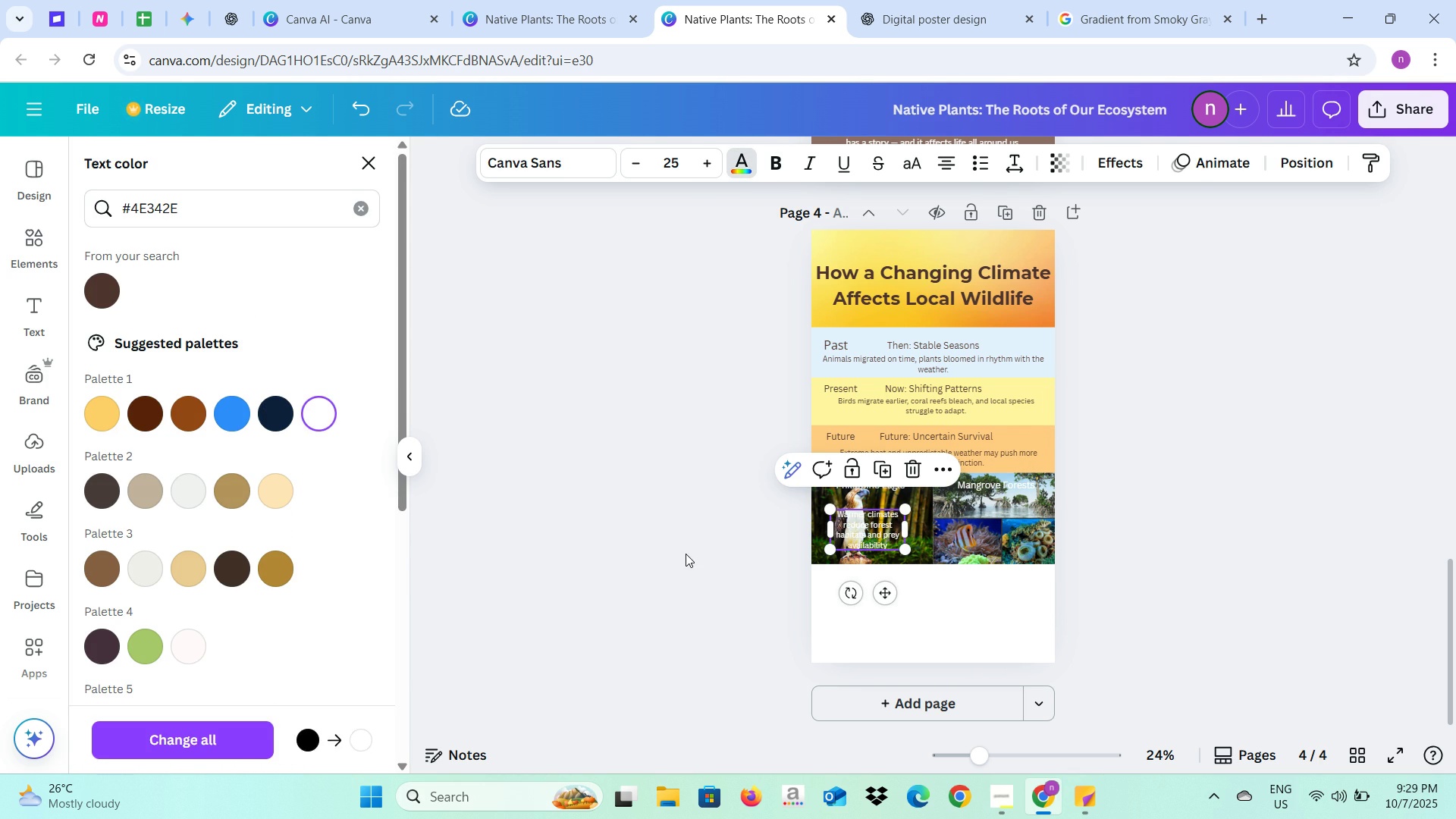 
left_click([686, 554])
 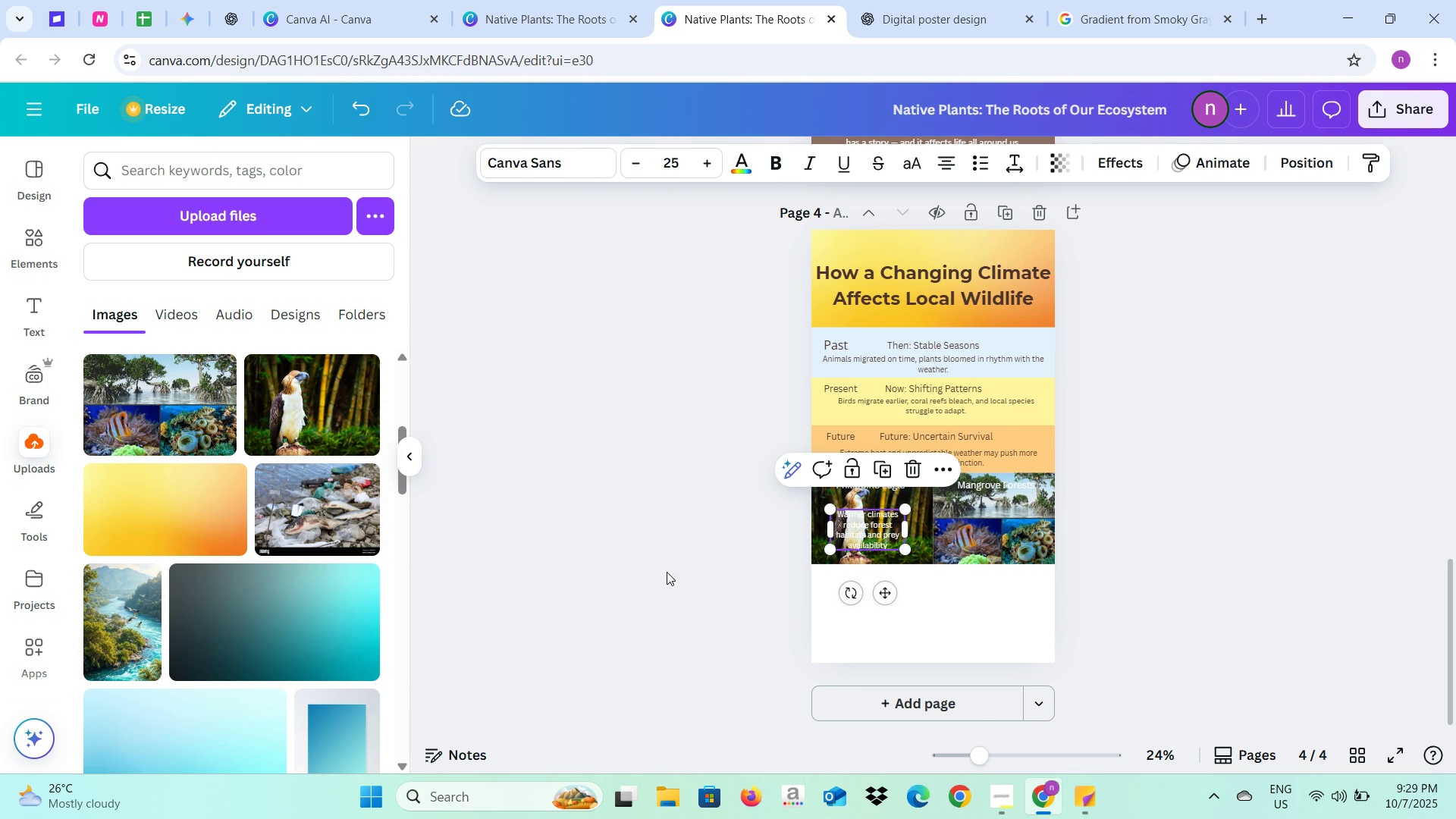 
left_click([687, 572])
 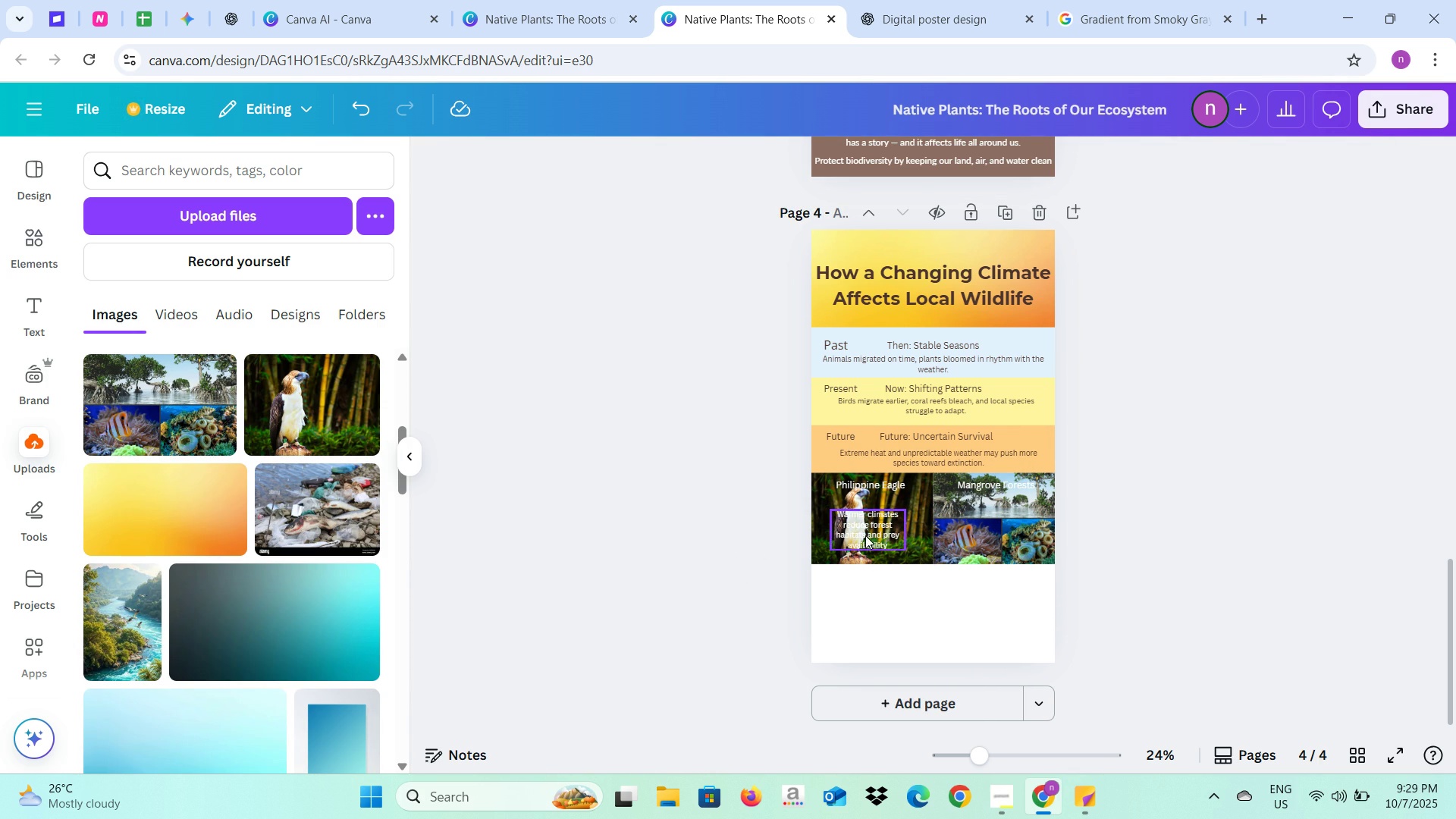 
left_click_drag(start_coordinate=[865, 535], to_coordinate=[870, 534])
 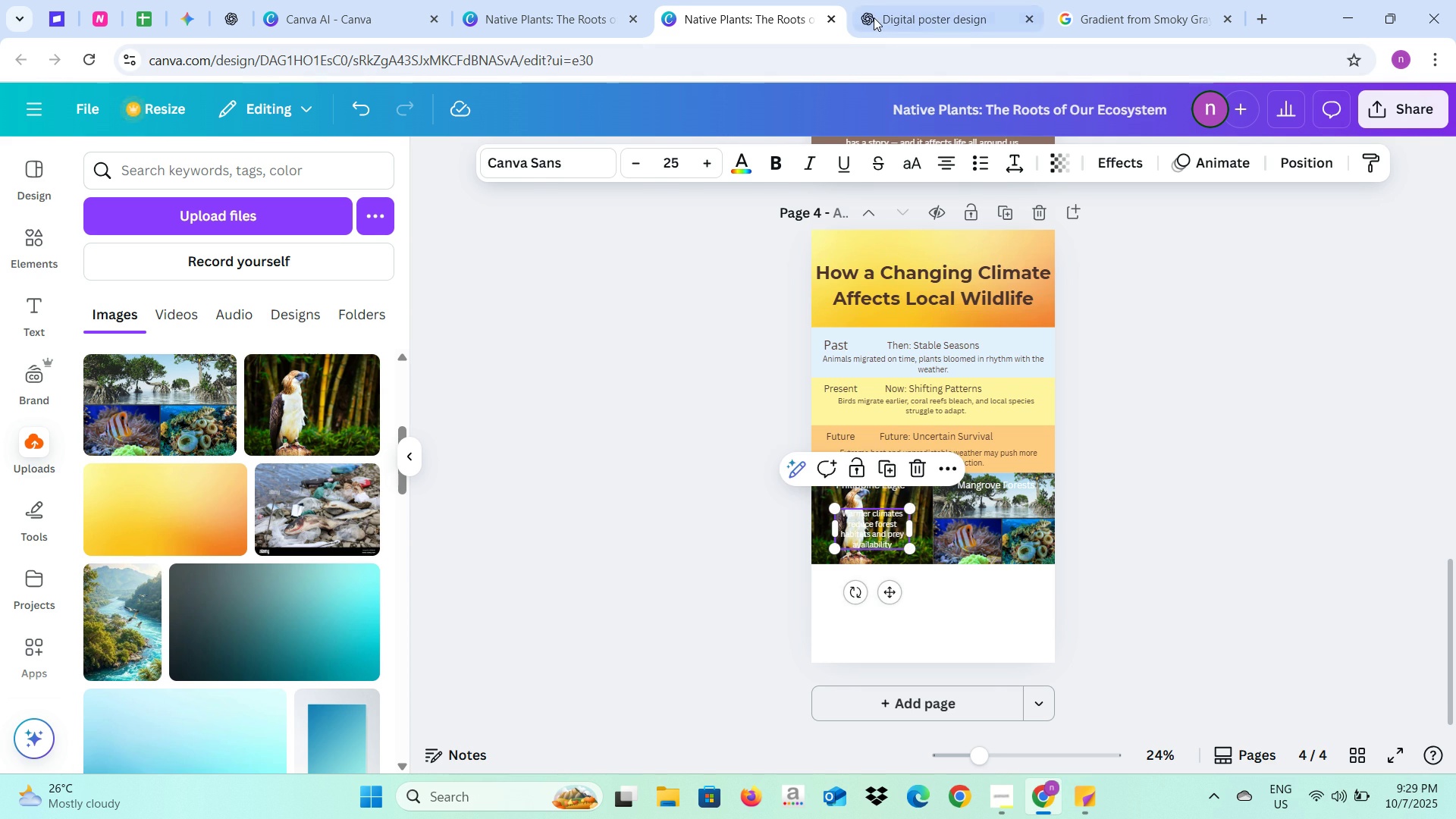 
left_click([874, 17])
 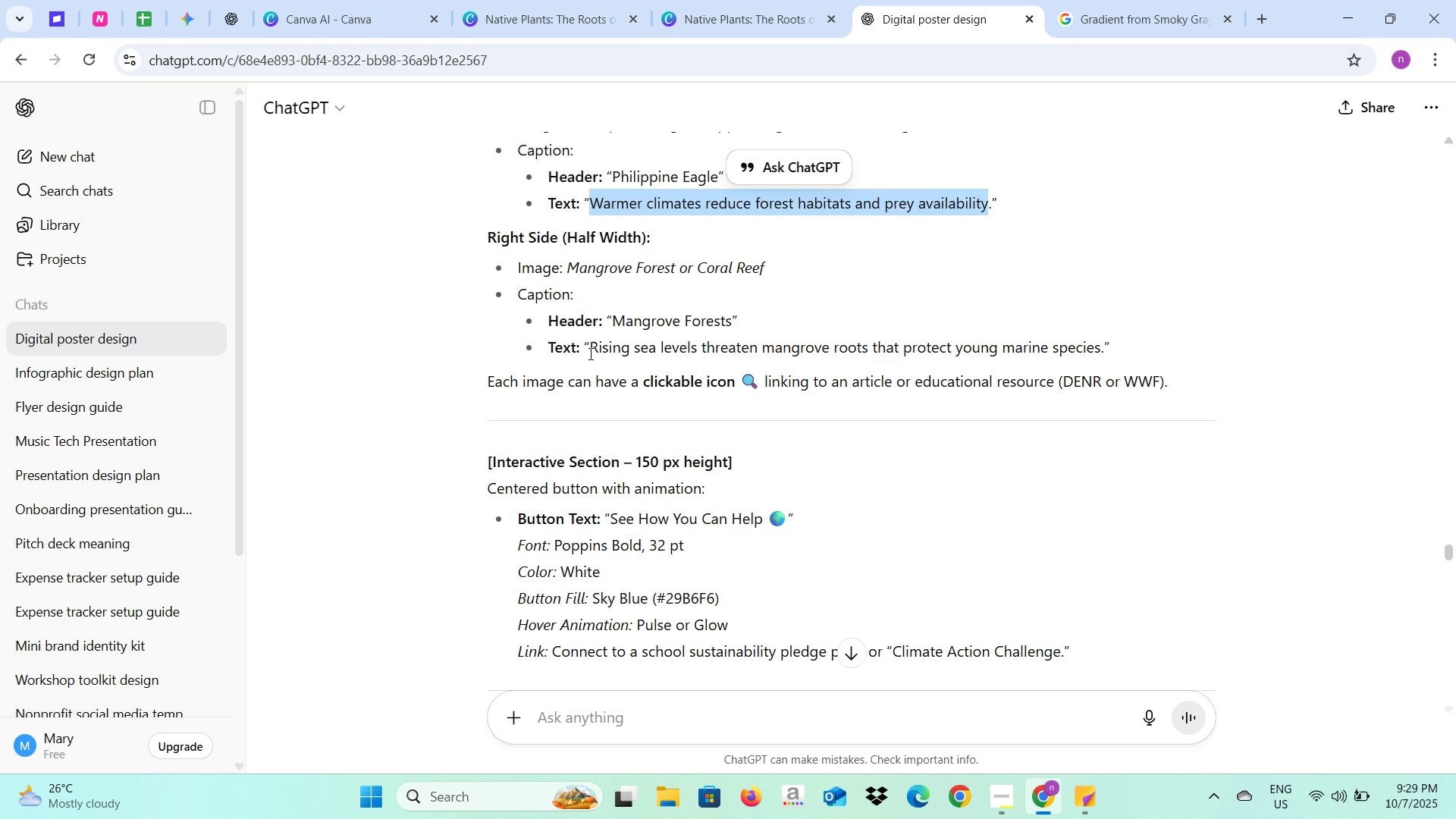 
left_click_drag(start_coordinate=[589, 350], to_coordinate=[1103, 350])
 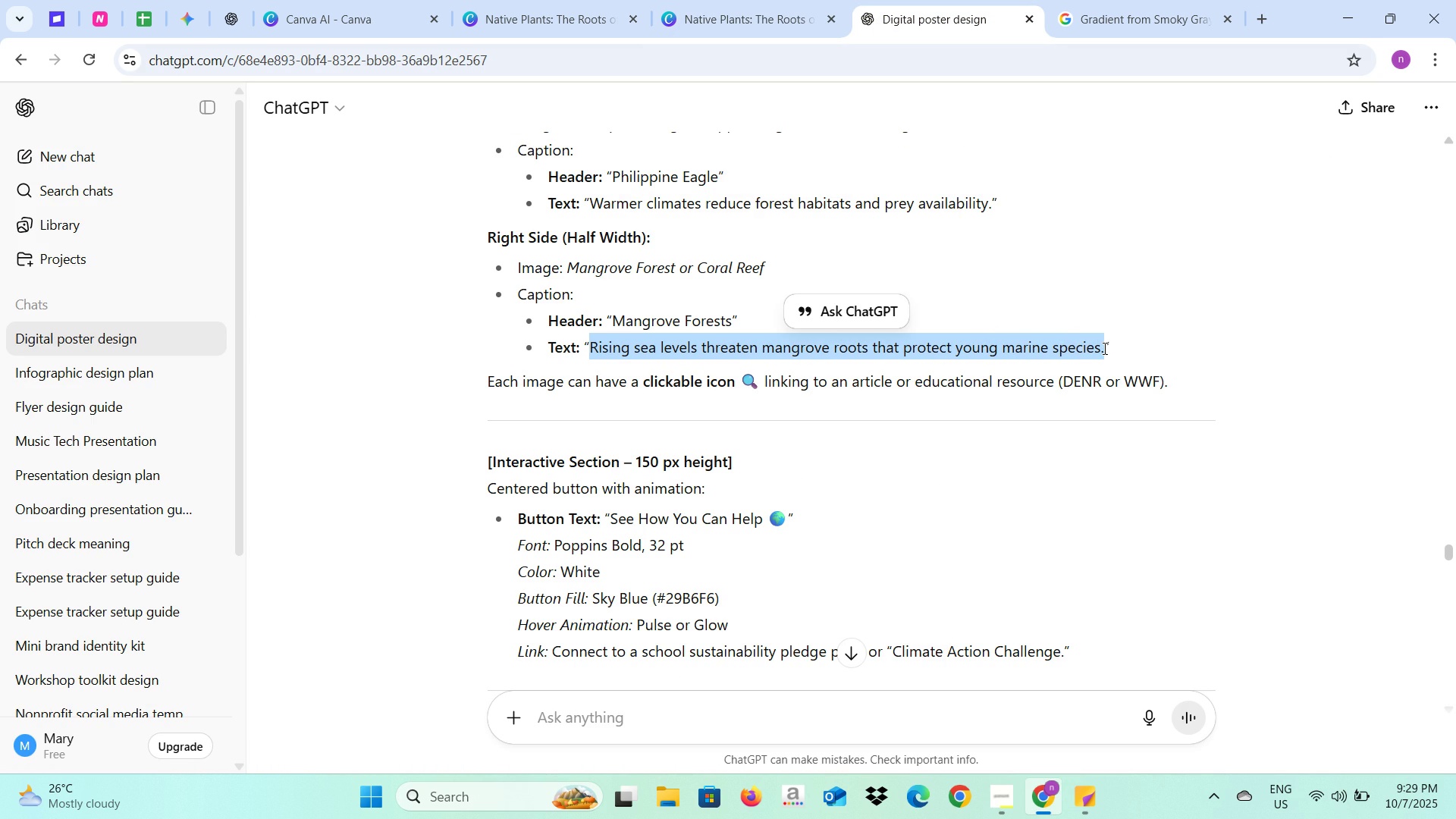 
key(Control+C)
 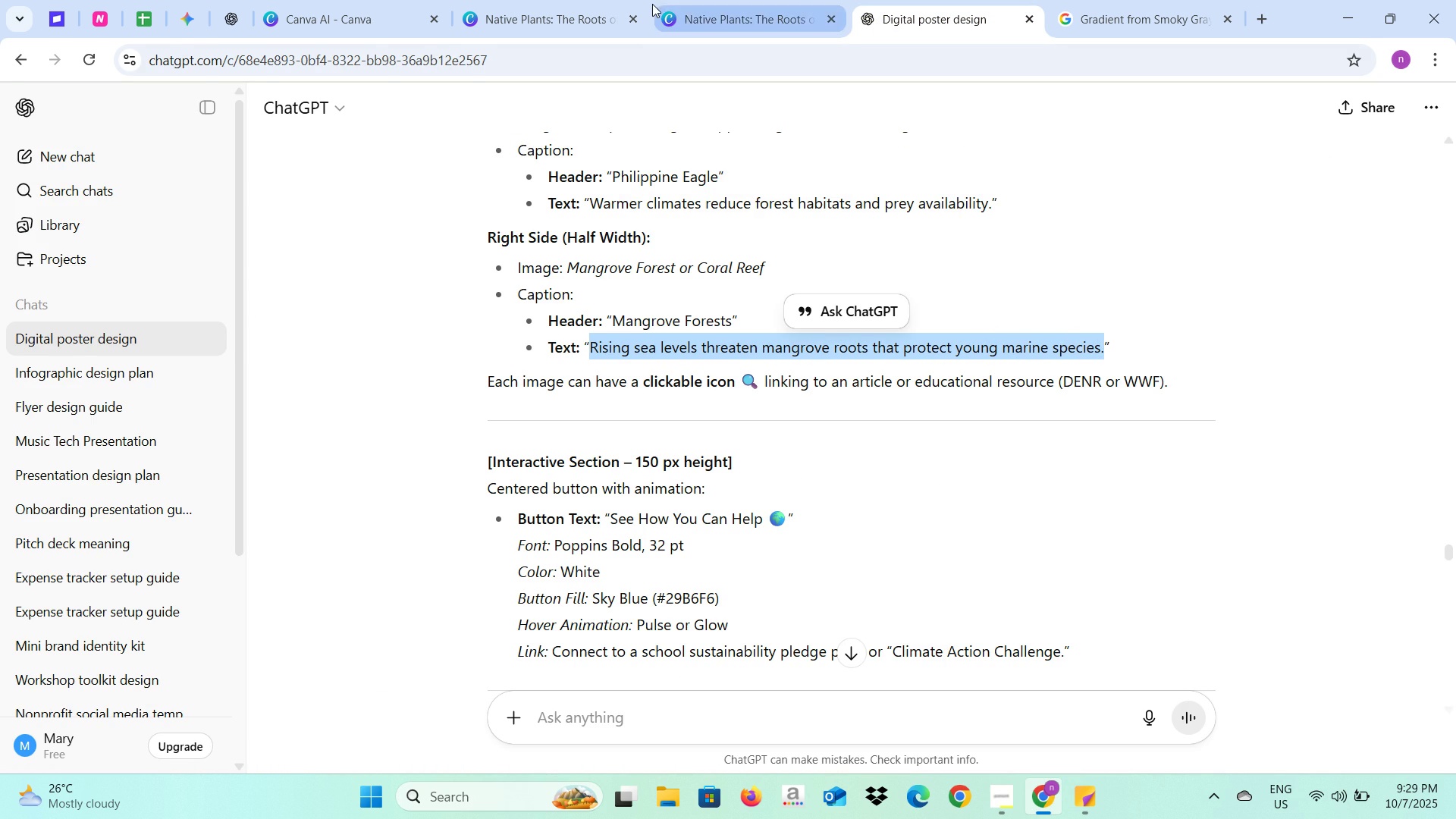 
left_click([652, 4])
 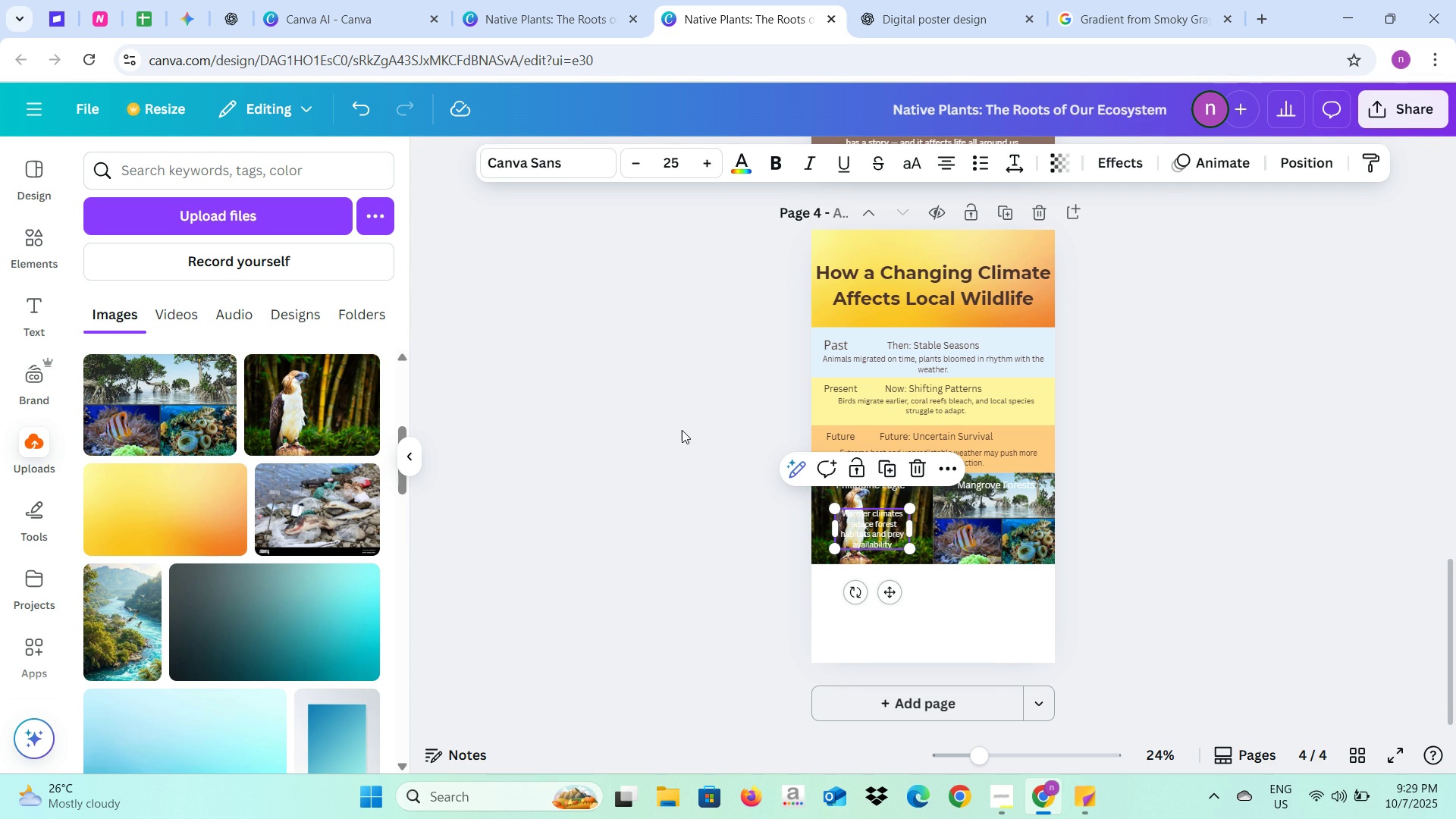 
left_click([682, 430])
 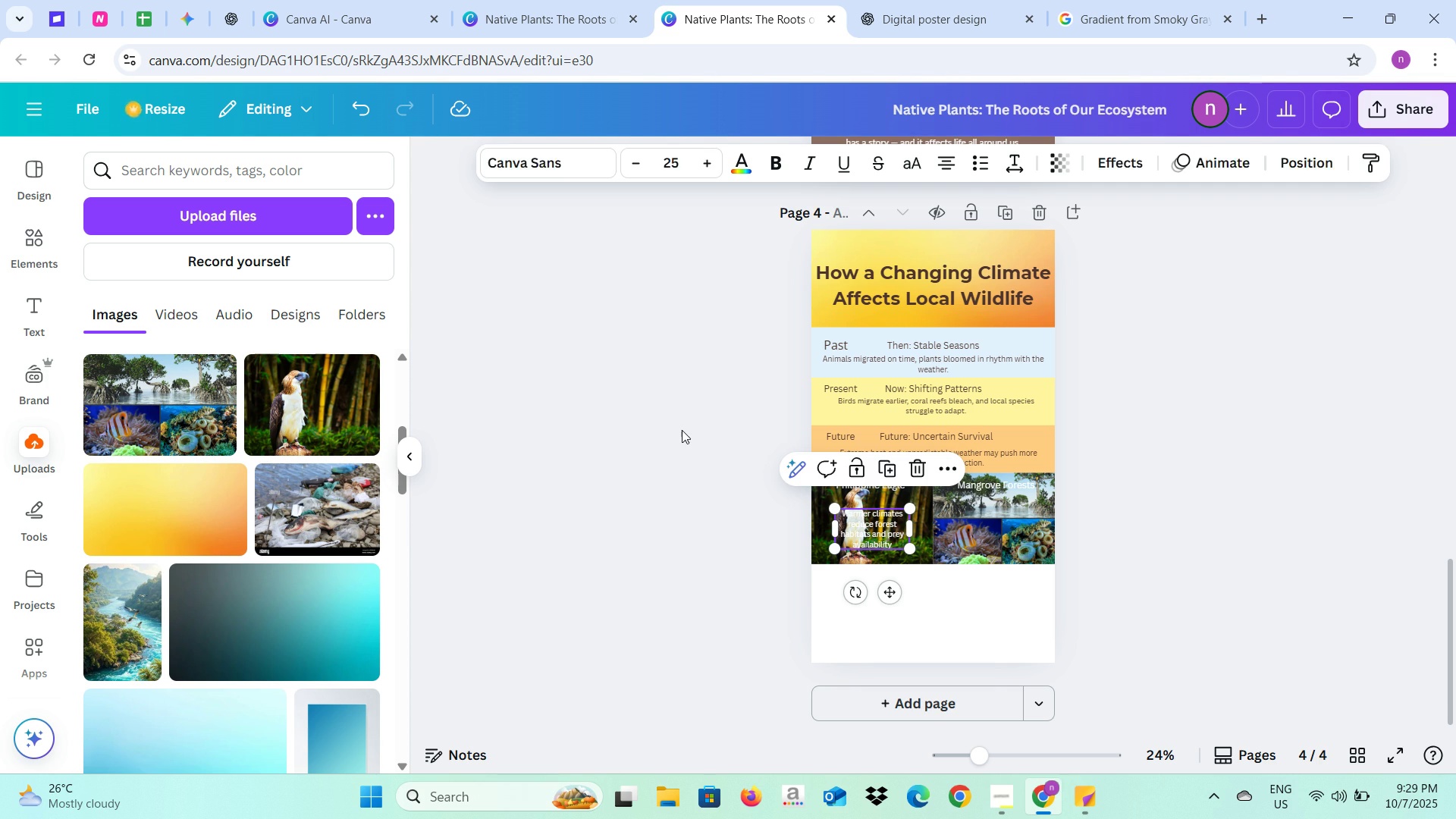 
key(Control+V)
 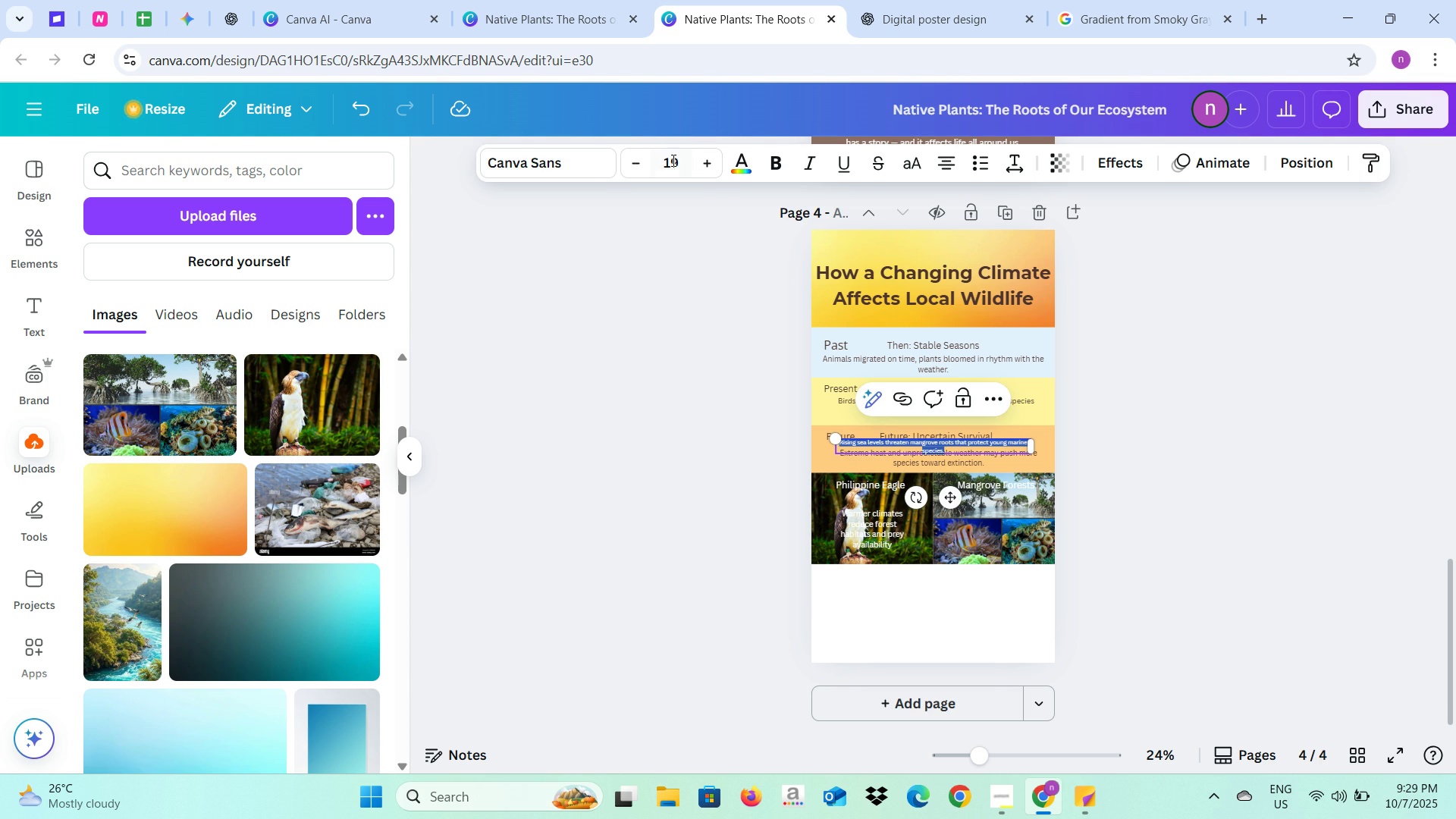 
left_click([677, 158])
 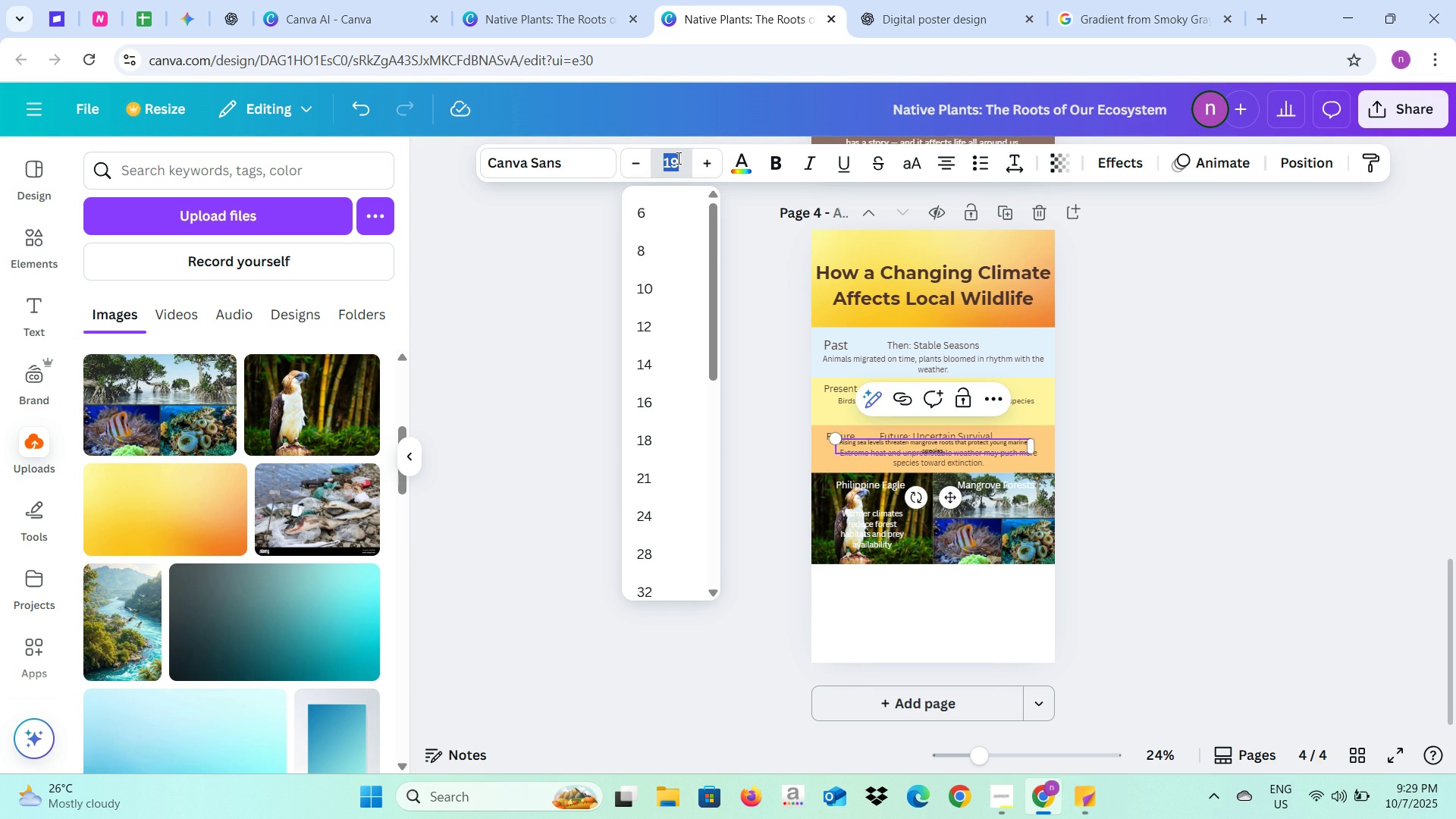 
type(25)
 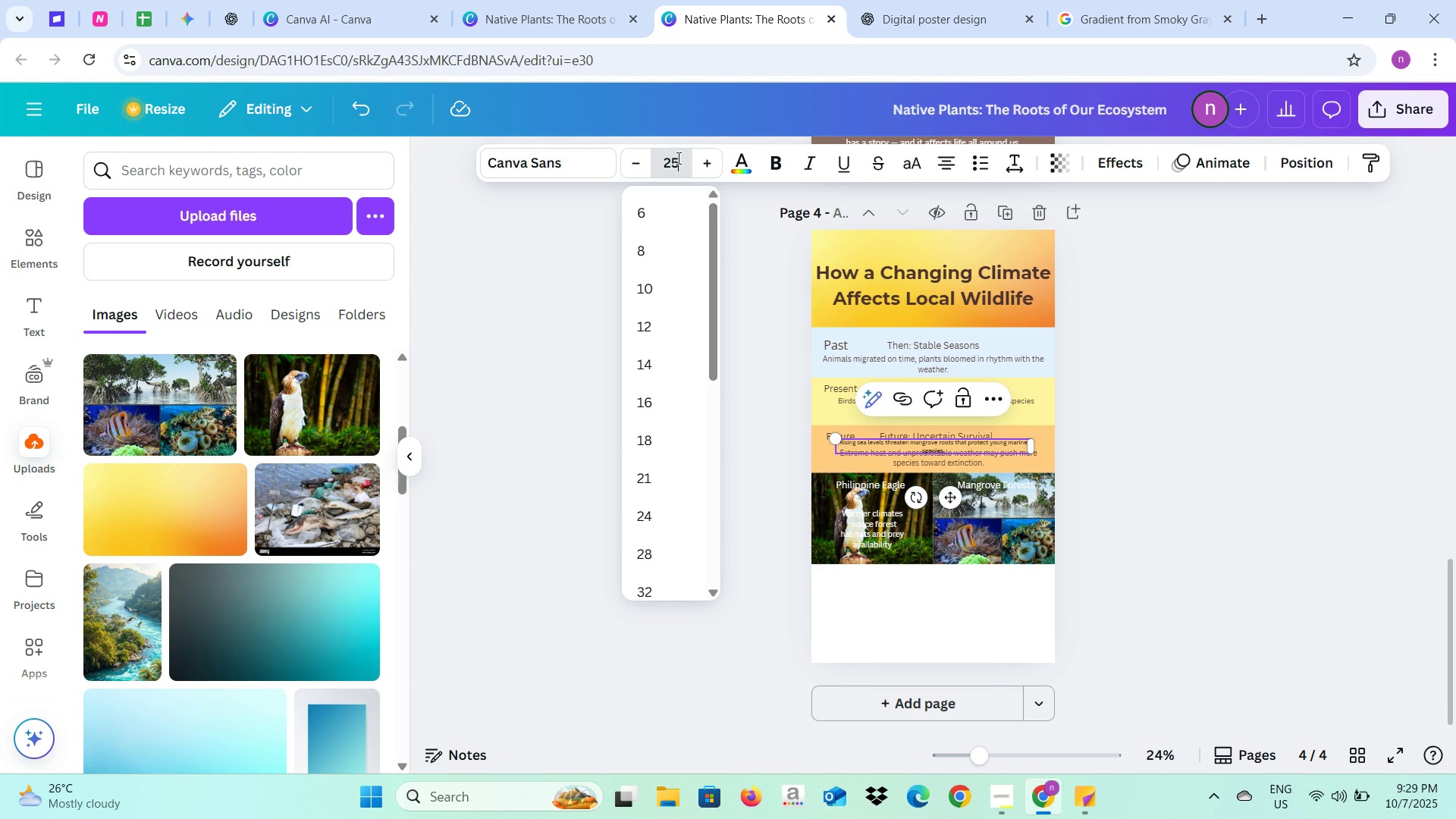 
key(Enter)
 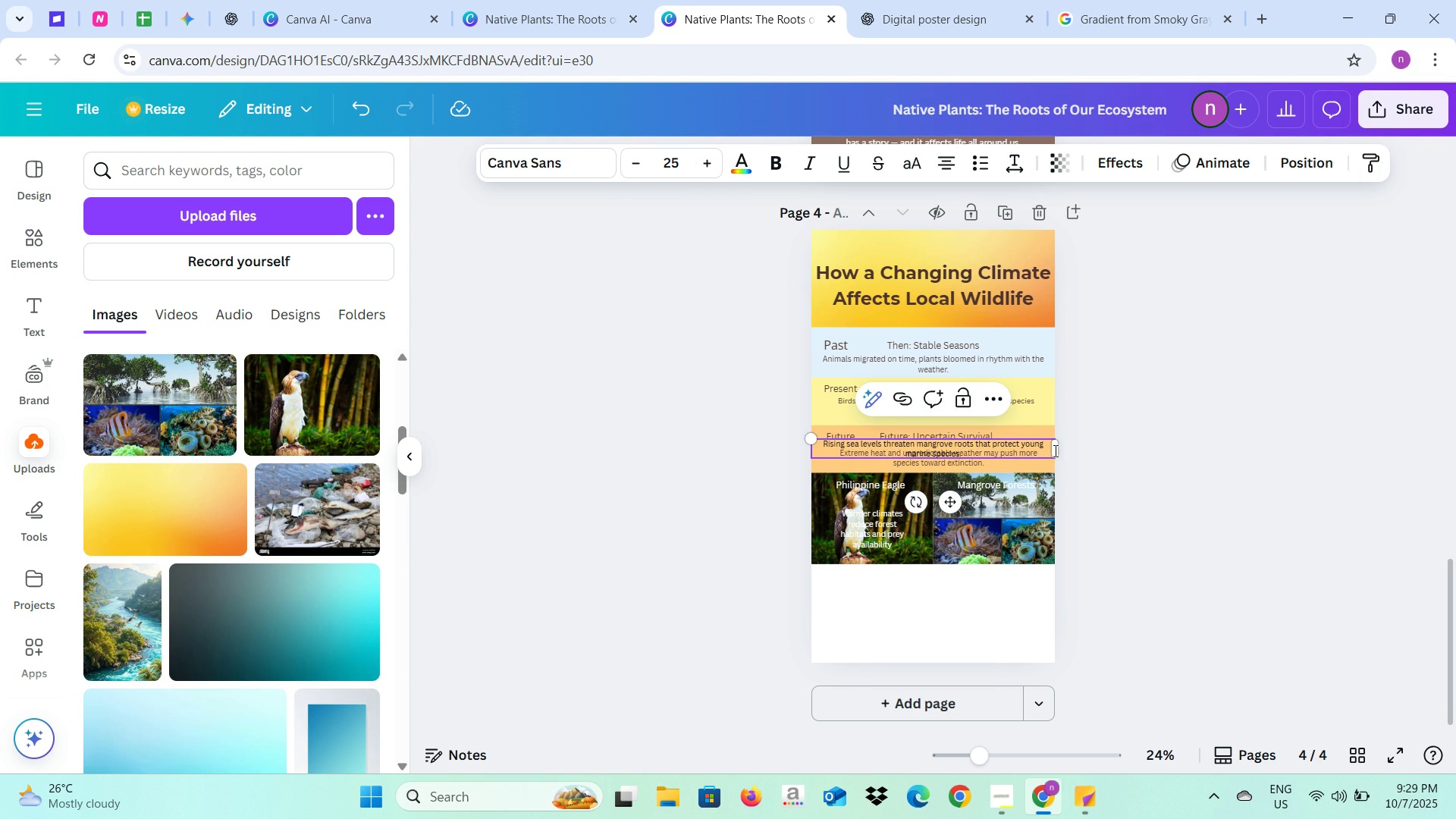 
left_click_drag(start_coordinate=[1058, 447], to_coordinate=[898, 452])
 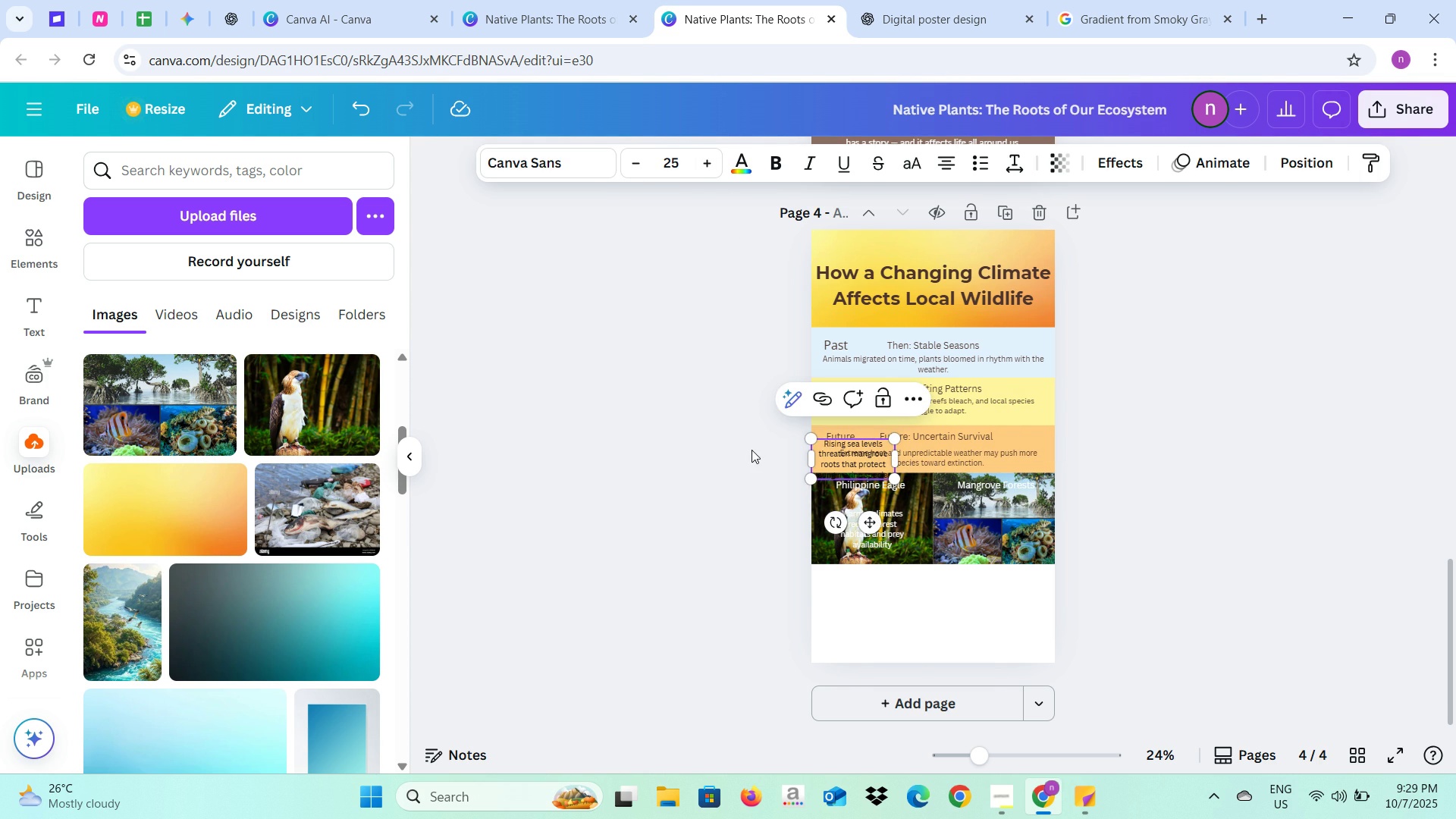 
left_click([752, 450])
 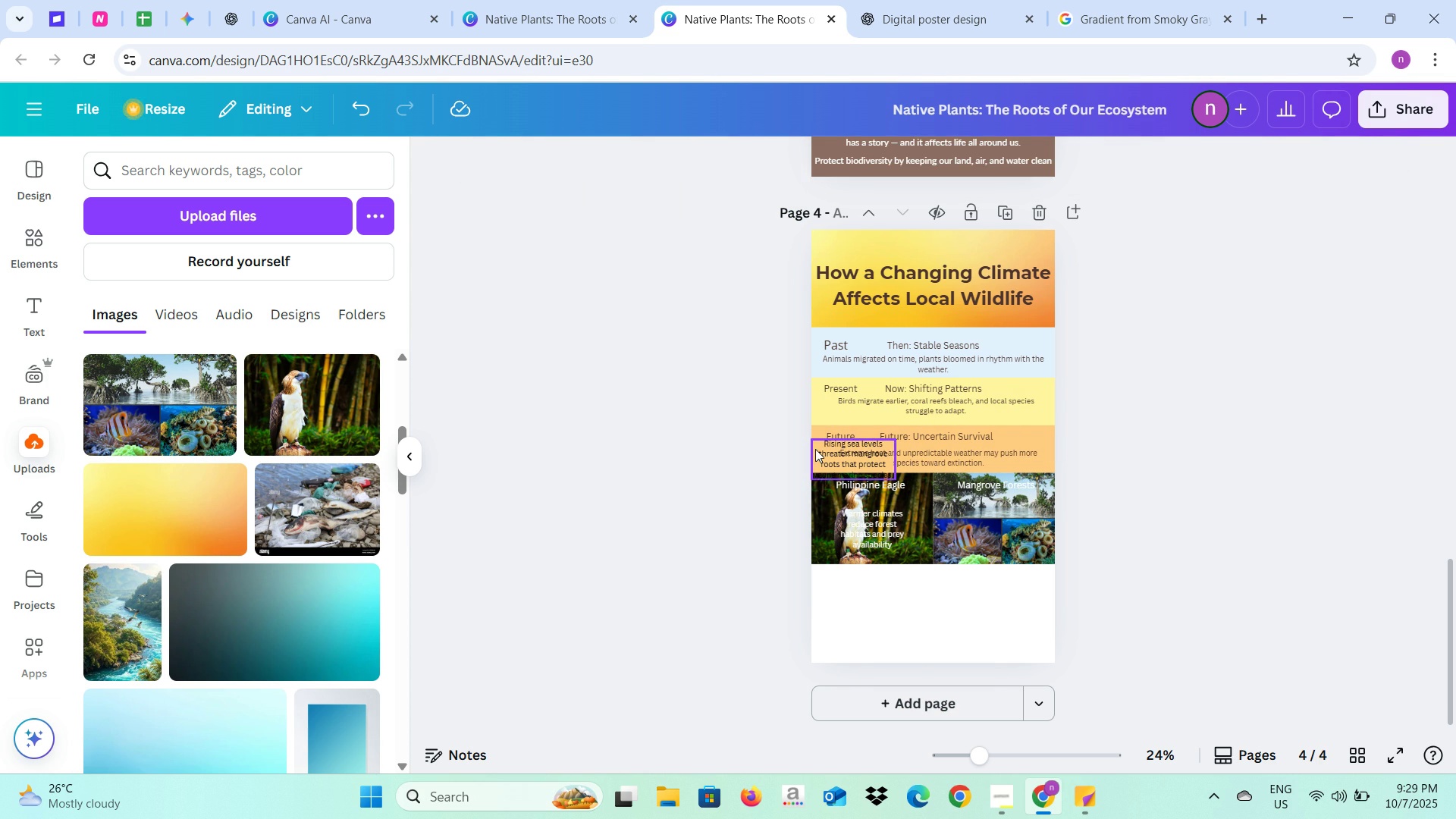 
left_click([815, 449])
 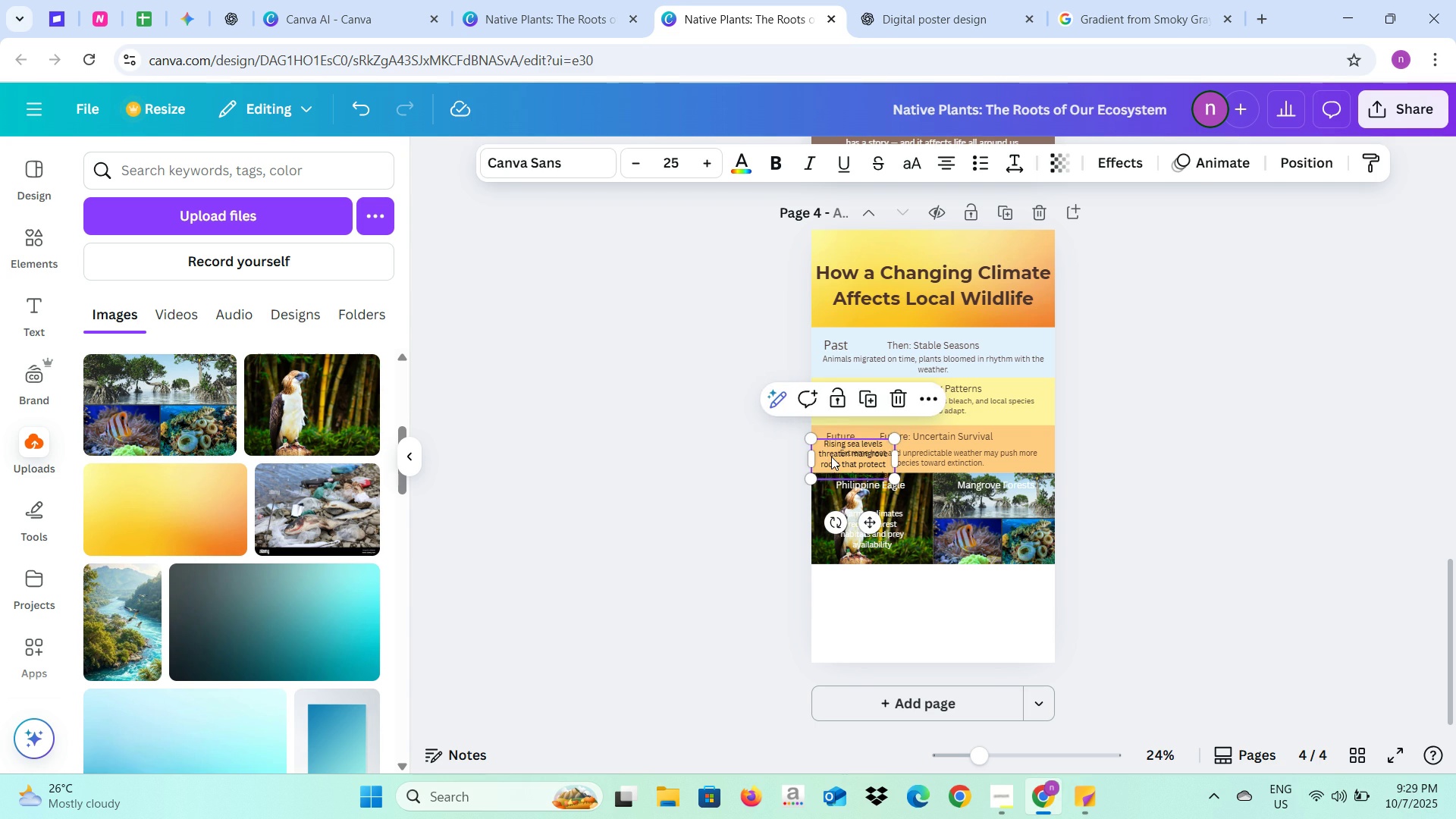 
left_click_drag(start_coordinate=[831, 457], to_coordinate=[968, 522])
 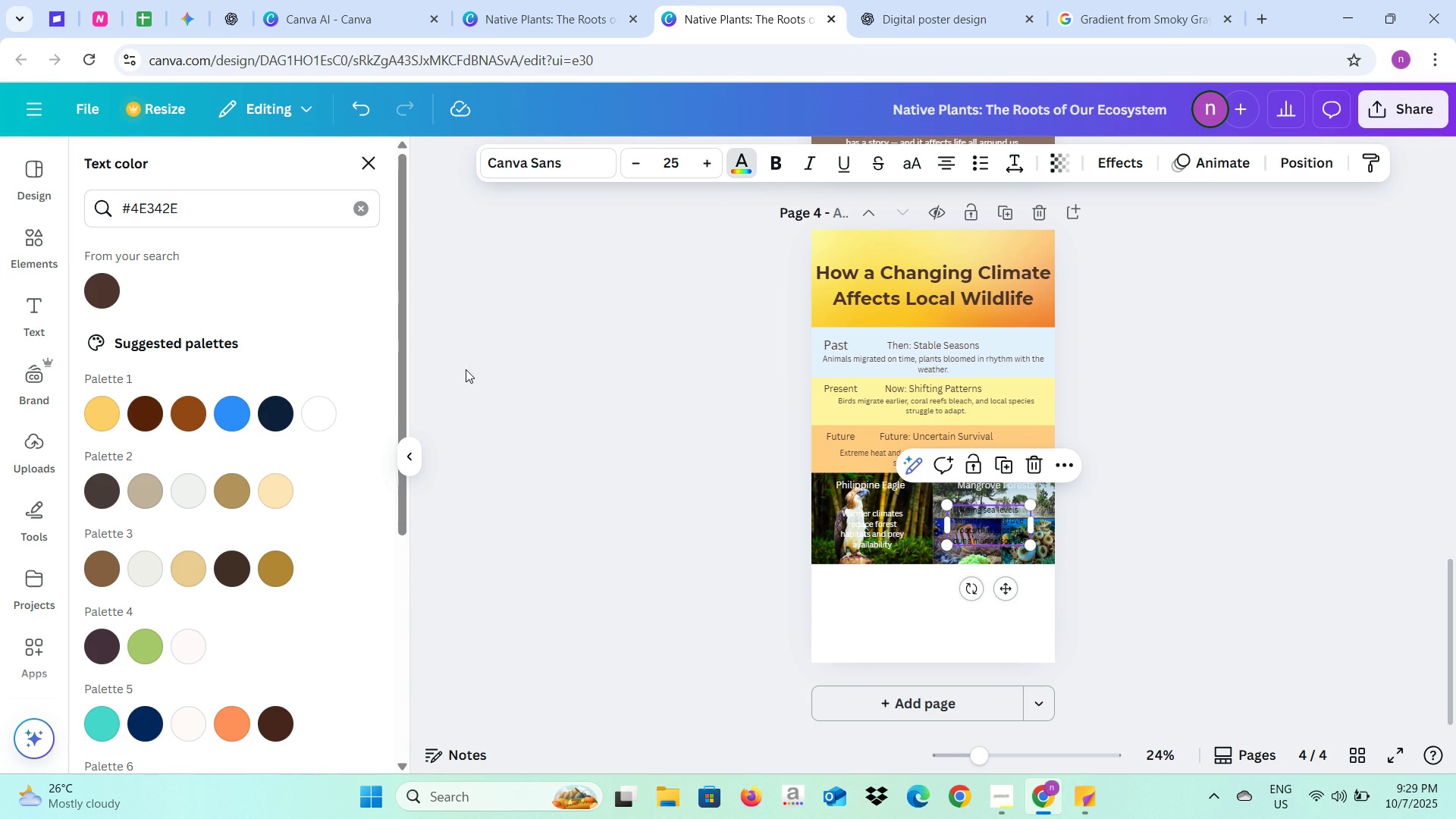 
left_click([314, 425])
 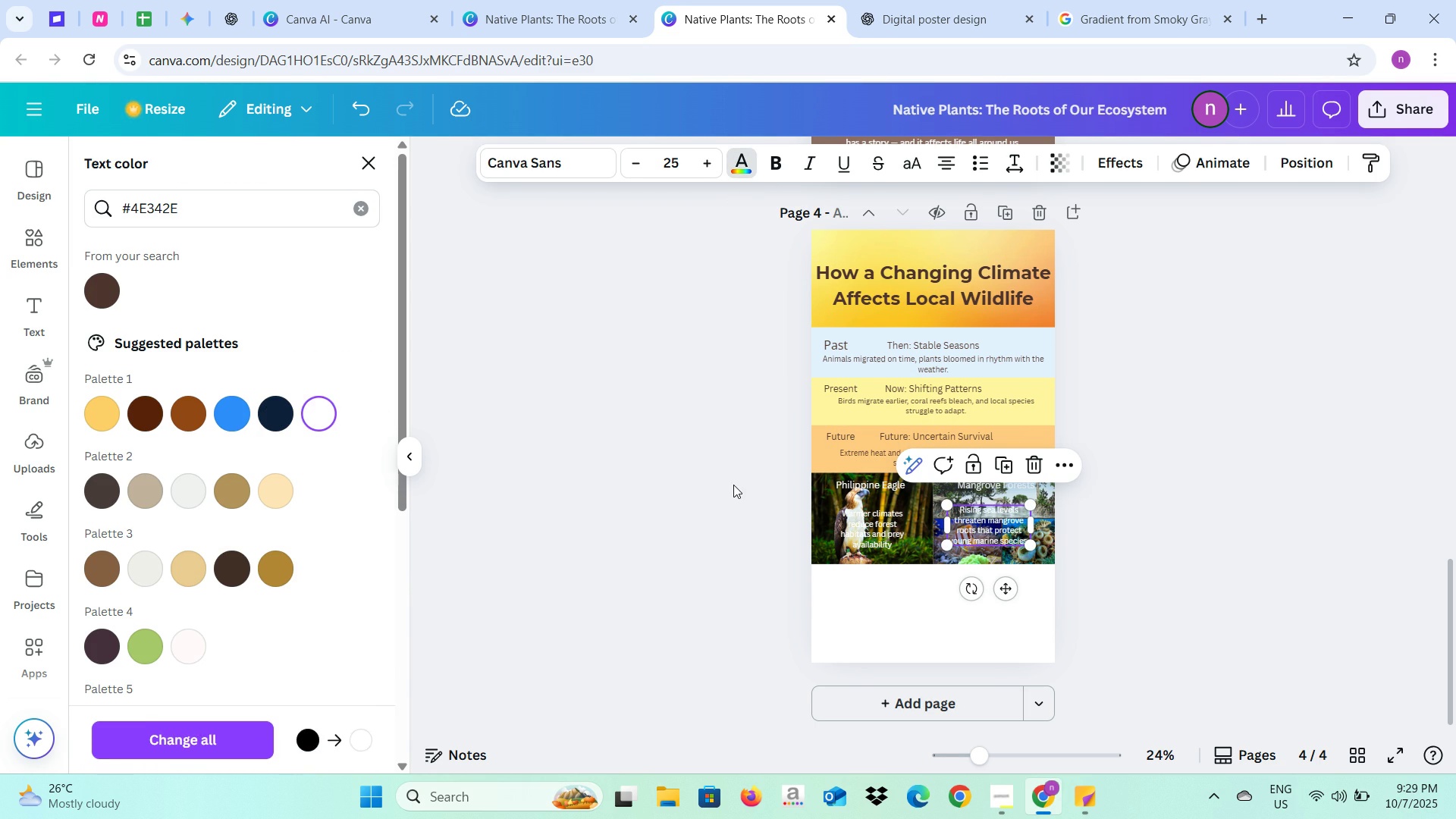 
left_click([733, 485])
 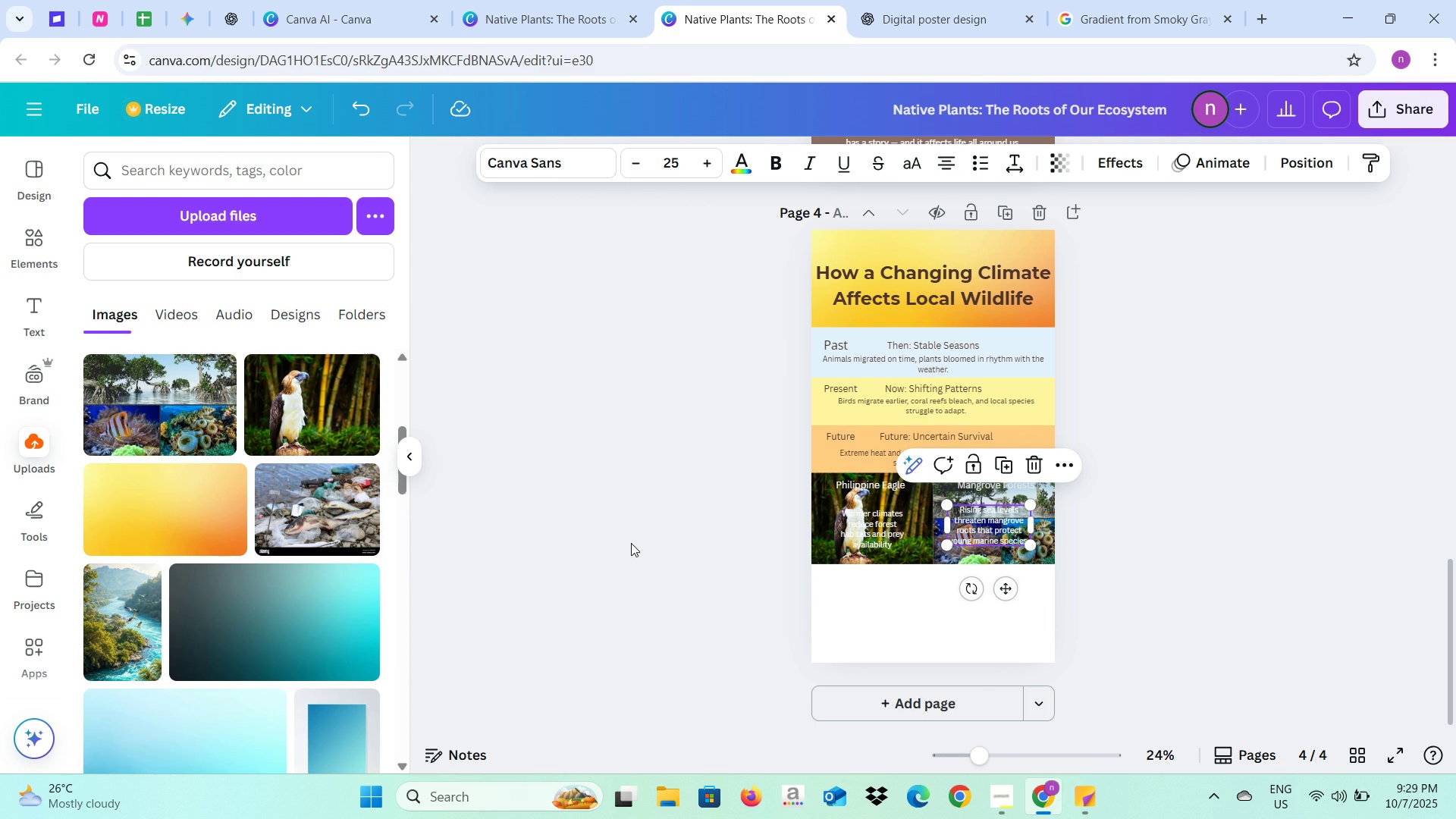 
left_click([645, 534])
 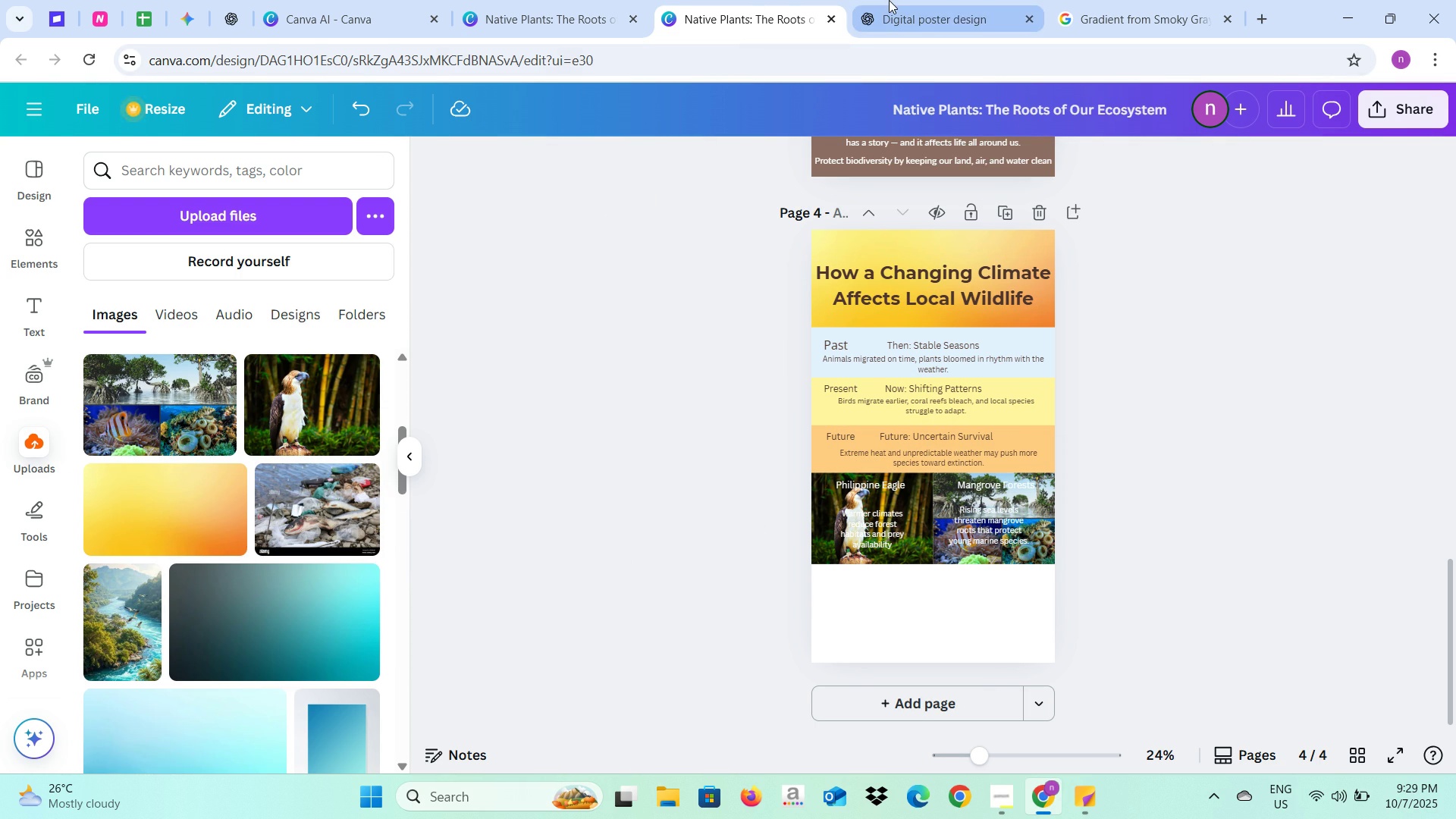 
left_click([889, 0])
 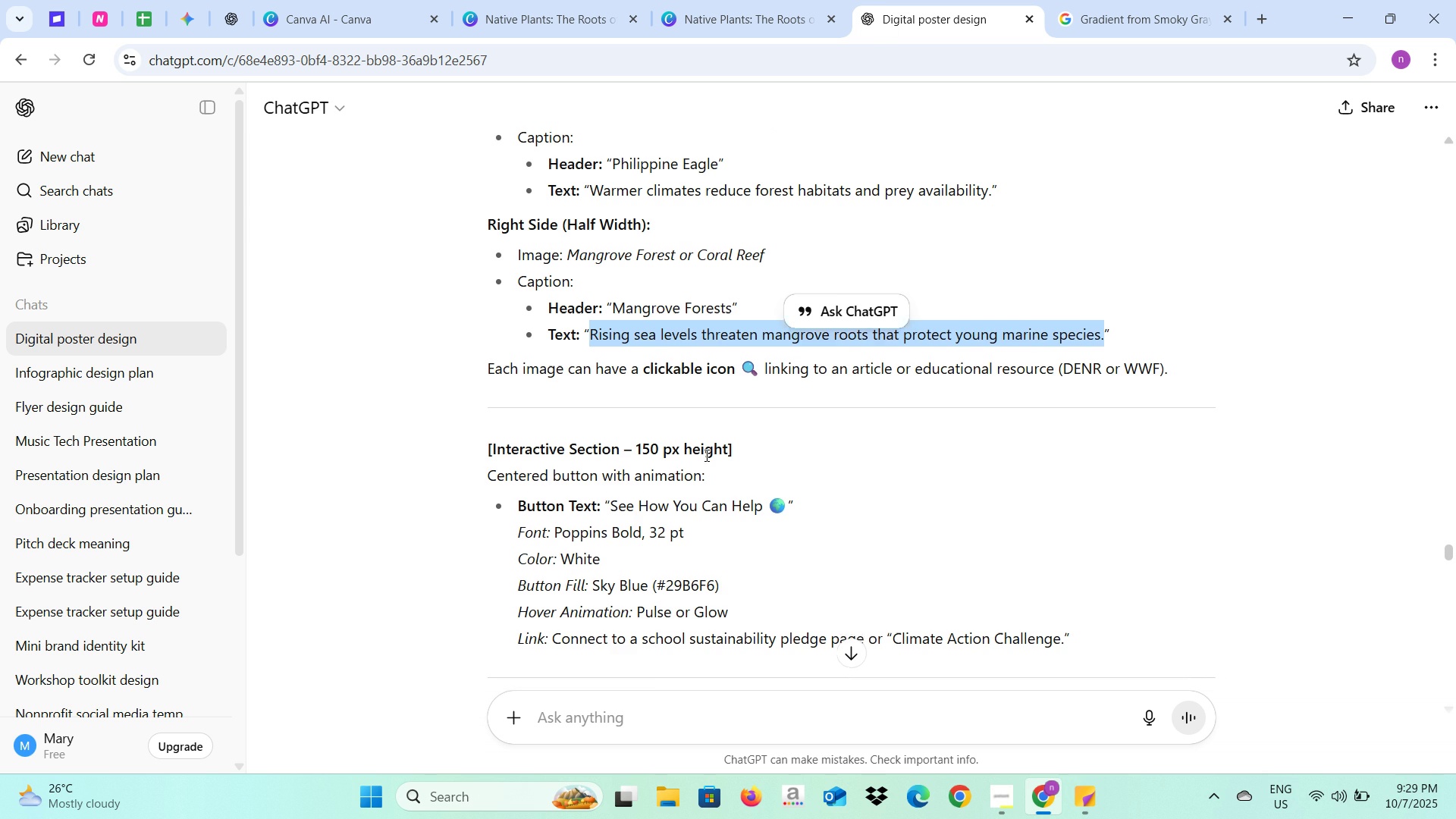 
scroll: coordinate [705, 455], scroll_direction: down, amount: 1.0
 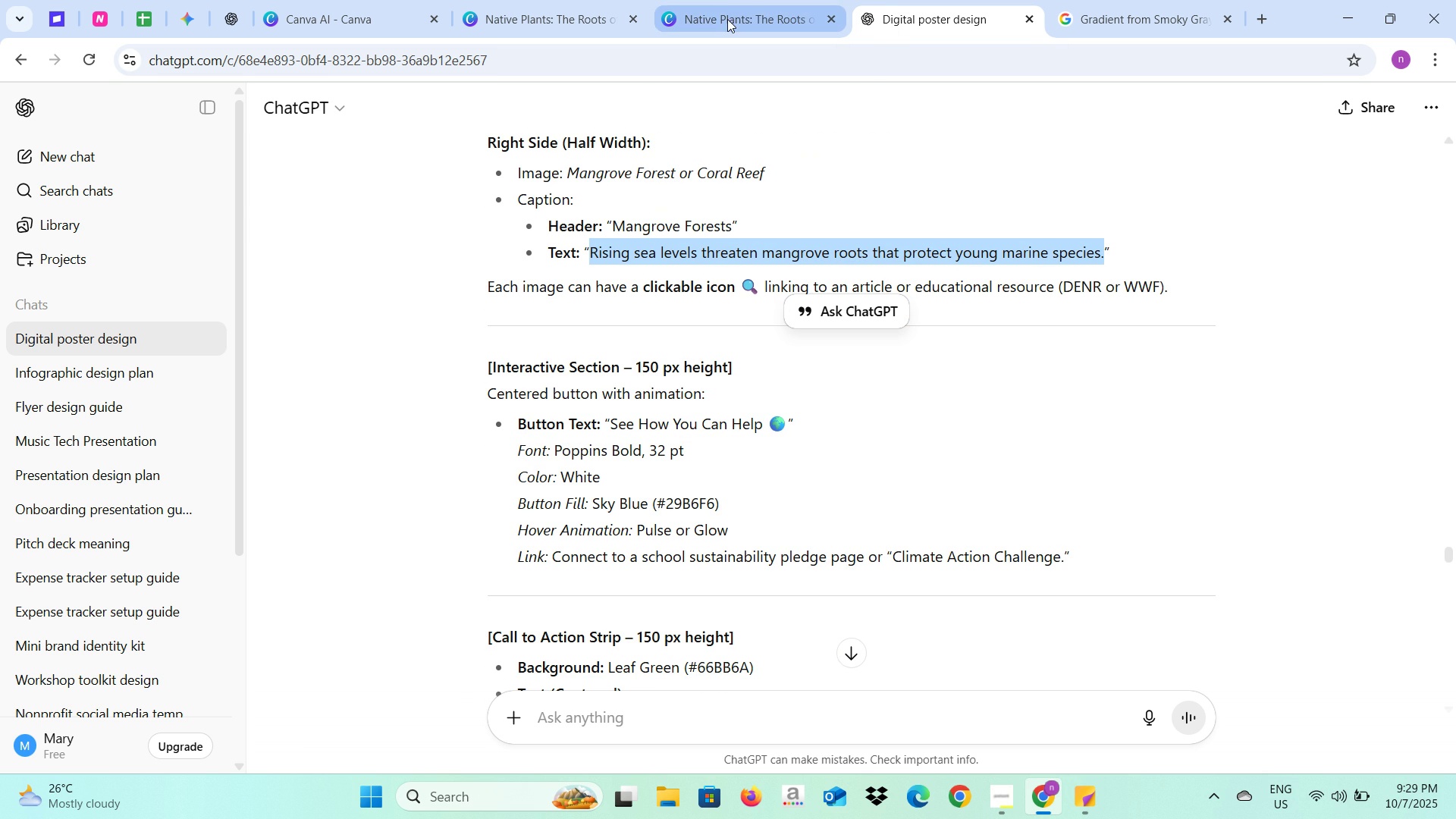 
left_click([727, 19])
 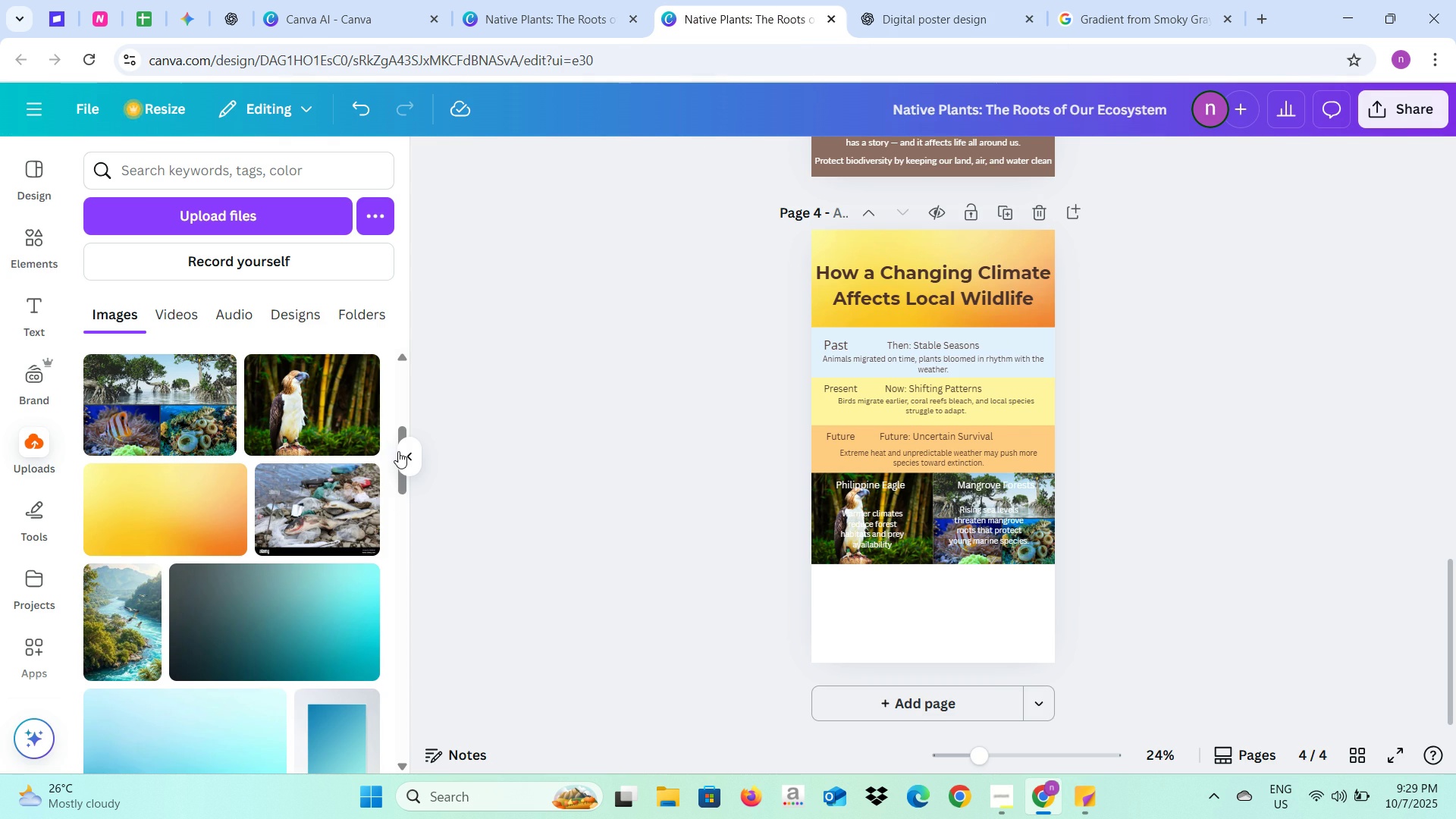 
left_click([403, 448])
 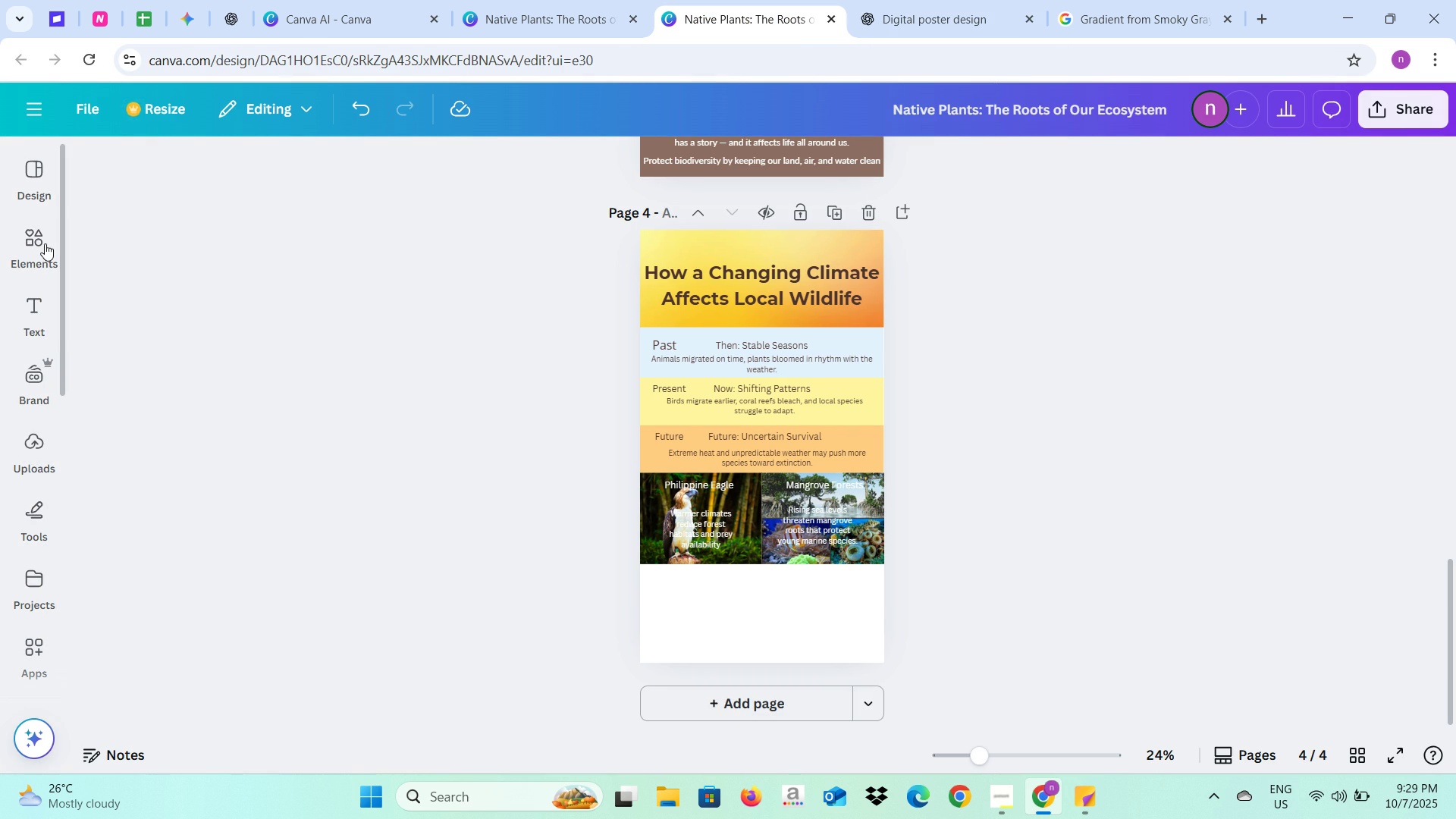 
left_click([45, 243])
 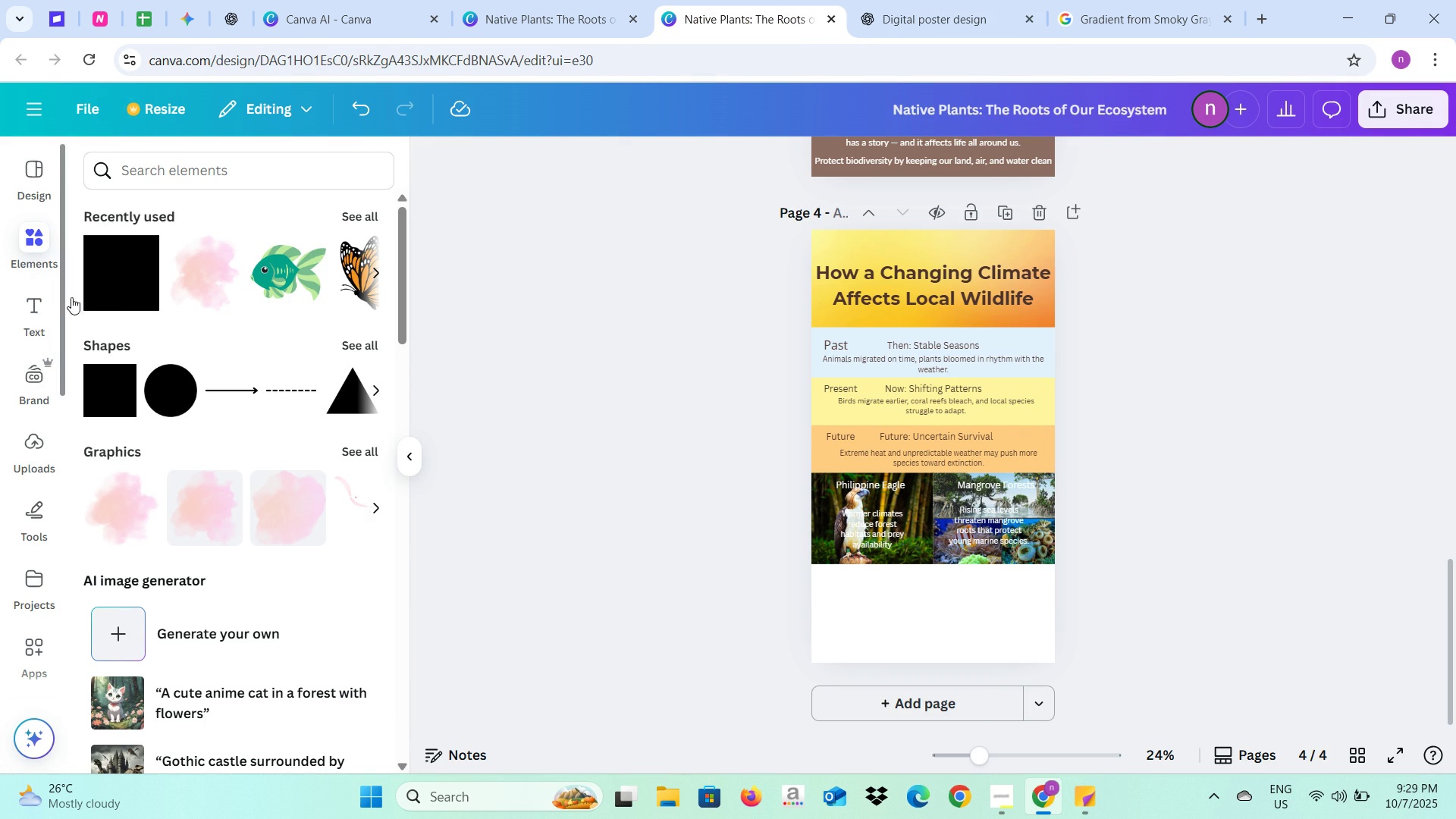 
left_click([124, 287])
 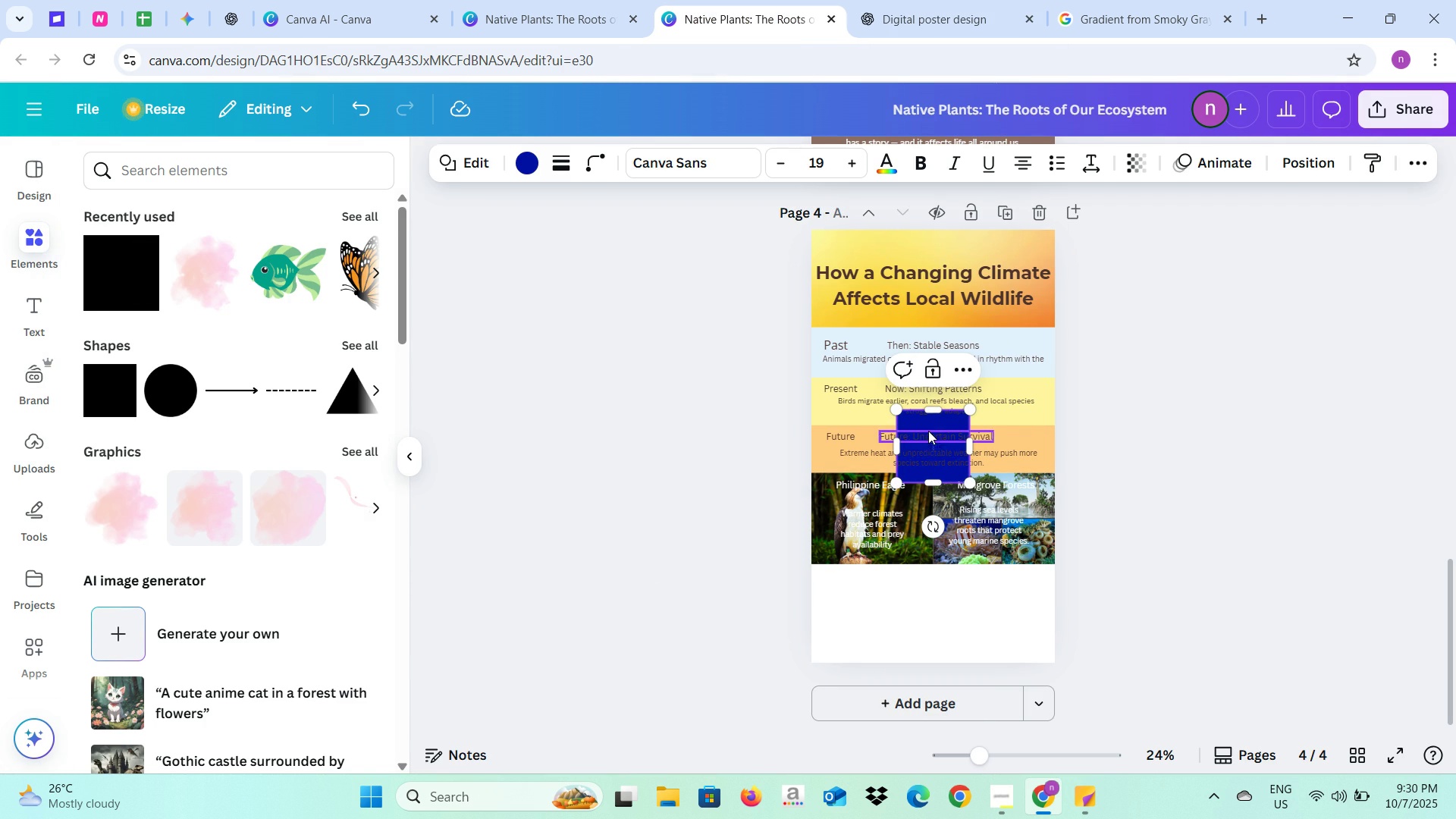 
left_click_drag(start_coordinate=[915, 420], to_coordinate=[830, 575])
 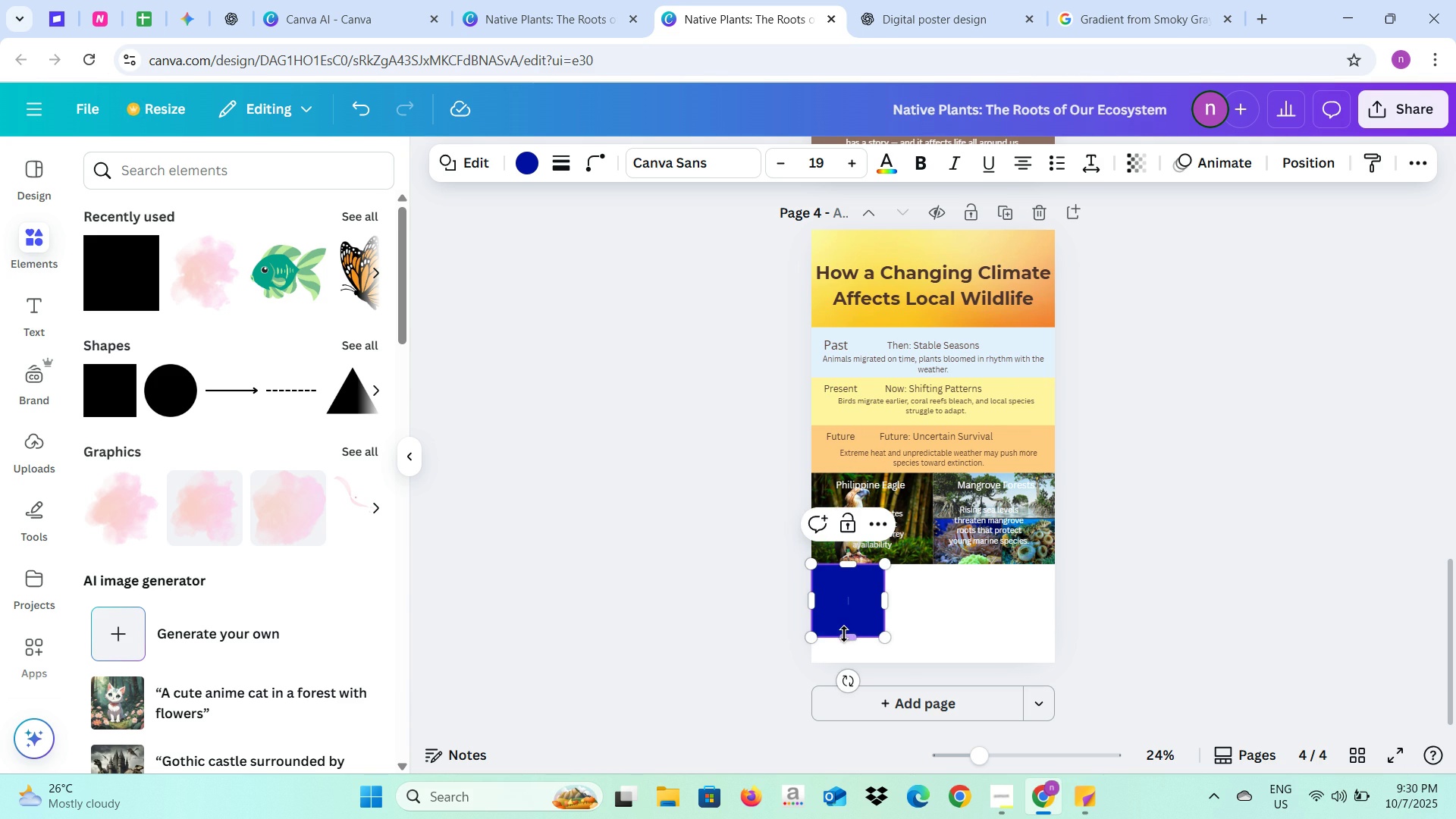 
left_click_drag(start_coordinate=[844, 634], to_coordinate=[843, 601])
 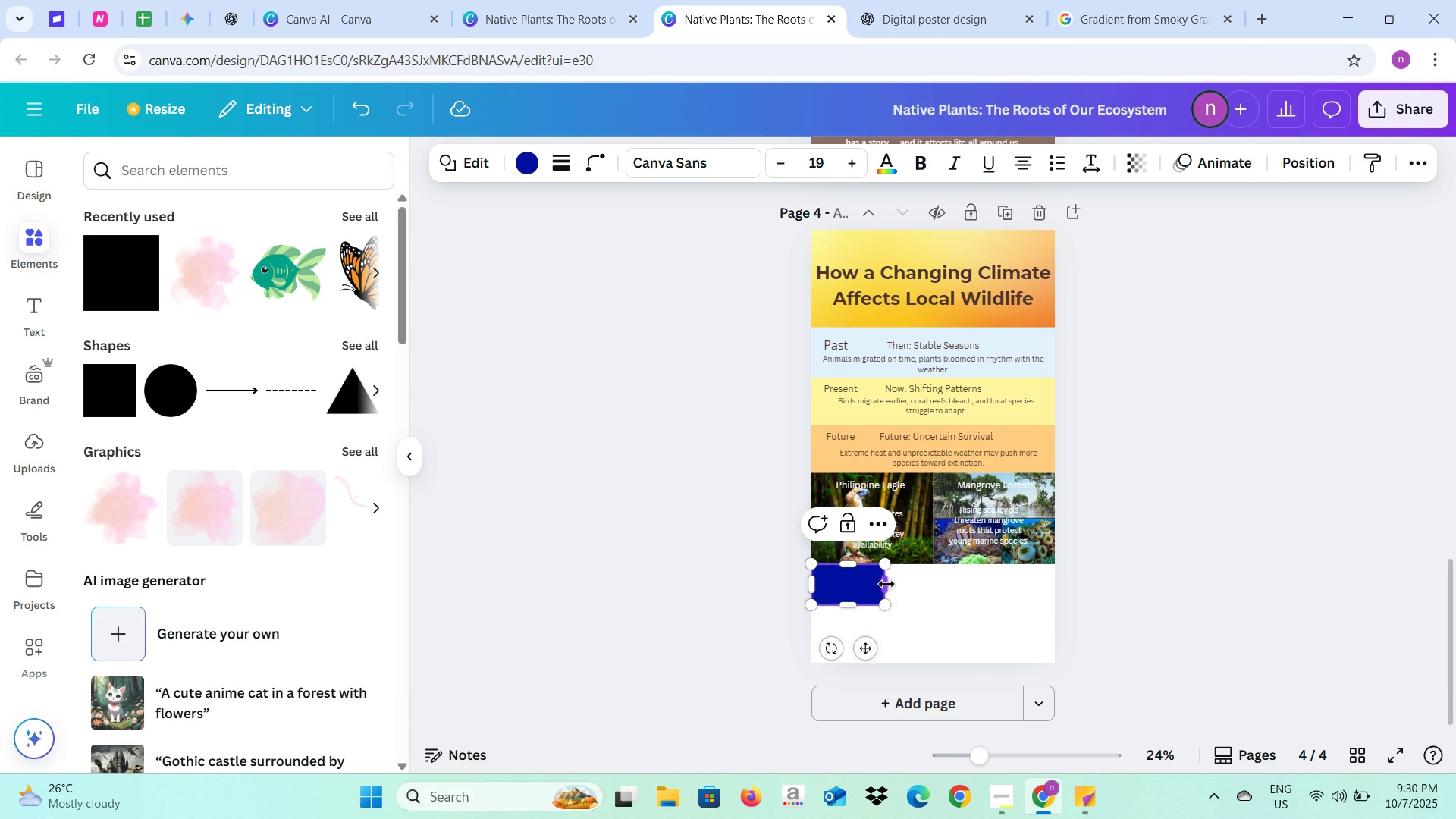 
left_click_drag(start_coordinate=[886, 585], to_coordinate=[1059, 594])
 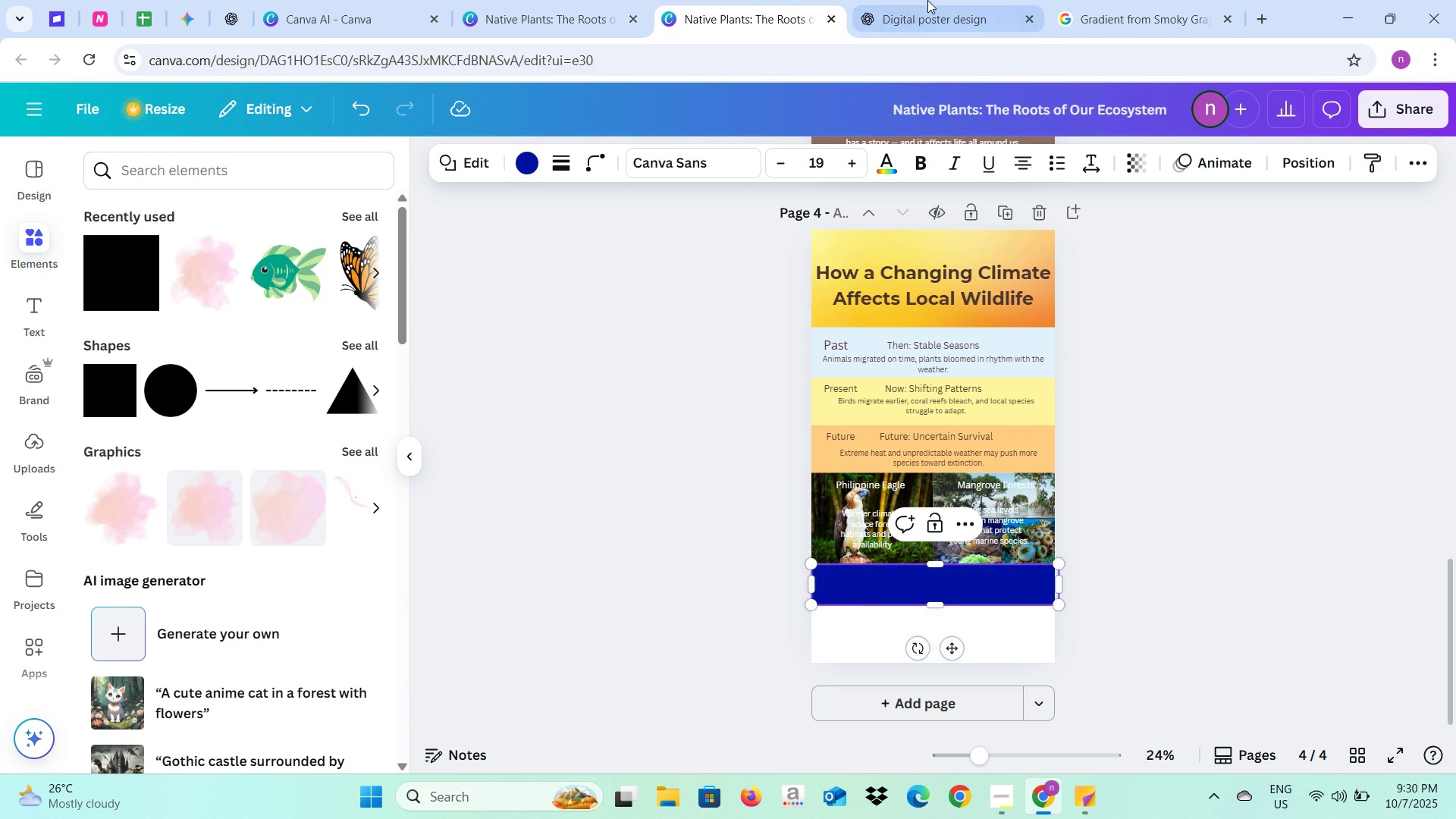 
left_click_drag(start_coordinate=[927, 0], to_coordinate=[922, 0])
 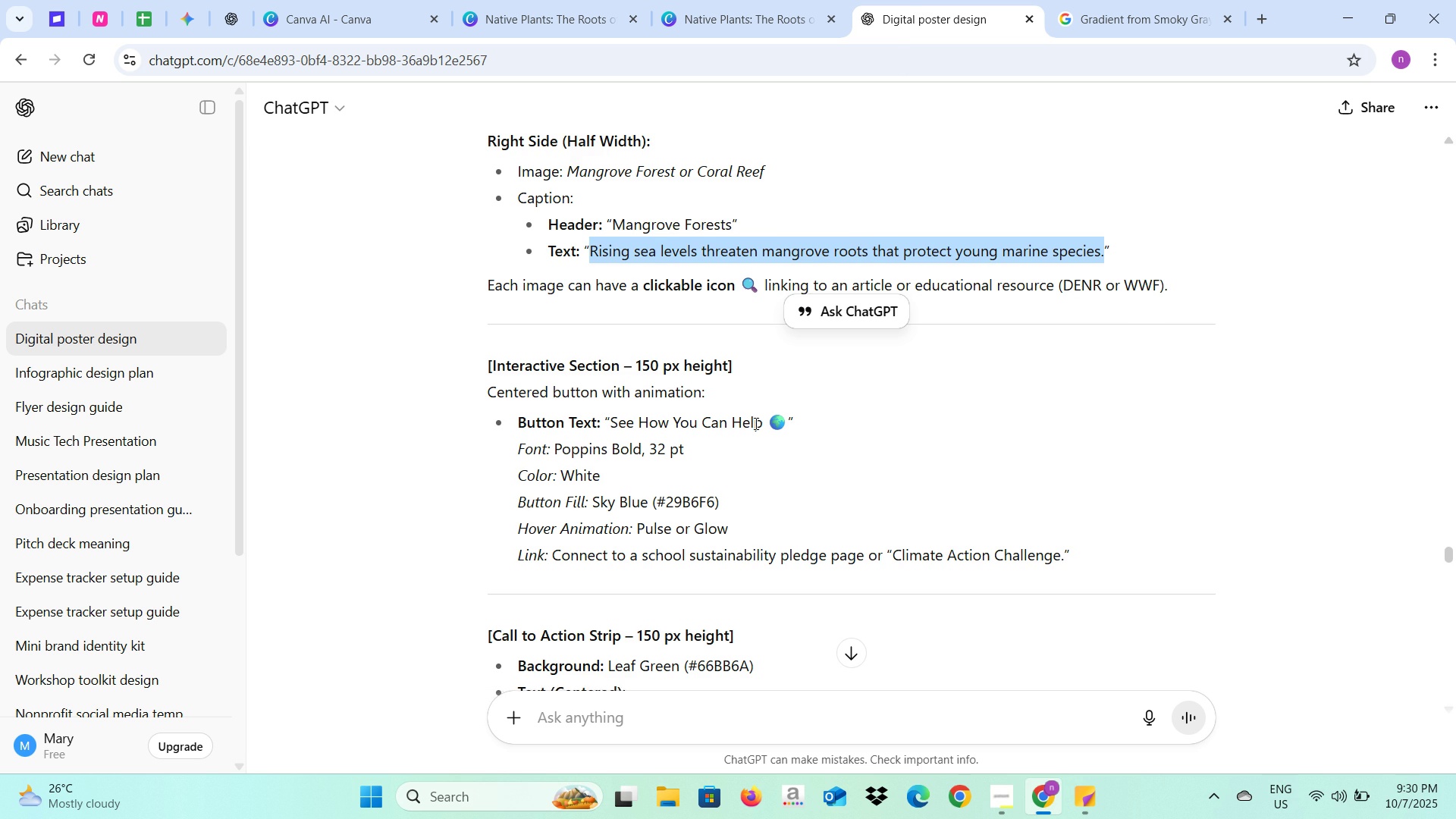 
scroll: coordinate [755, 423], scroll_direction: down, amount: 2.0
 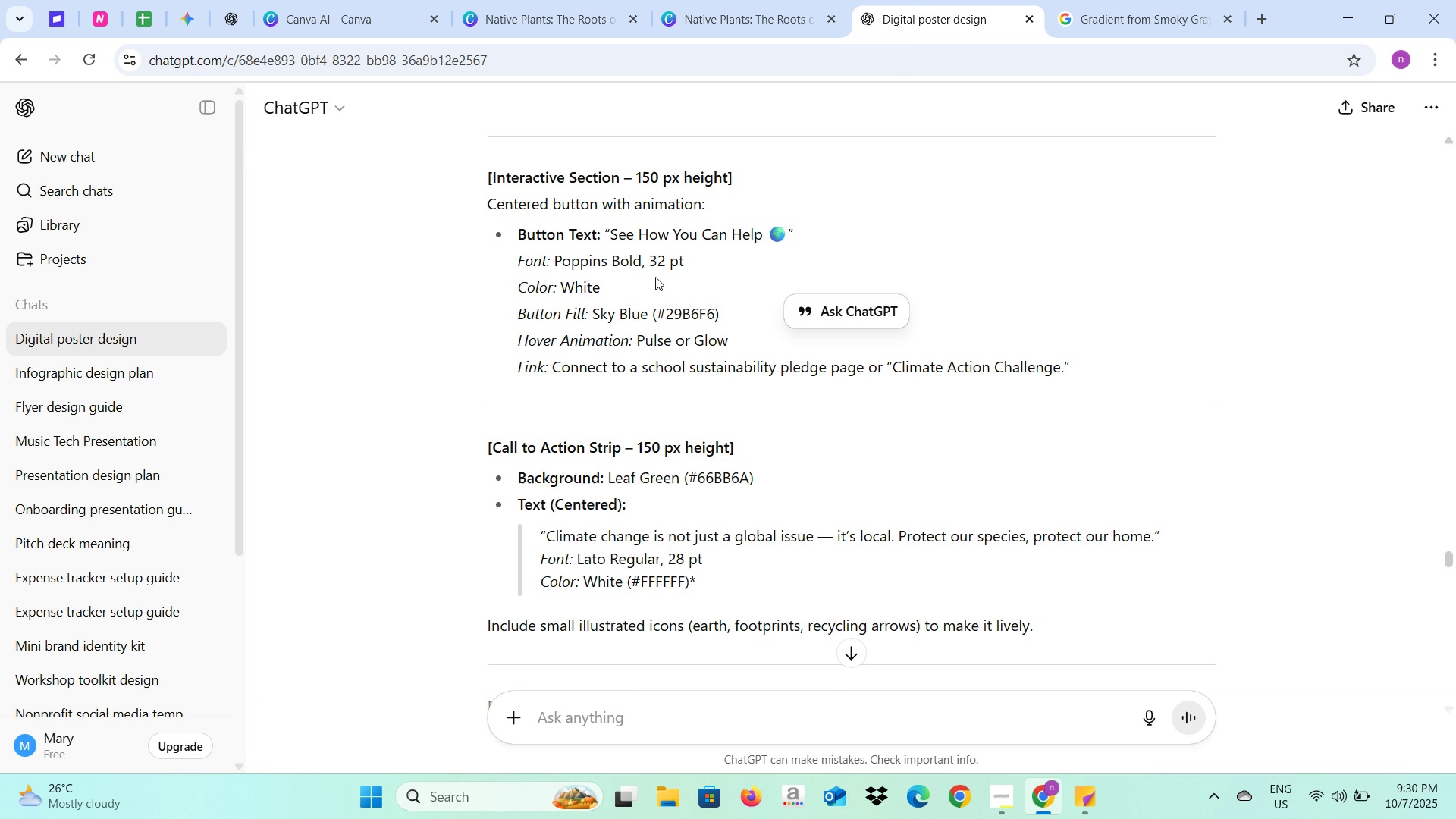 
left_click([690, 11])
 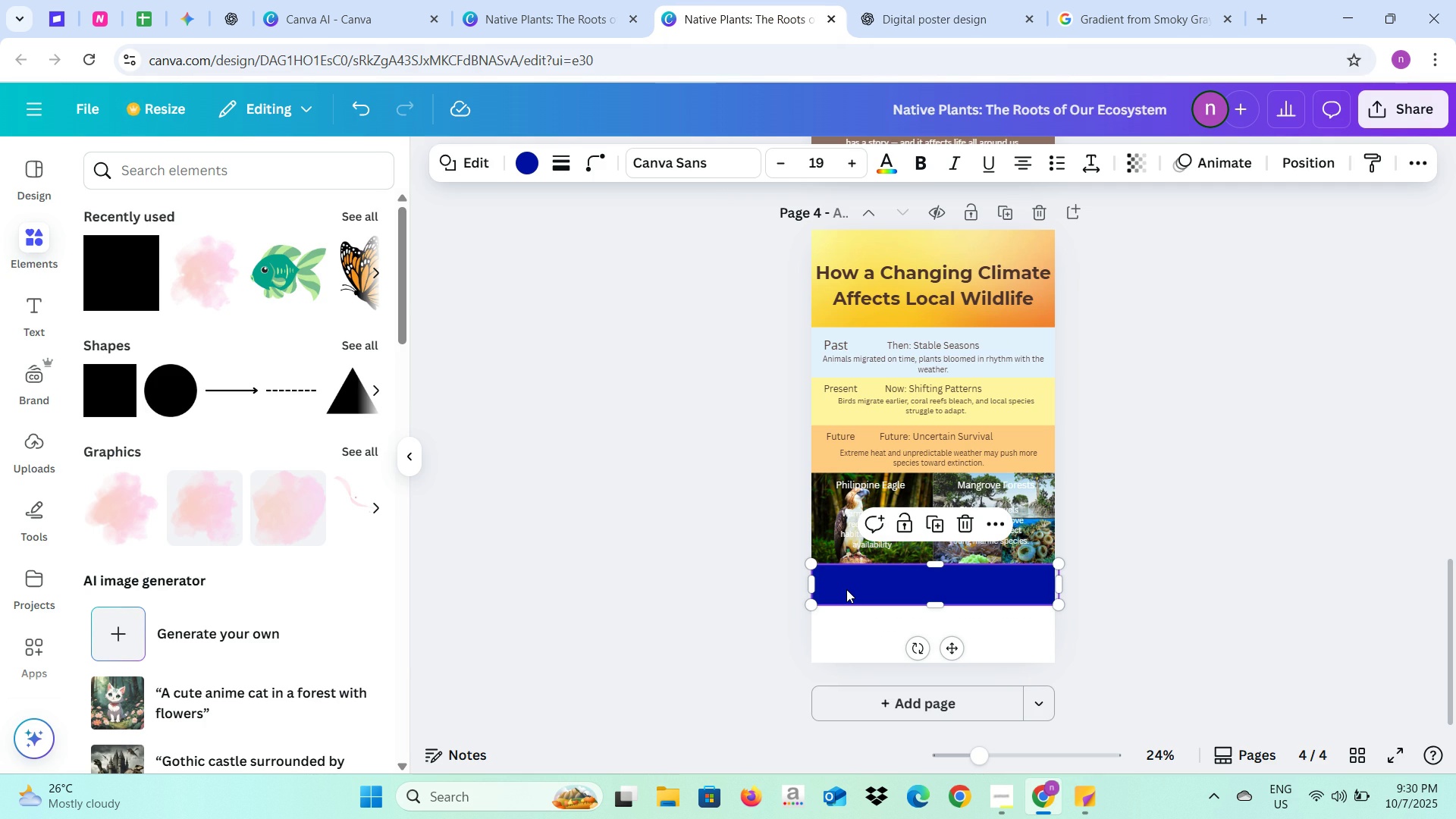 
left_click([846, 589])
 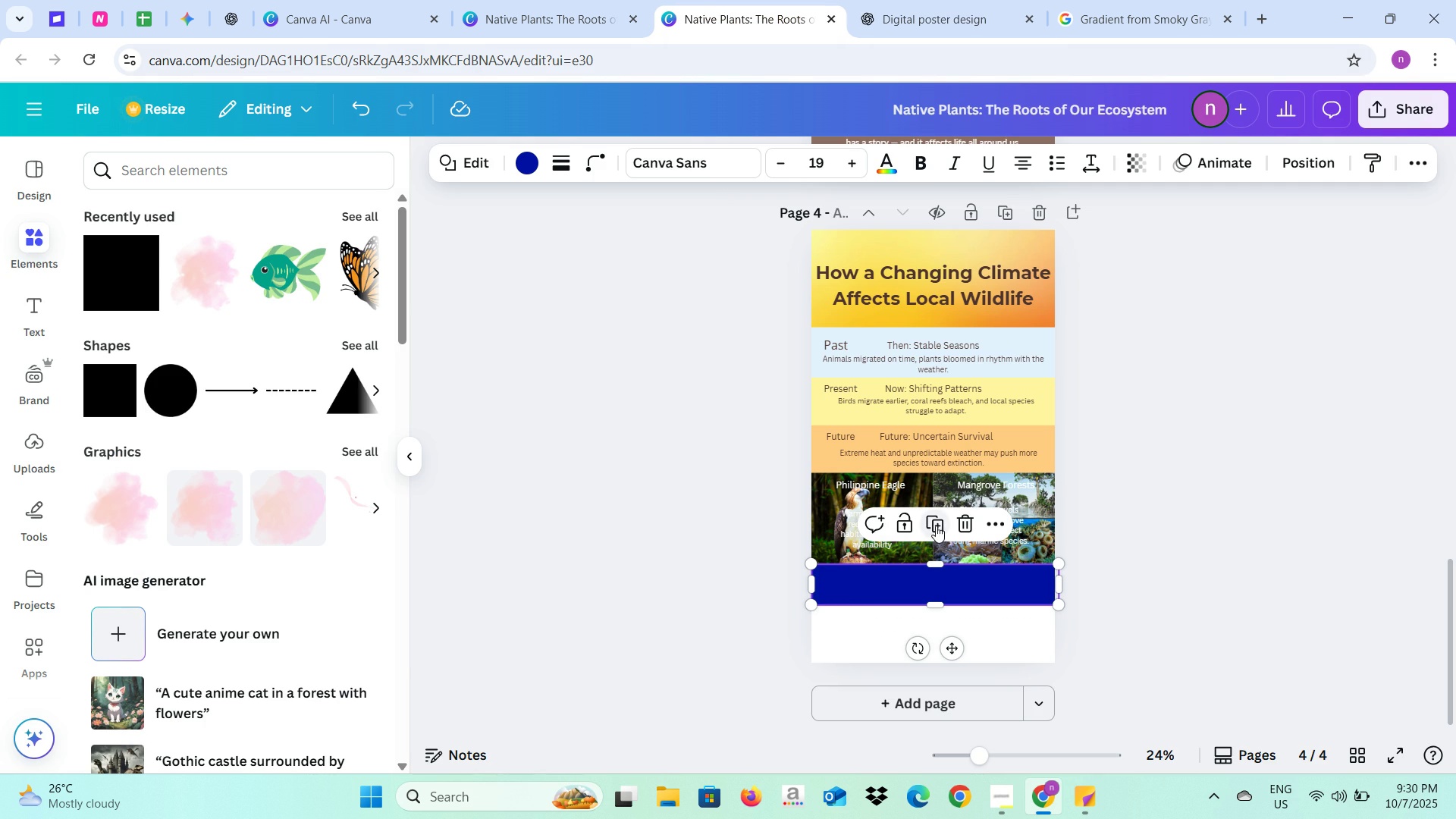 
left_click([936, 526])
 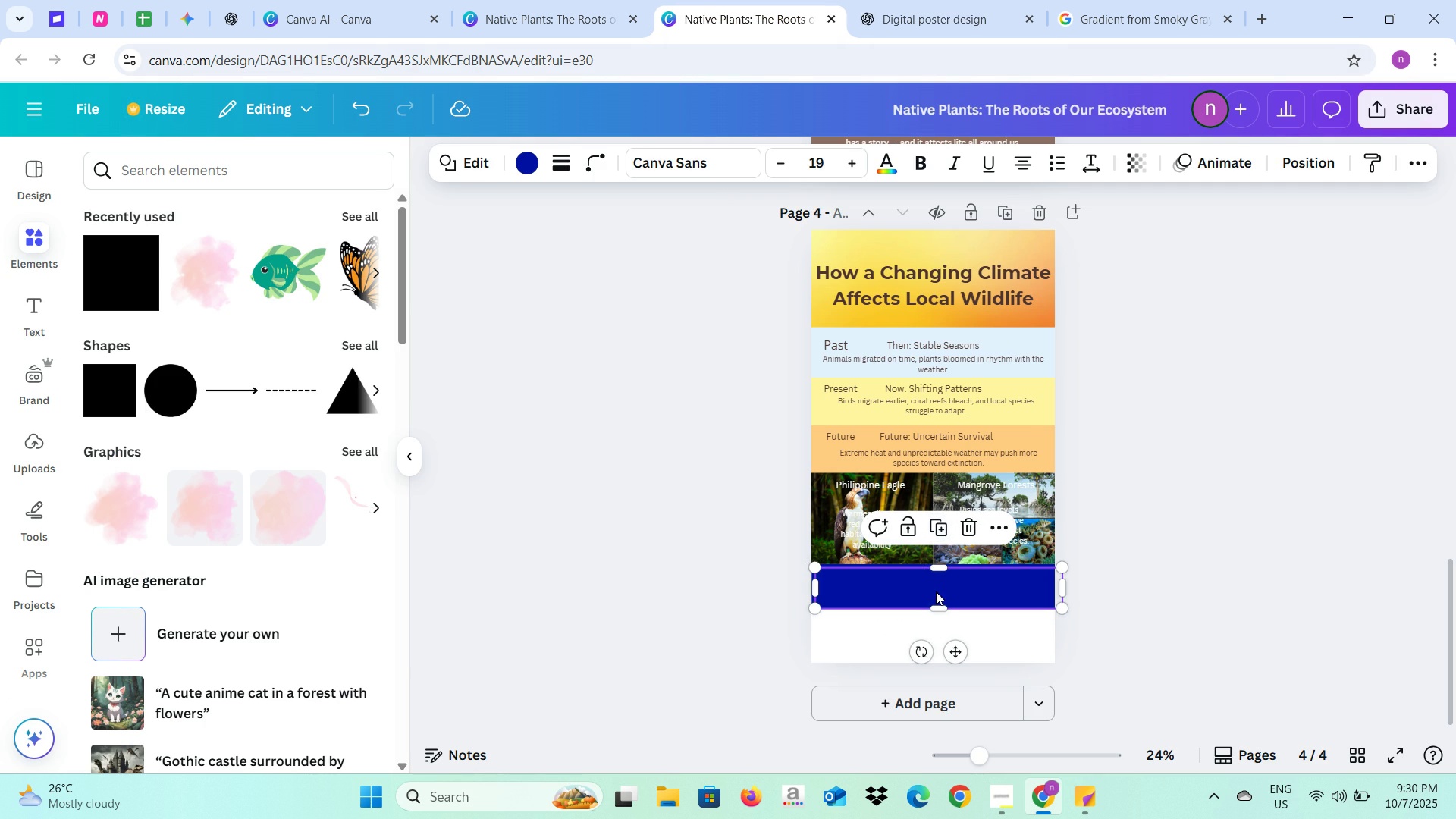 
left_click_drag(start_coordinate=[937, 591], to_coordinate=[934, 626])
 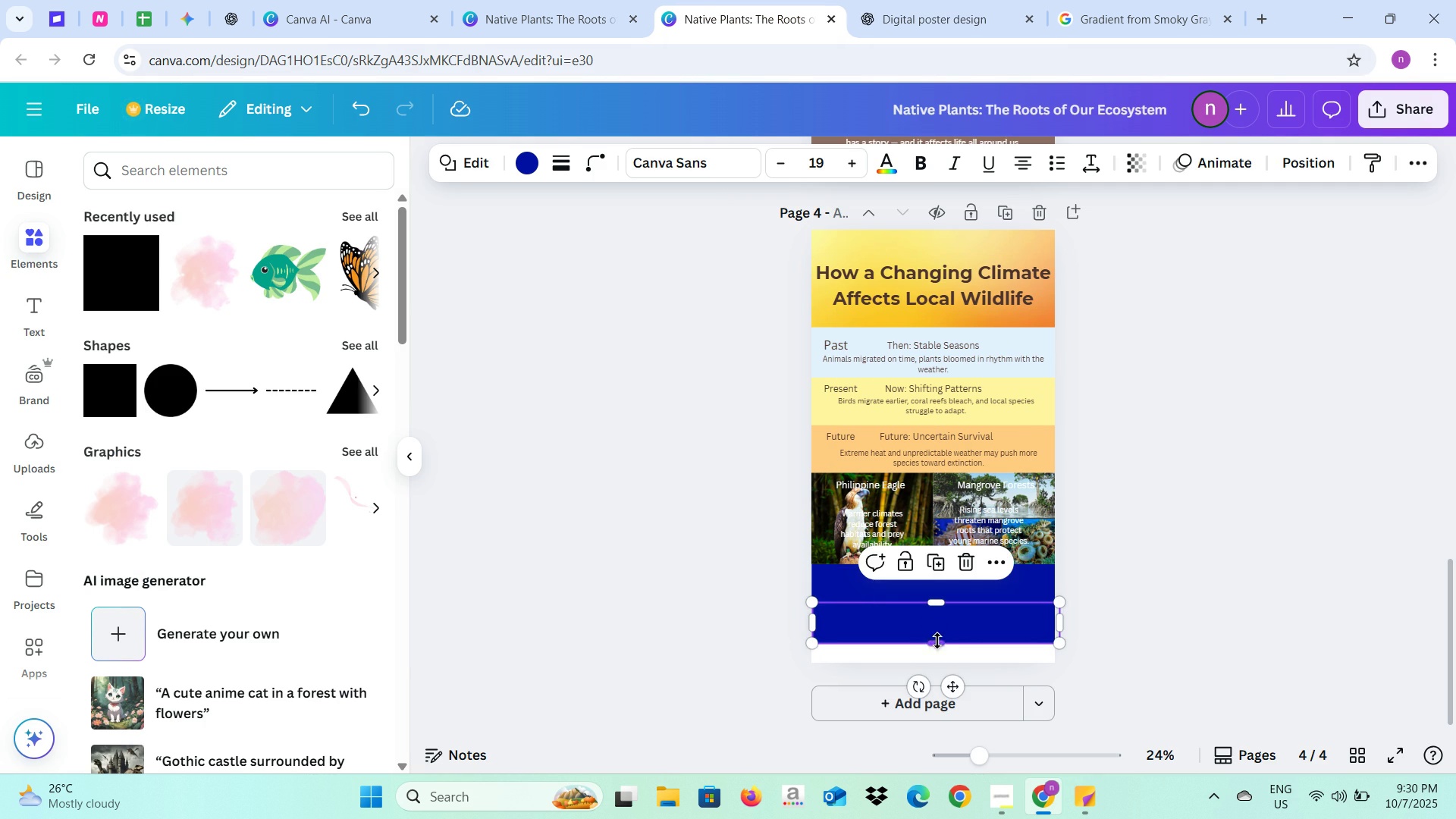 
left_click_drag(start_coordinate=[937, 642], to_coordinate=[937, 657])
 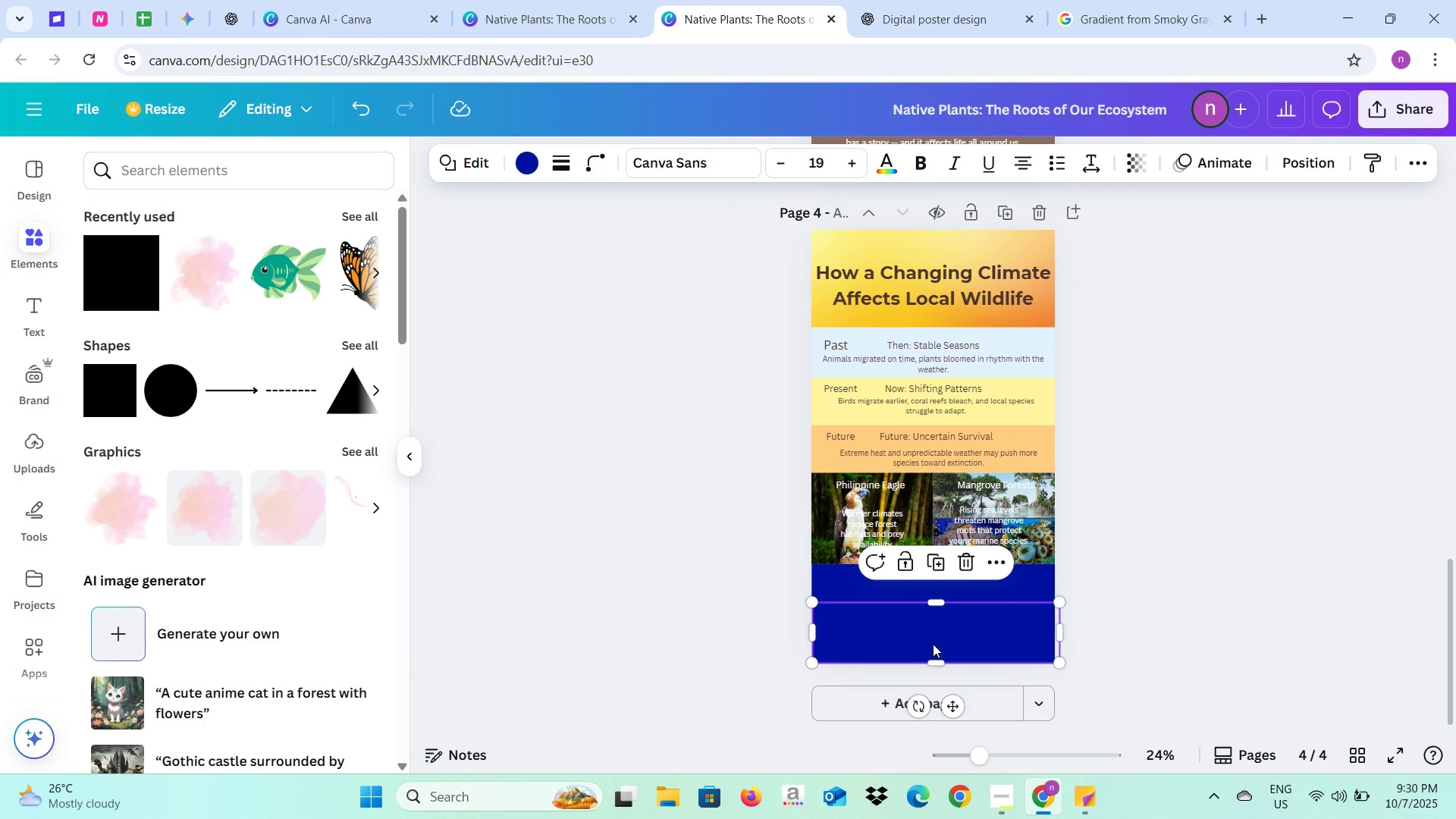 
left_click_drag(start_coordinate=[933, 644], to_coordinate=[929, 643])
 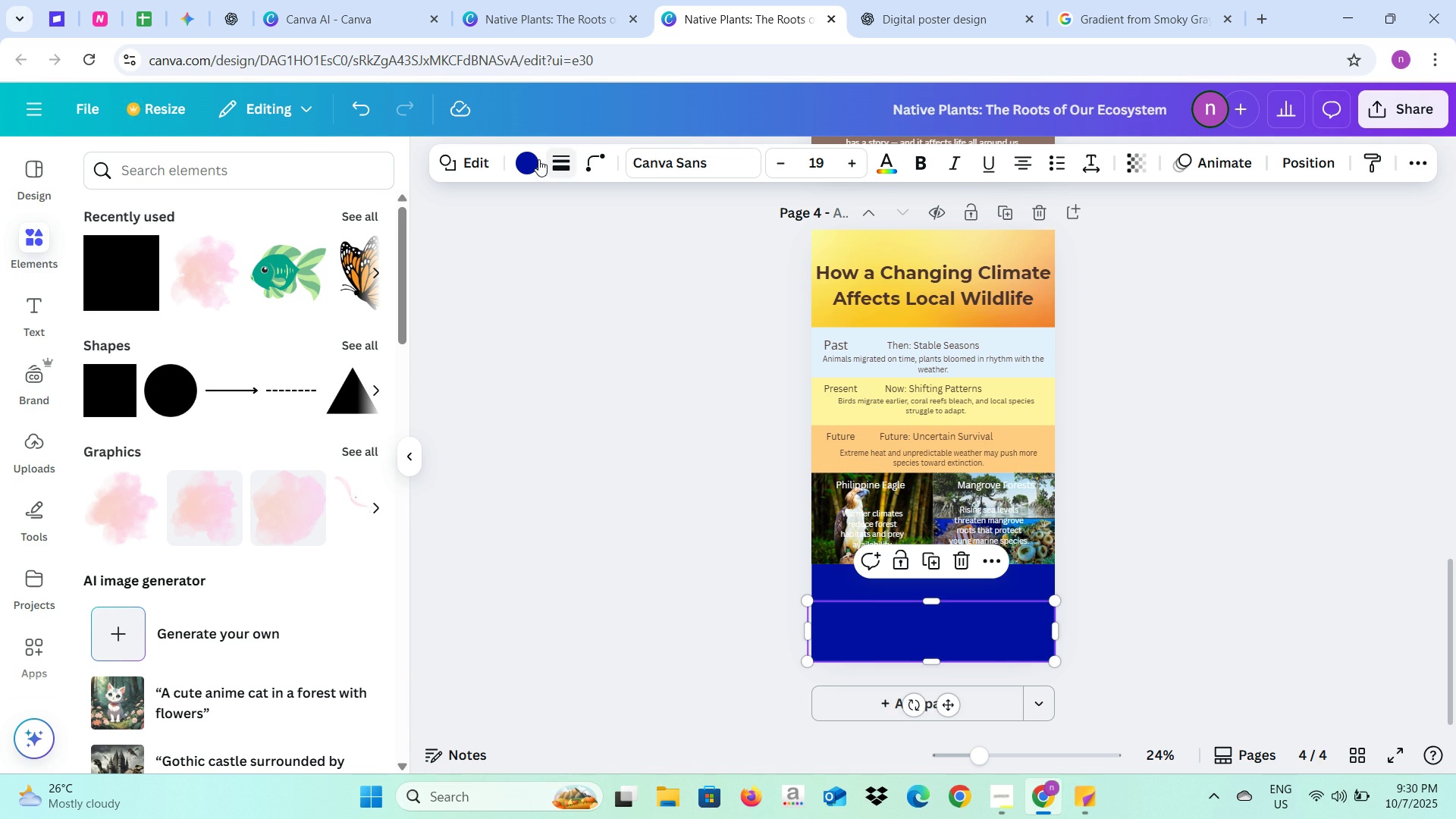 
left_click([536, 159])
 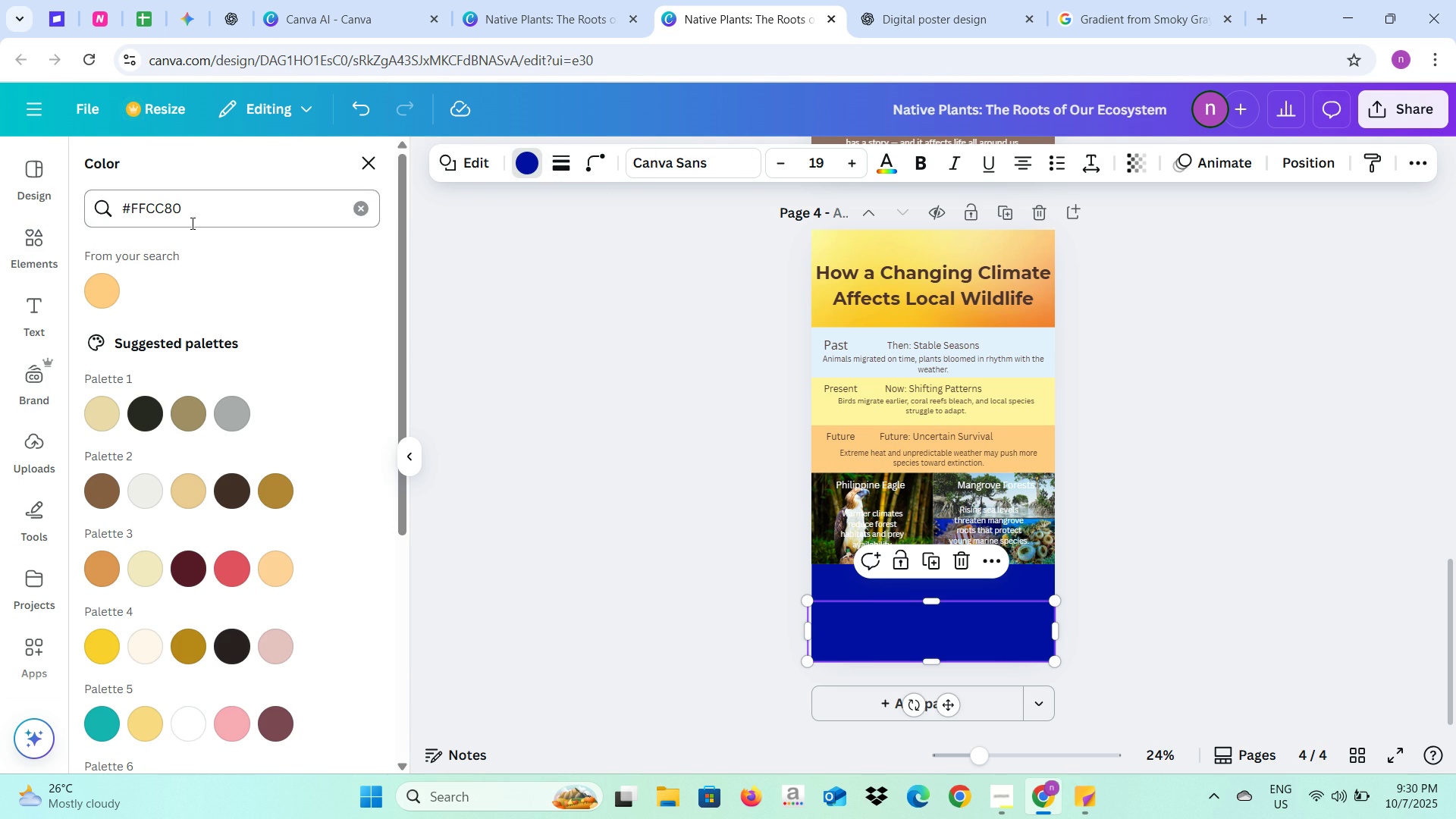 
left_click_drag(start_coordinate=[193, 216], to_coordinate=[120, 212])
 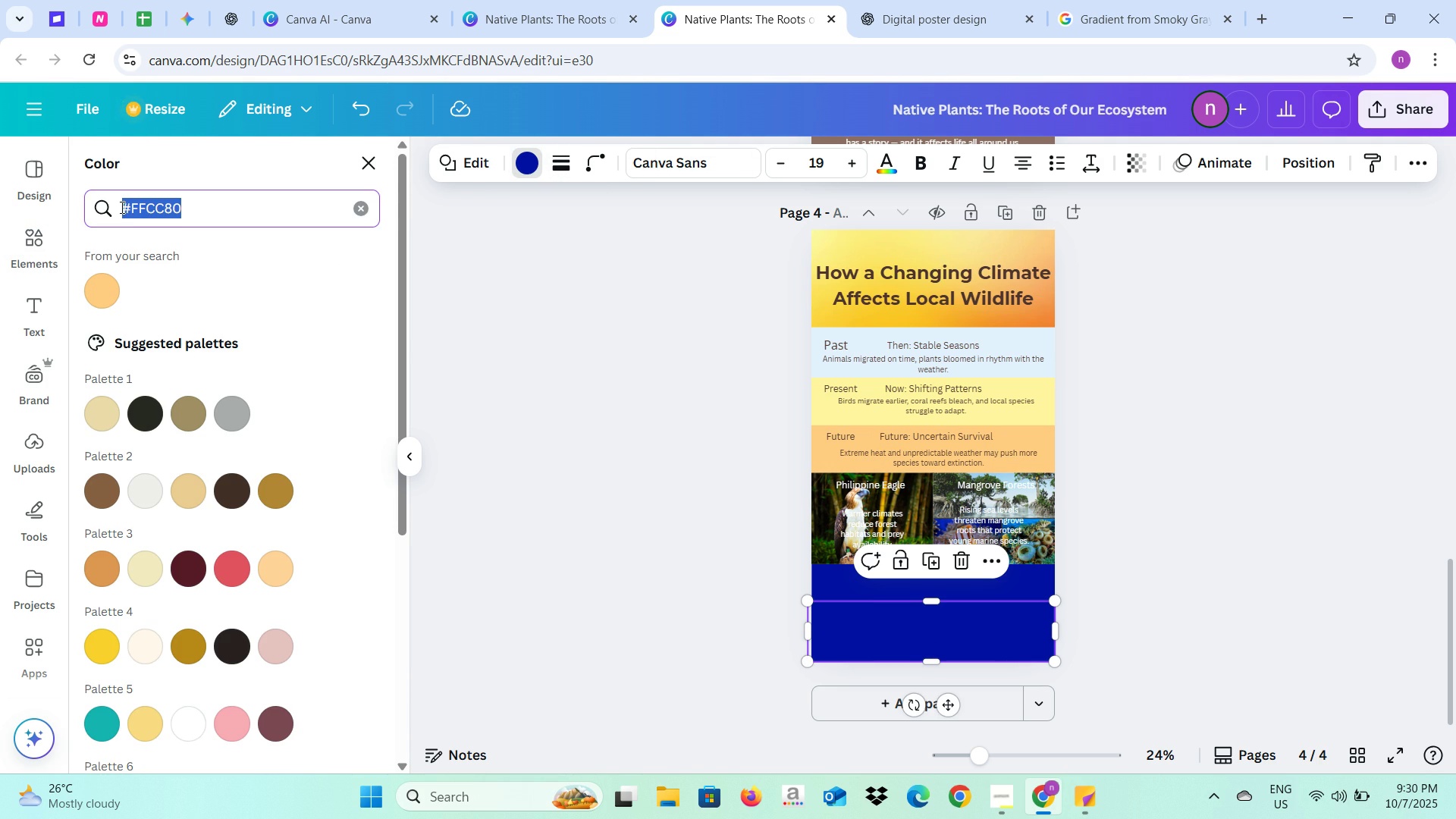 
type(leaf ge)
key(Backspace)
type(reen)
 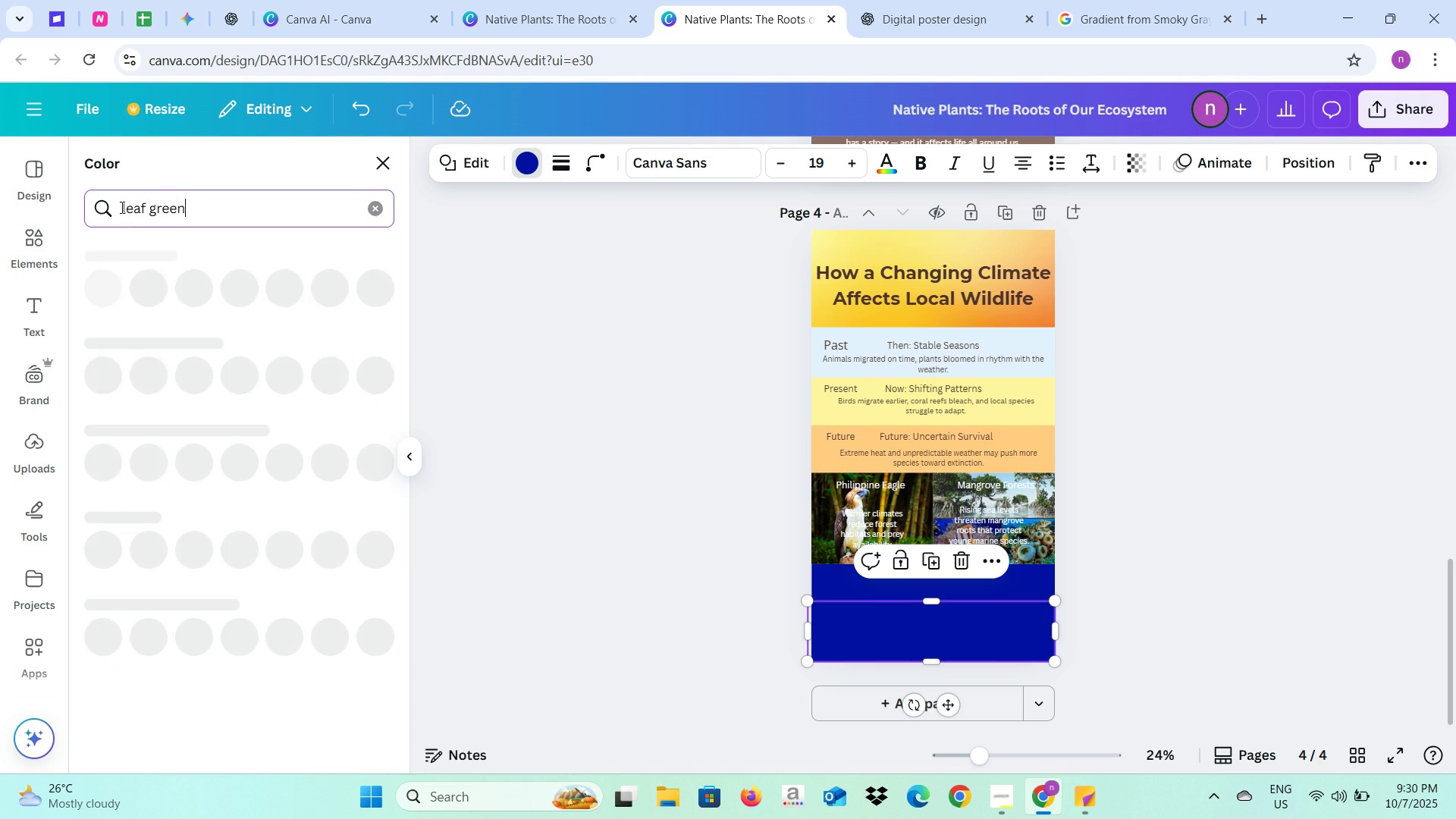 
key(Enter)
 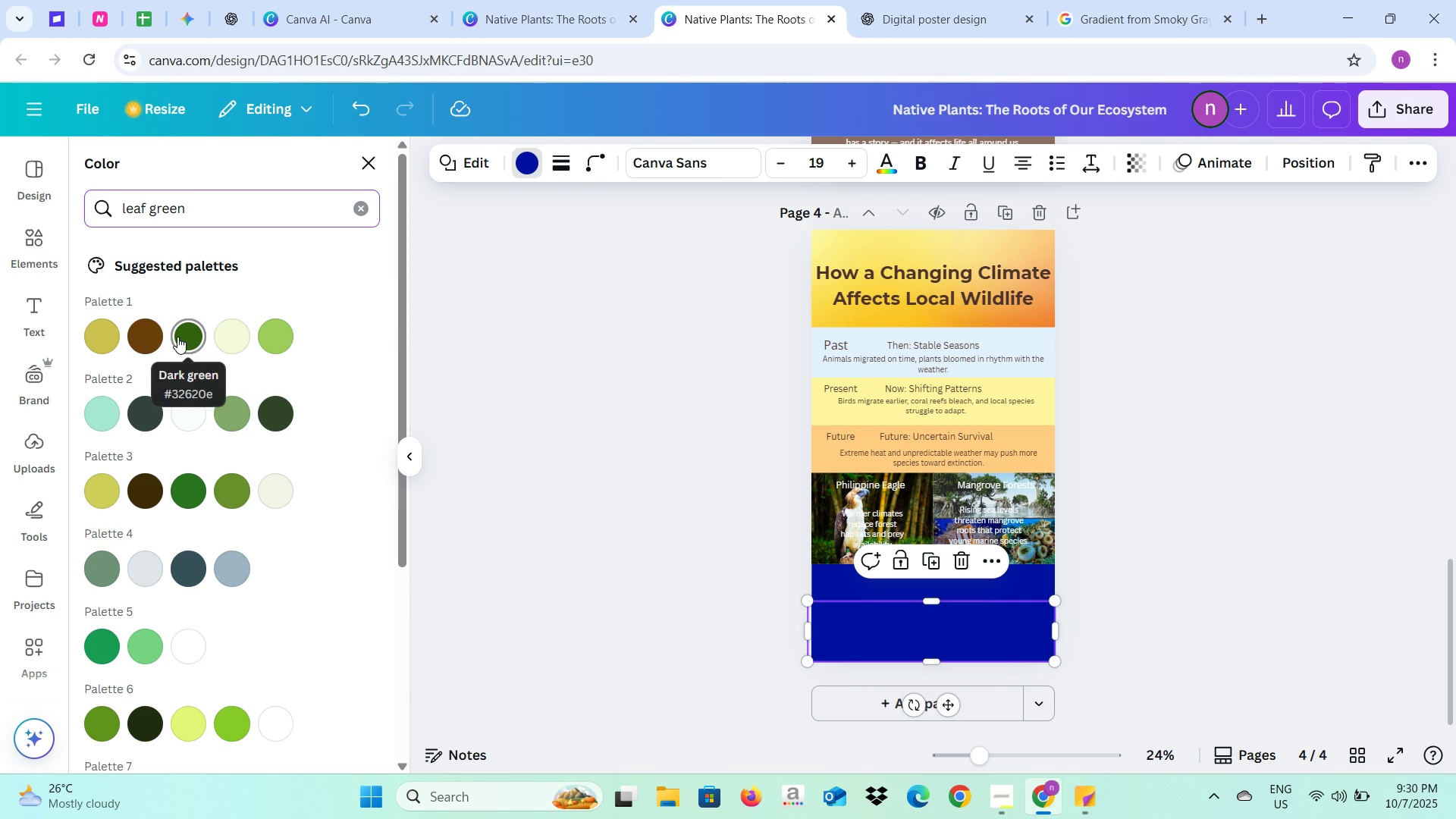 
left_click([177, 337])
 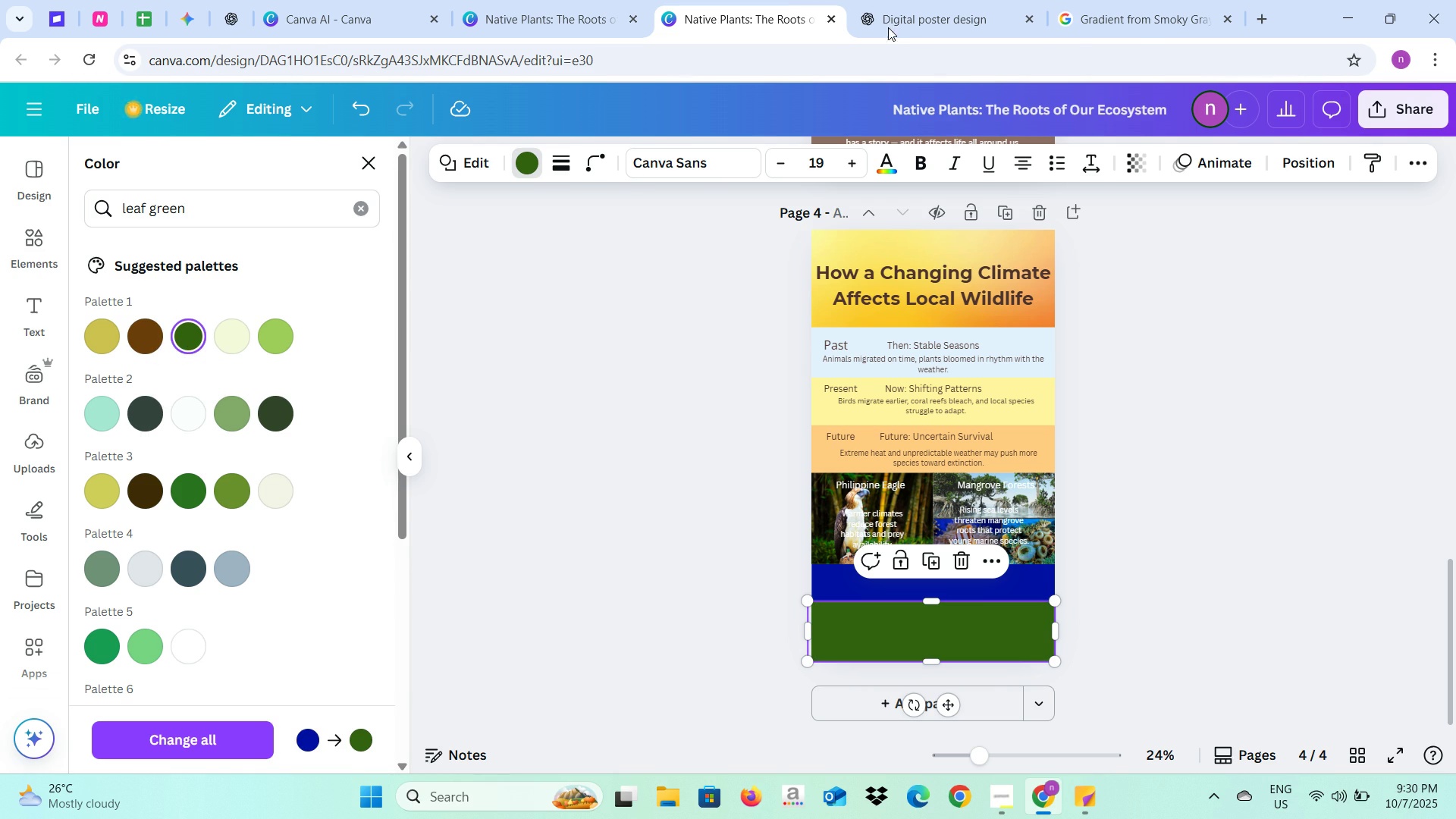 
left_click([896, 24])
 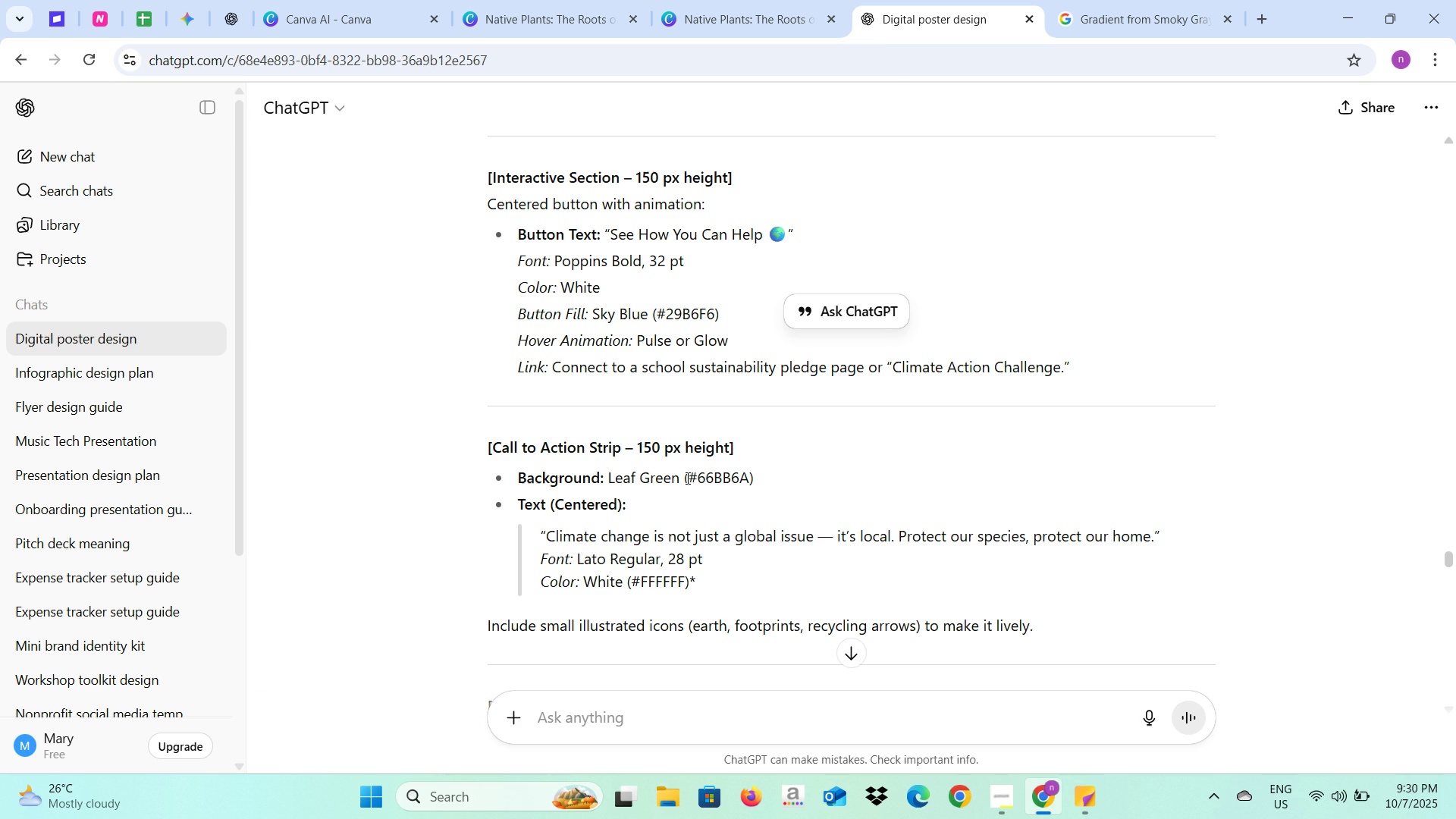 
left_click_drag(start_coordinate=[690, 478], to_coordinate=[746, 482])
 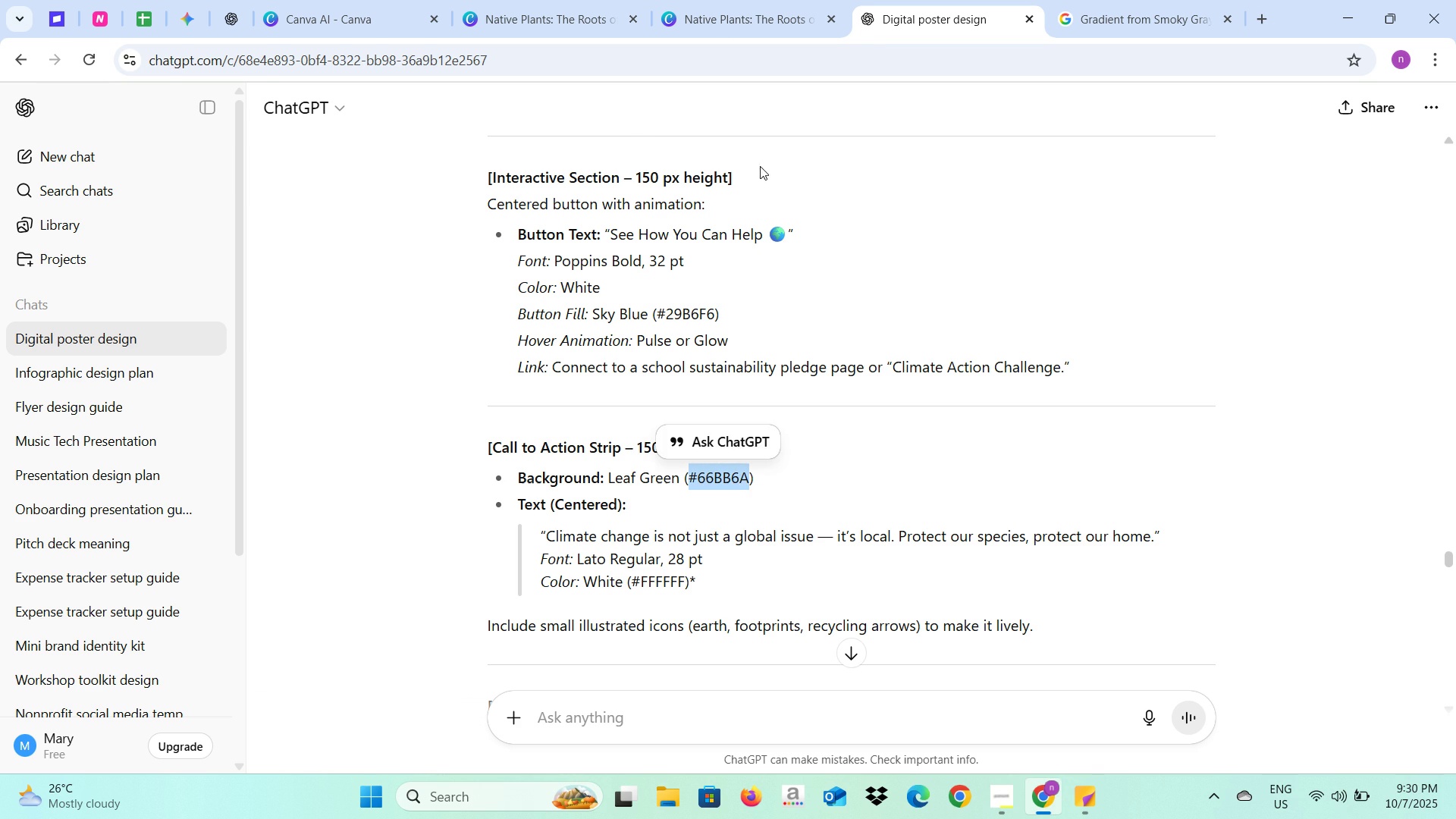 
key(Control+C)
 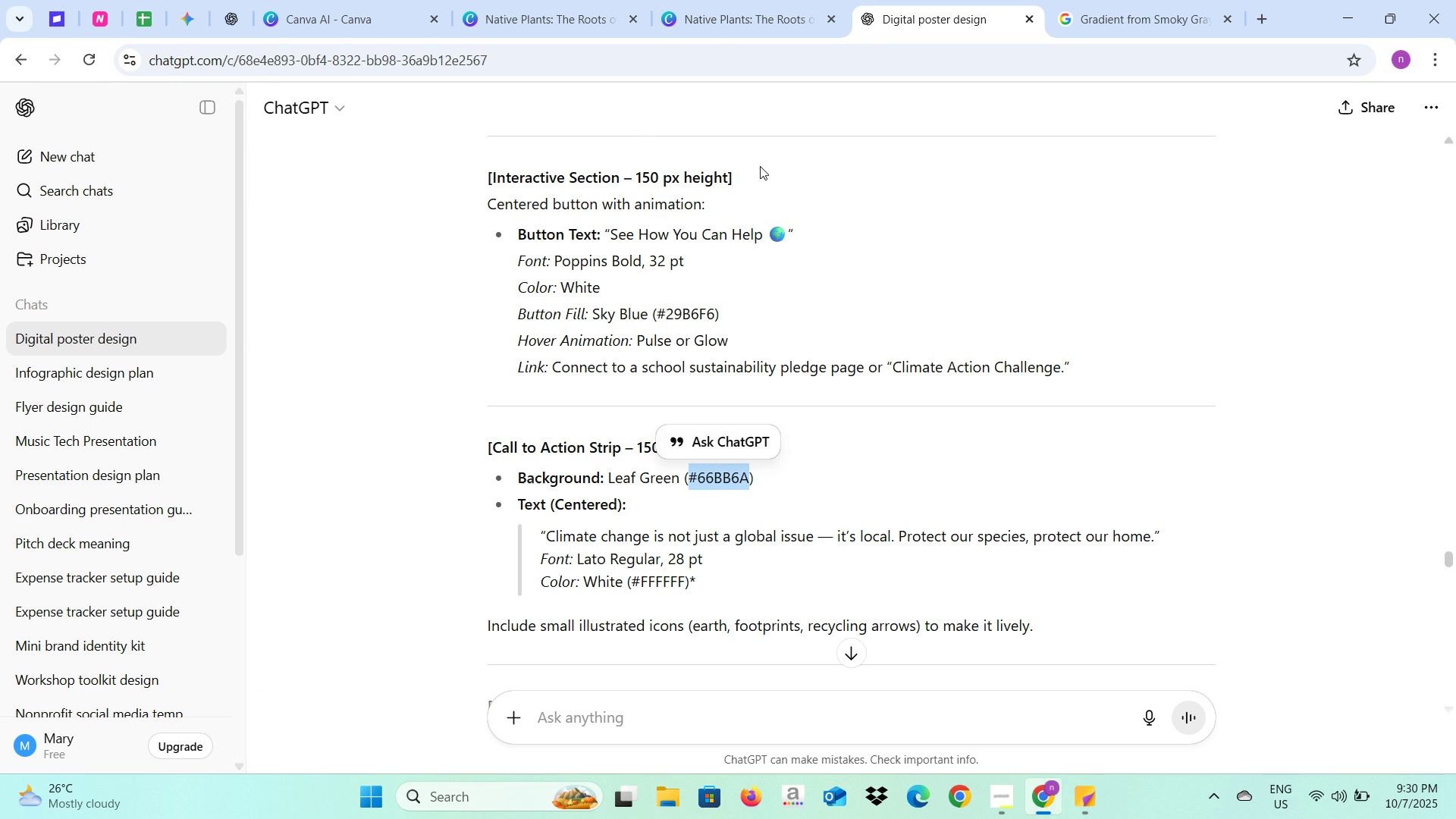 
key(Control+C)
 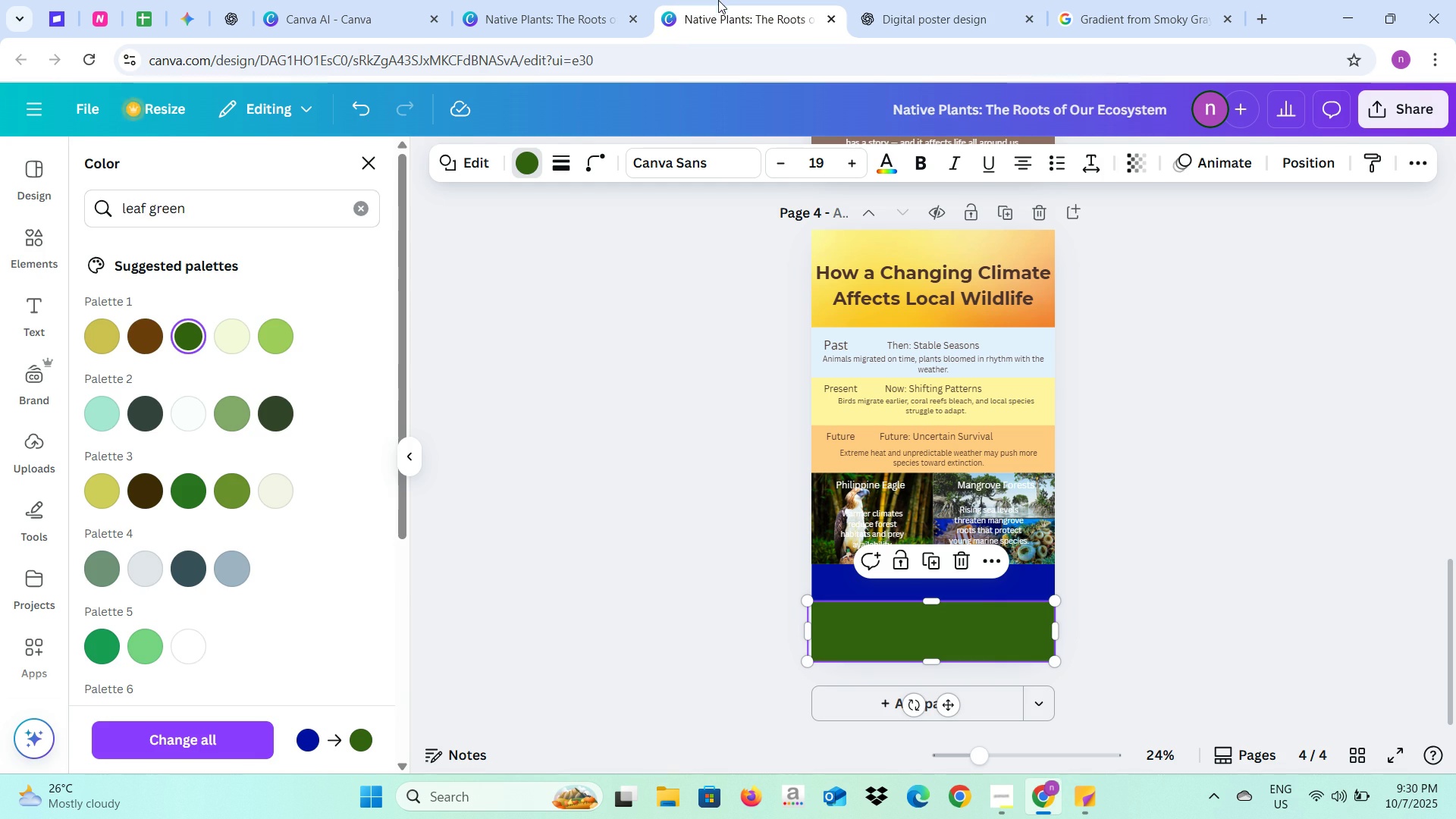 
left_click([718, 0])
 